 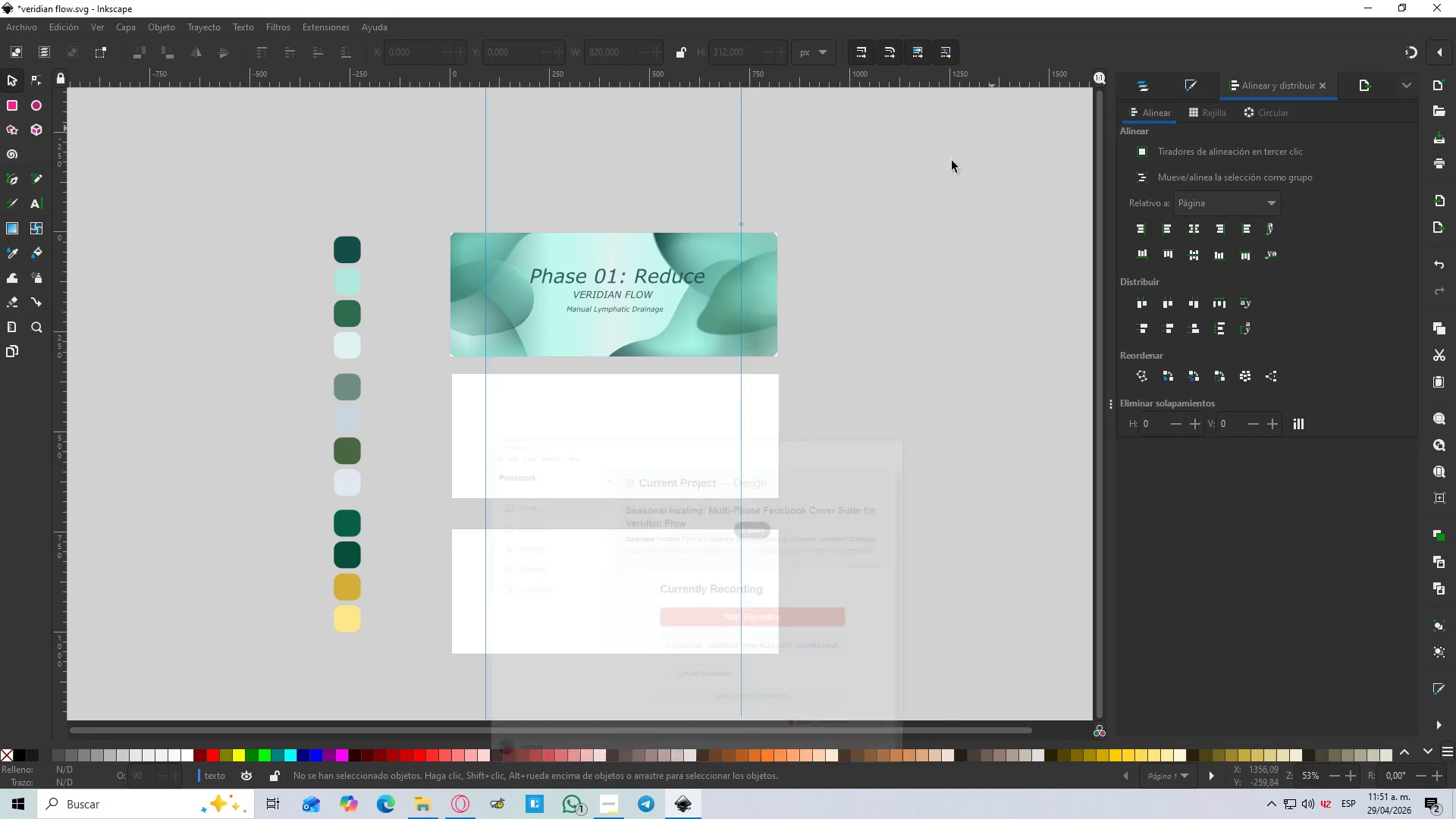 
left_click([880, 352])
 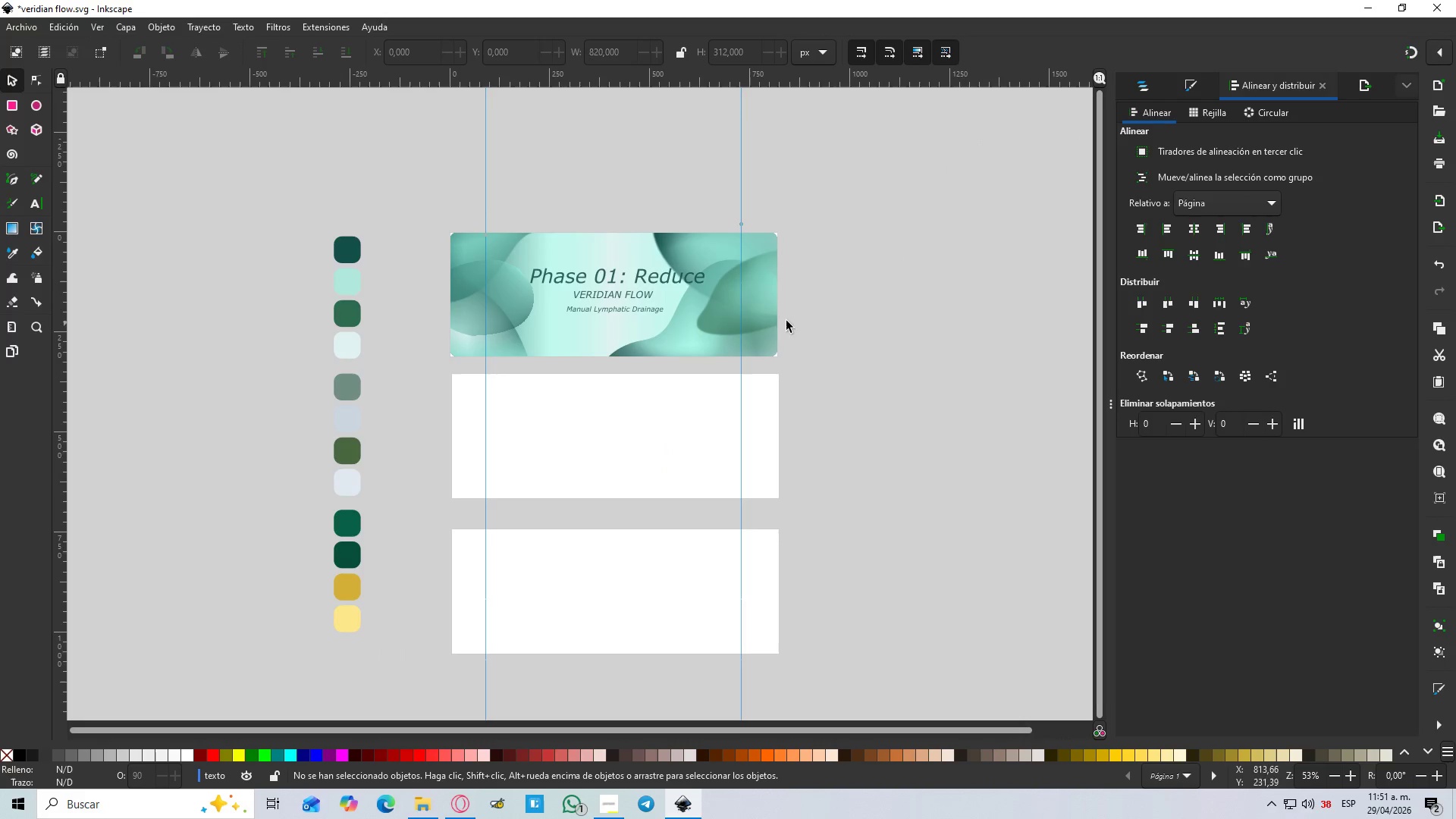 
left_click([865, 321])
 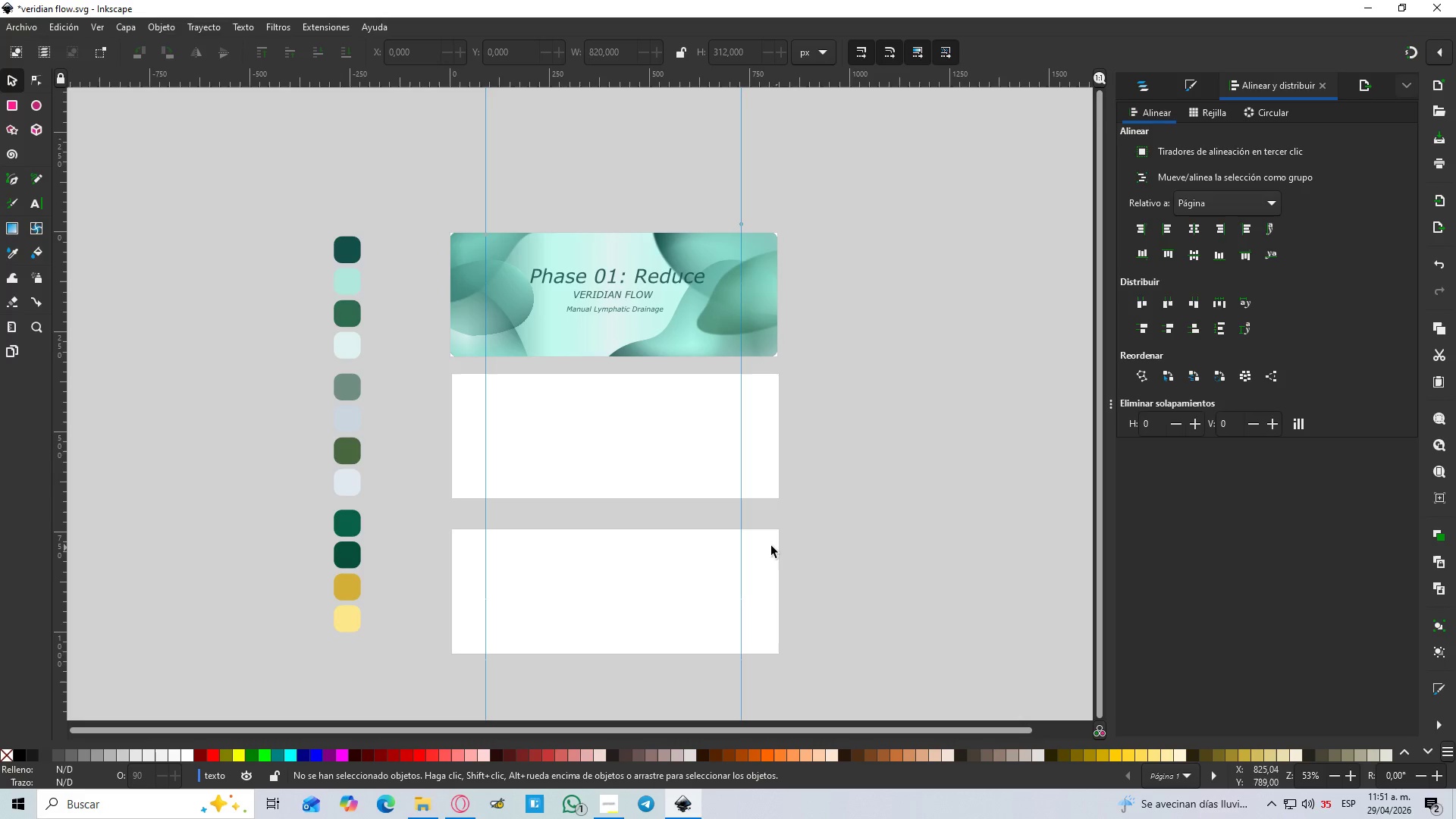 
scroll: coordinate [740, 491], scroll_direction: down, amount: 1.0
 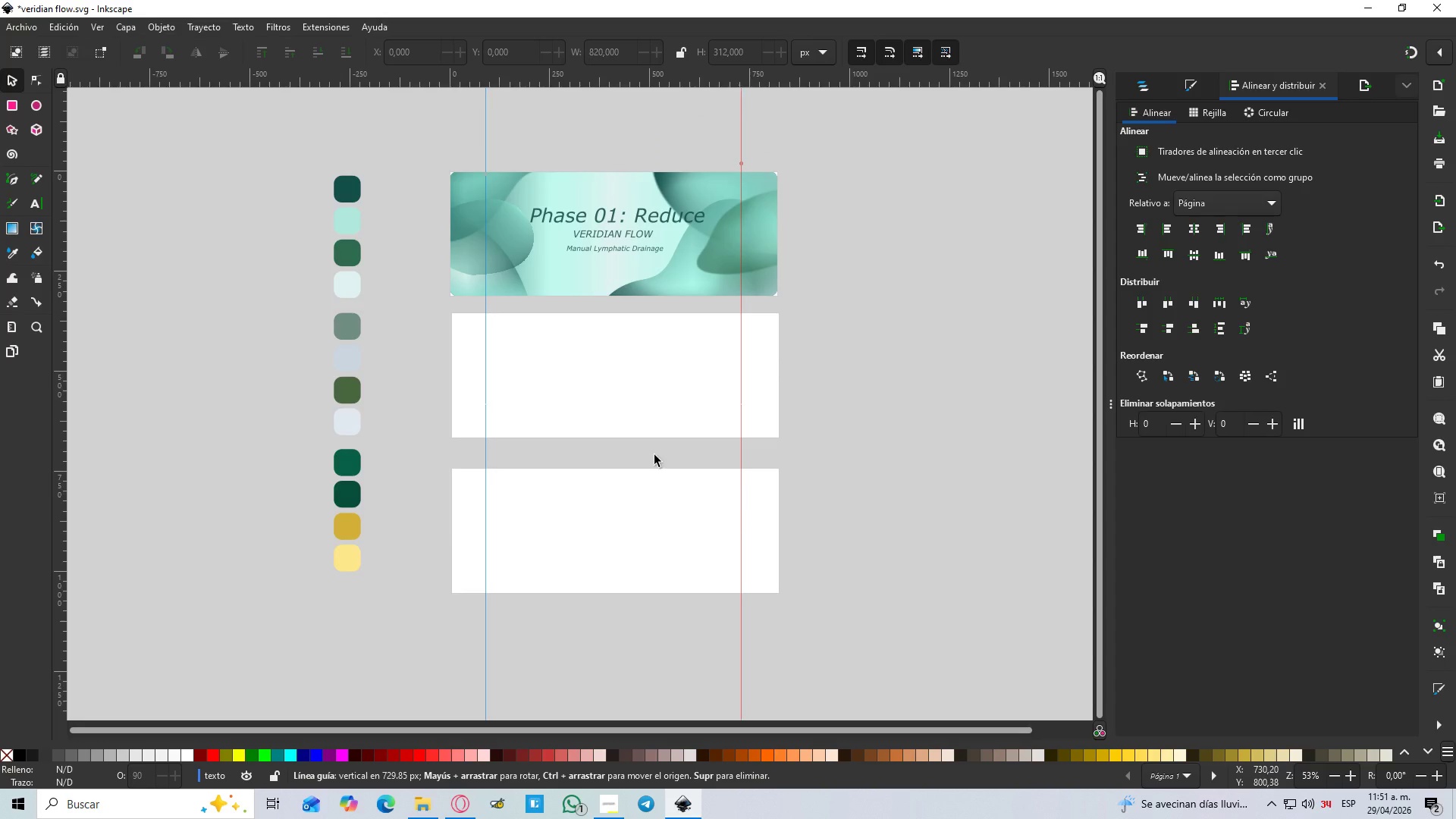 
wait(12.41)
 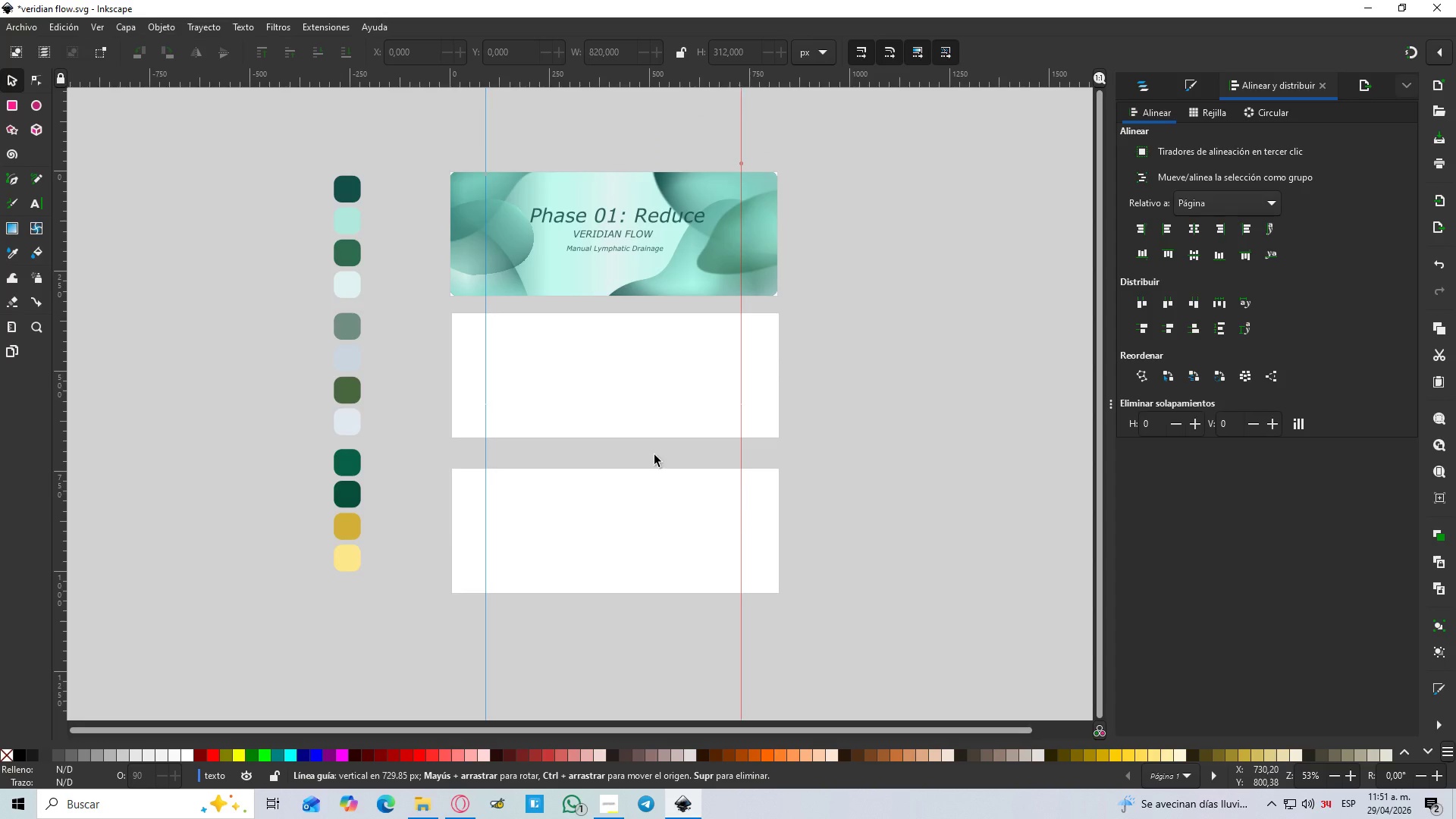 
hold_key(key=ControlLeft, duration=0.94)
scroll: coordinate [679, 387], scroll_direction: none, amount: 0.0
 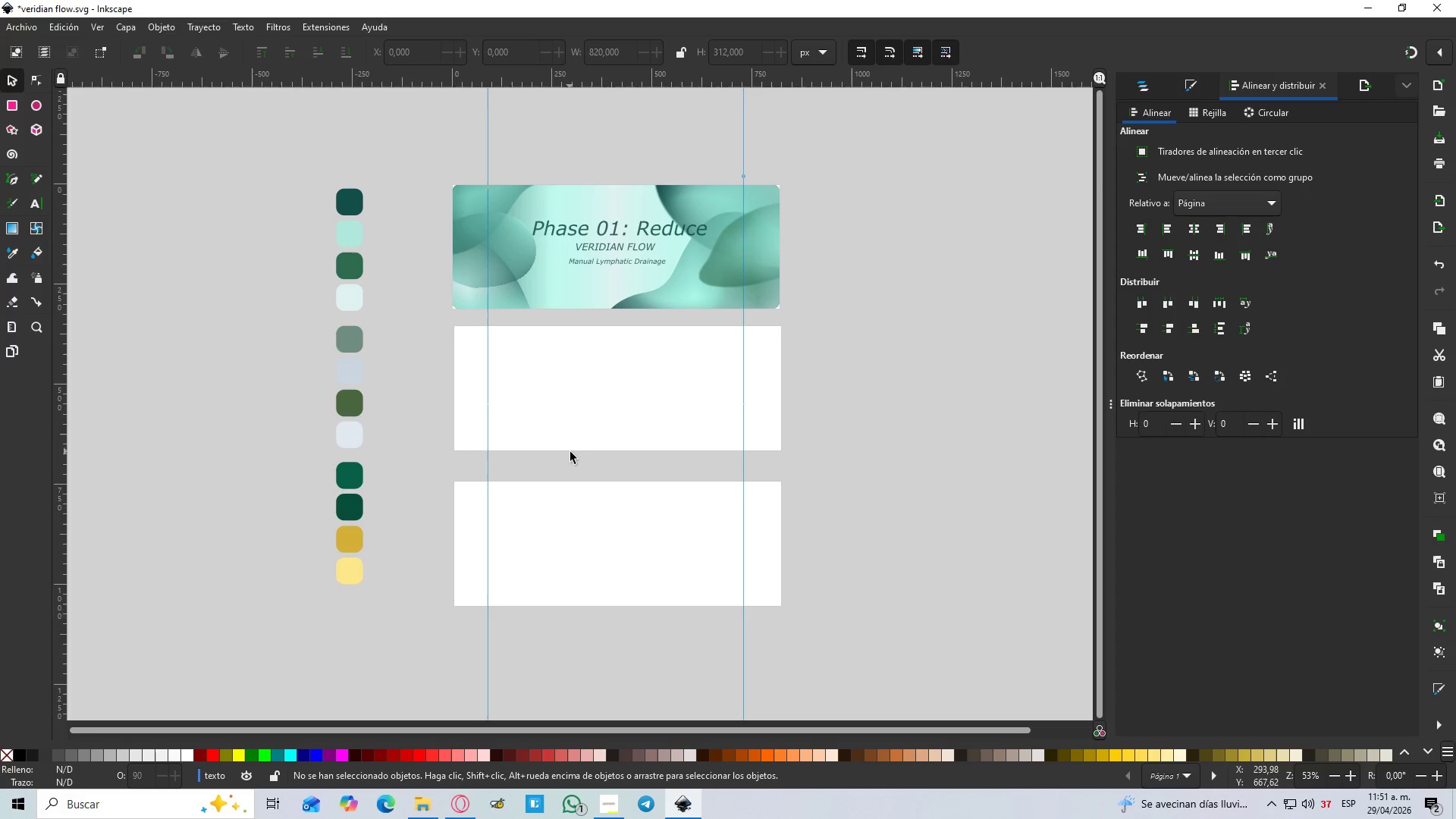 
hold_key(key=ControlLeft, duration=0.52)
scroll: coordinate [589, 459], scroll_direction: up, amount: 1.0
 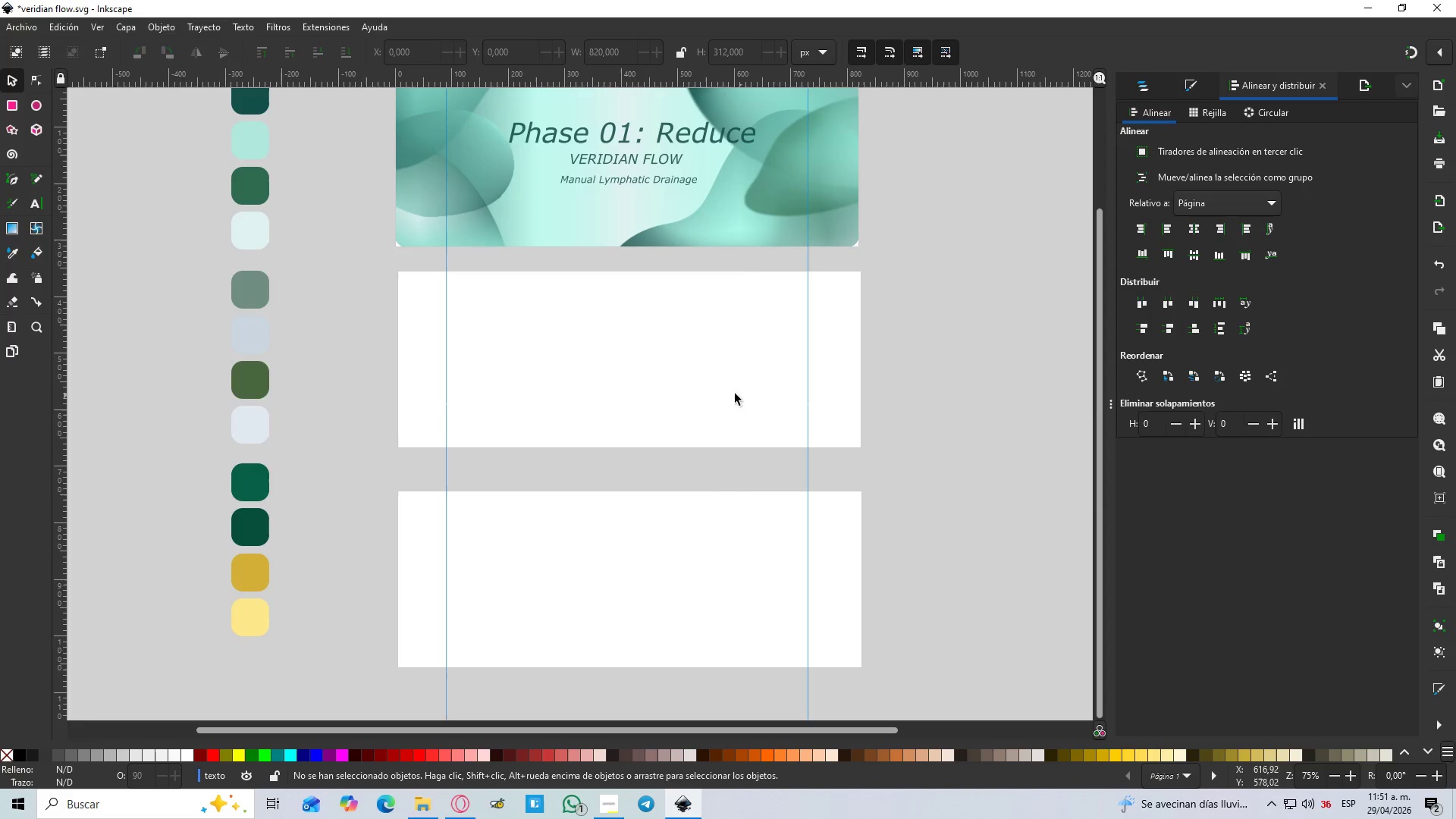 
key(Control+ControlLeft)
 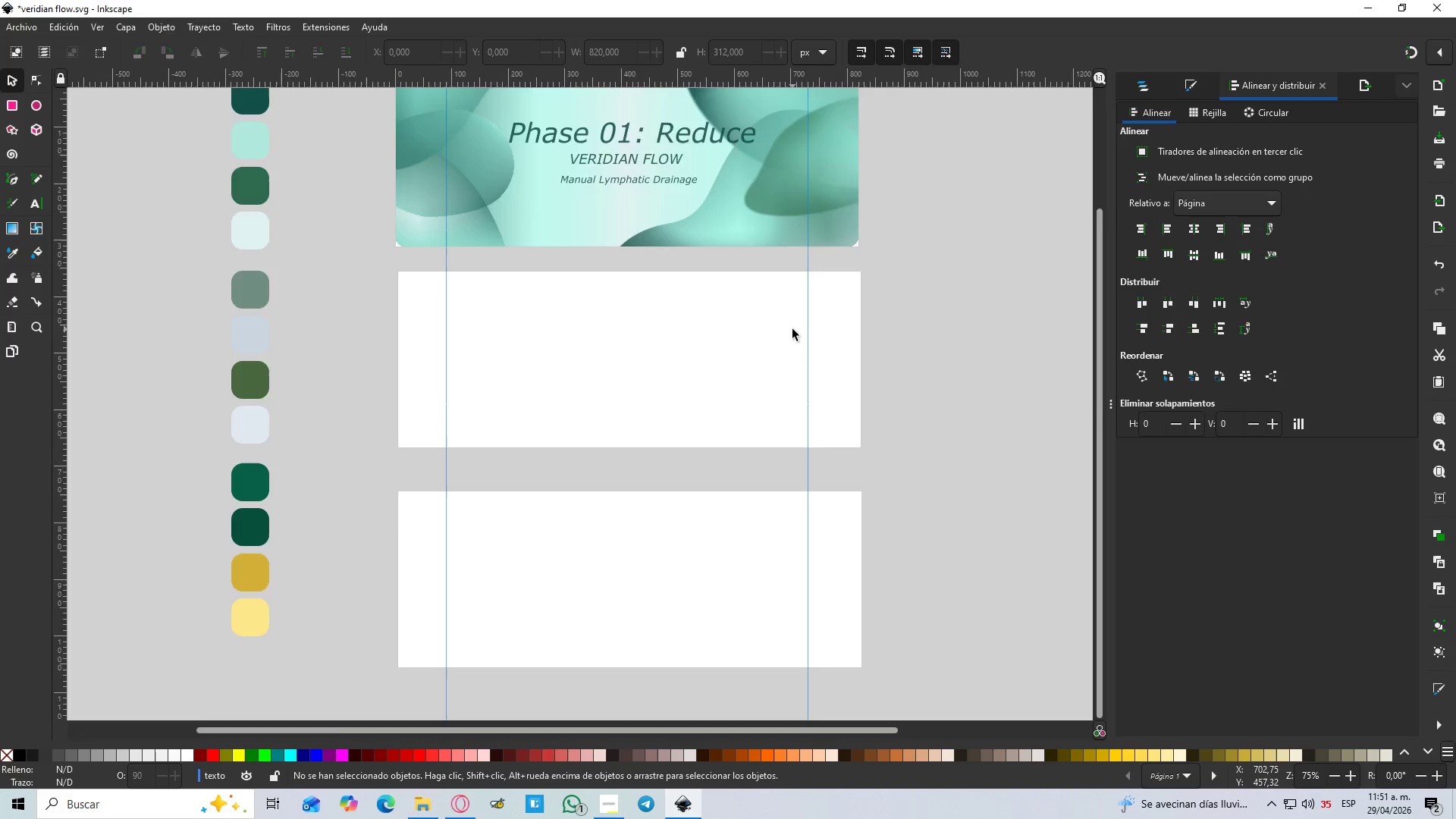 
scroll: coordinate [792, 329], scroll_direction: up, amount: 1.0
 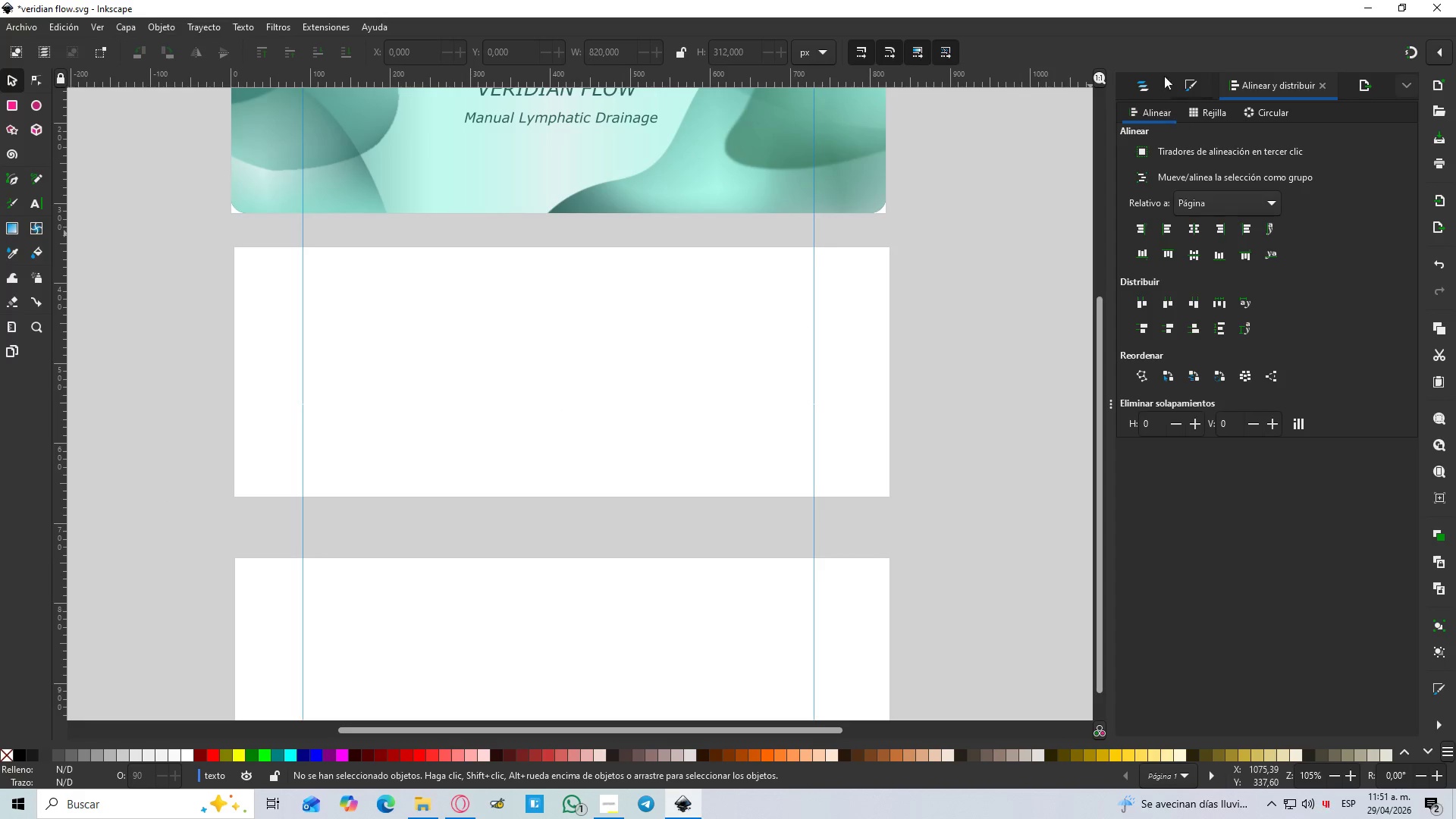 
left_click([1144, 89])
 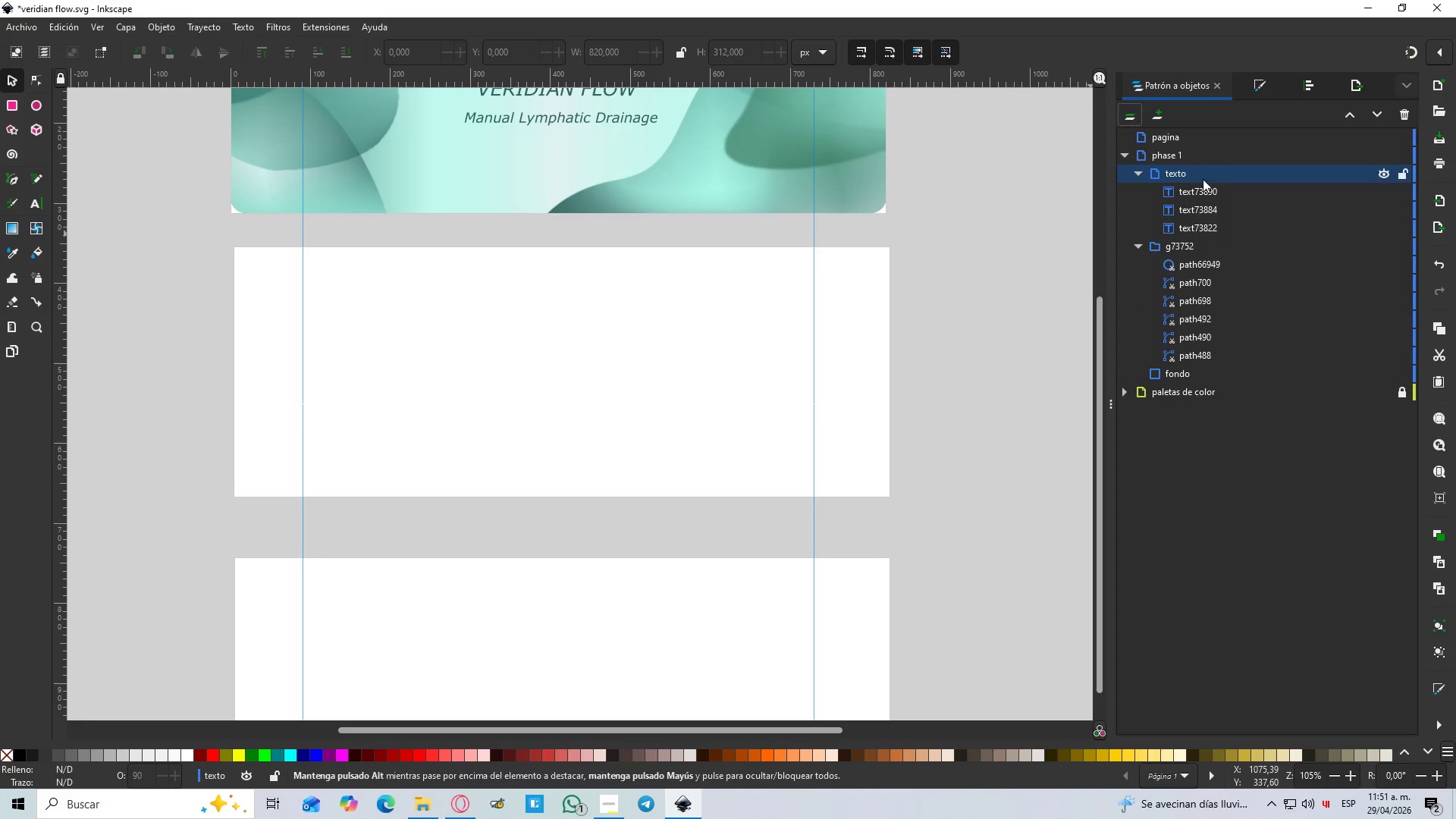 
scroll: coordinate [1194, 206], scroll_direction: up, amount: 1.0
 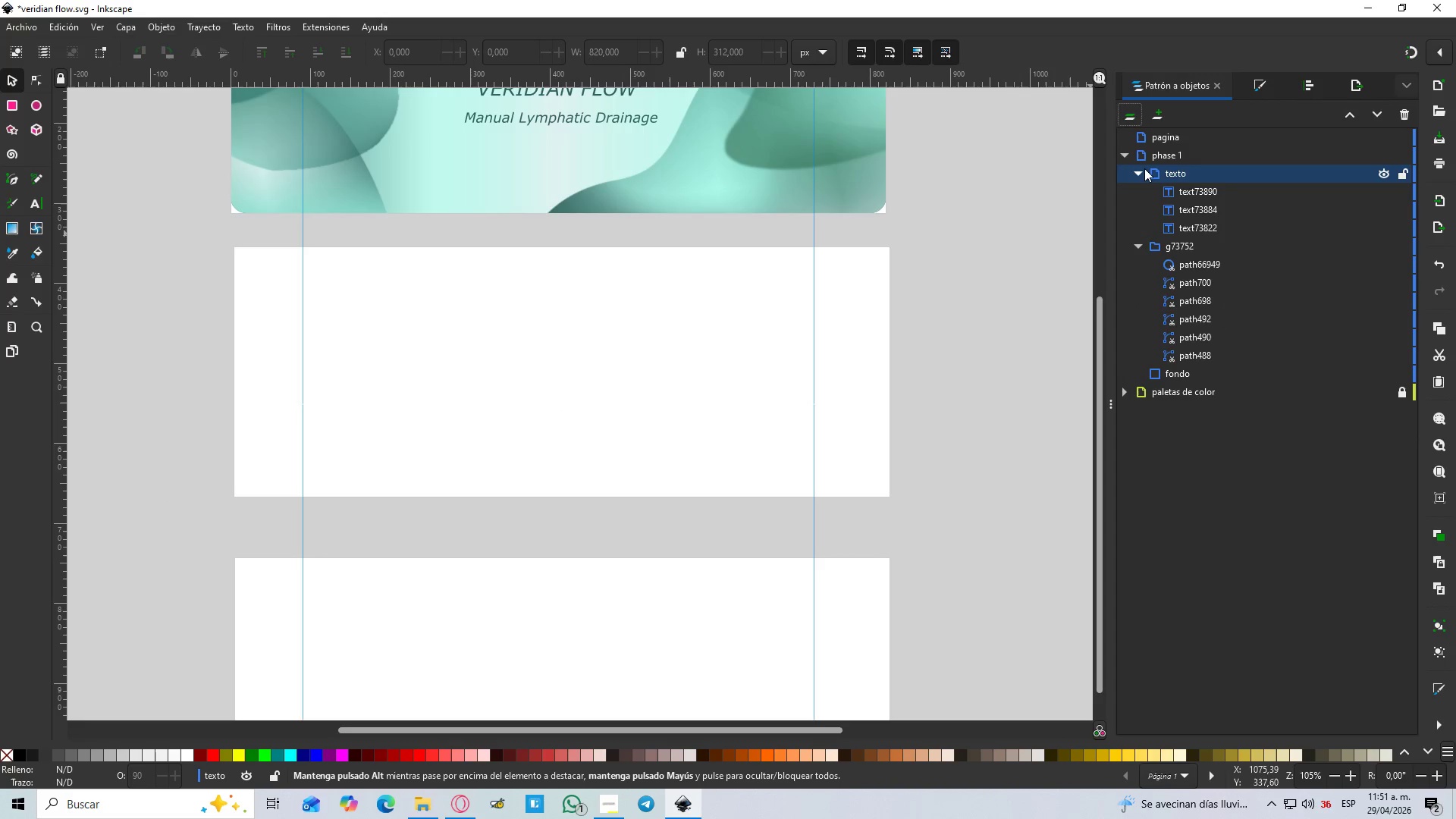 
left_click([1139, 167])
 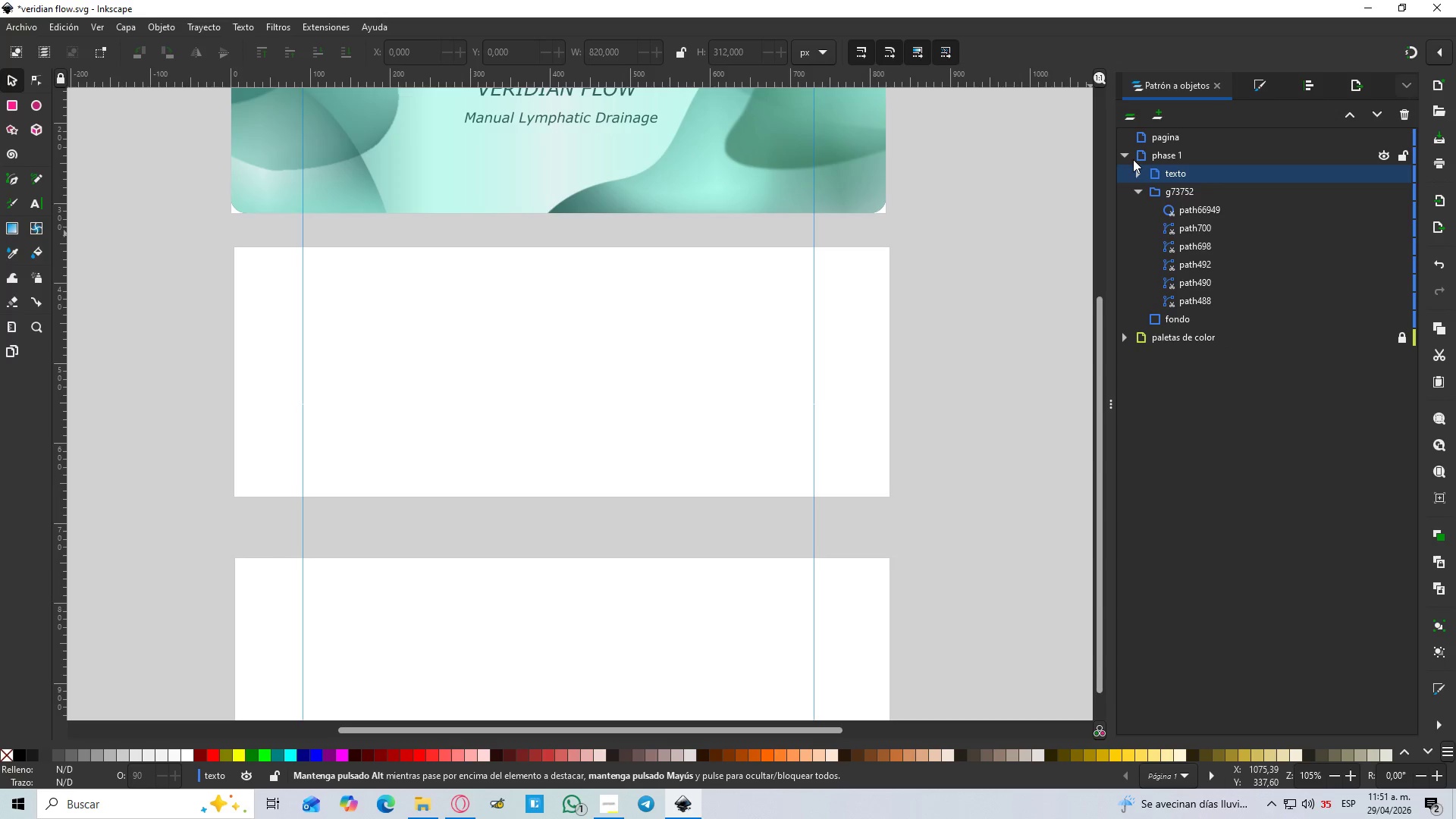 
left_click([1128, 158])
 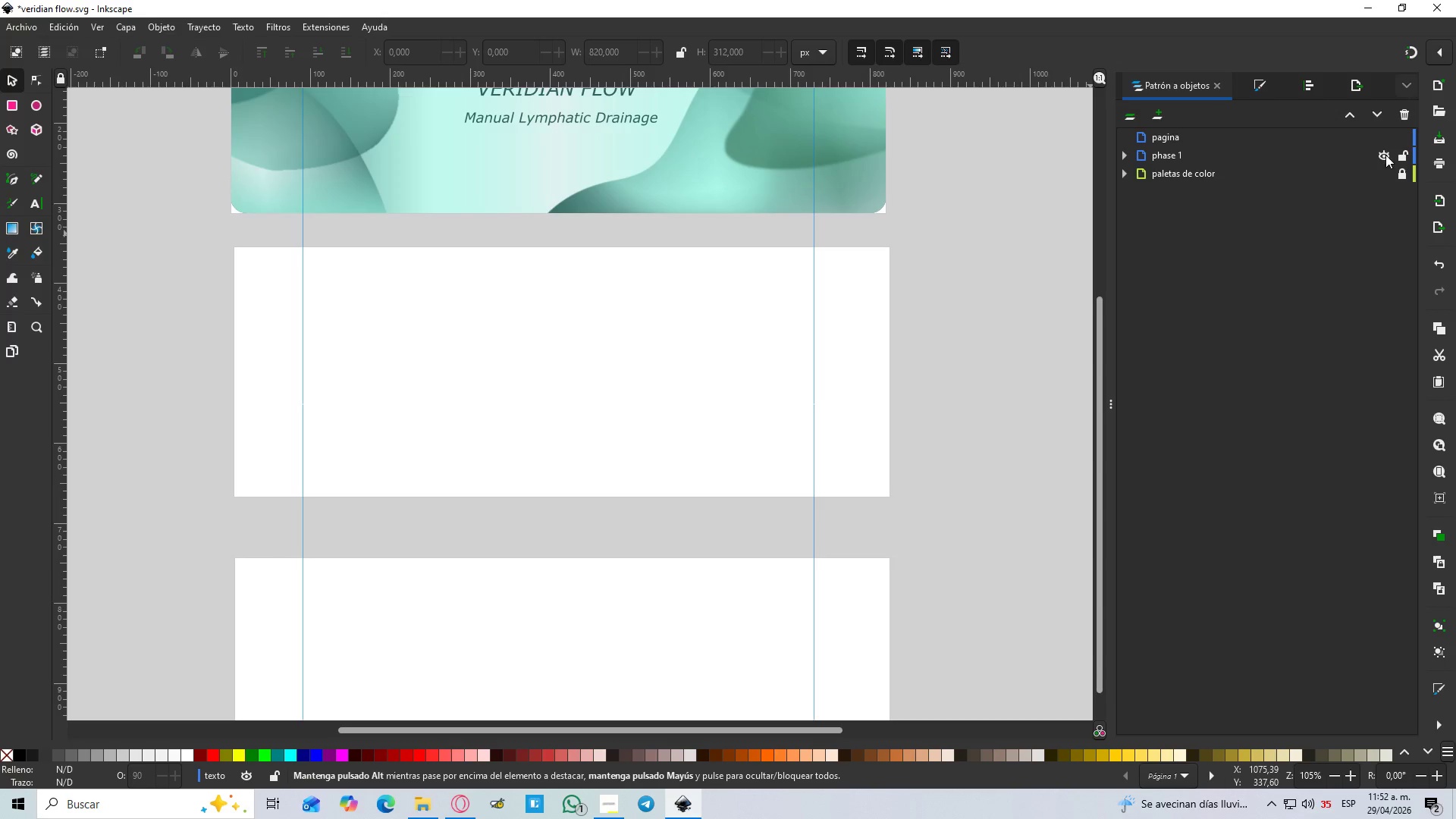 
left_click([1401, 155])
 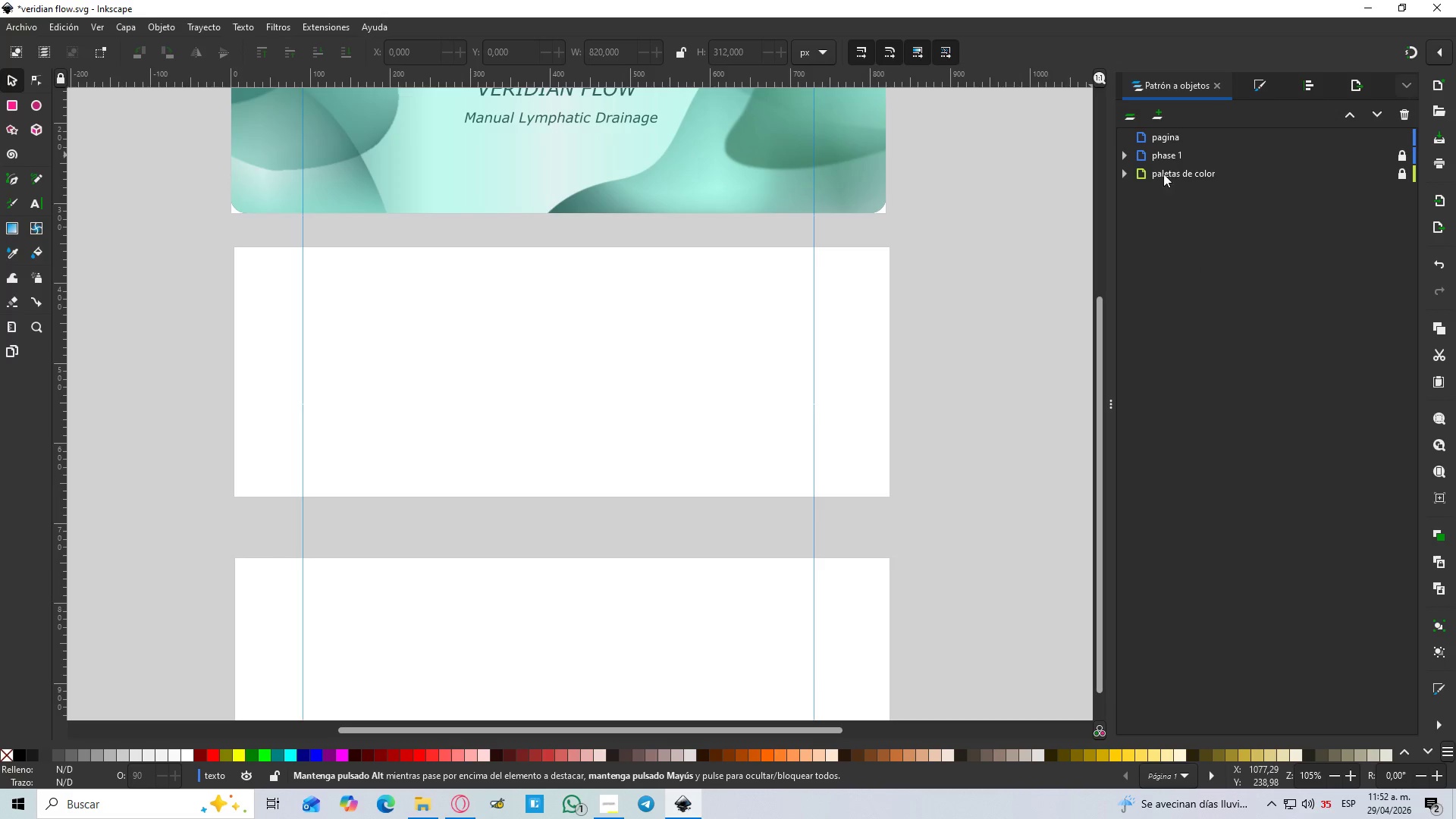 
left_click_drag(start_coordinate=[1163, 118], to_coordinate=[1159, 108])
 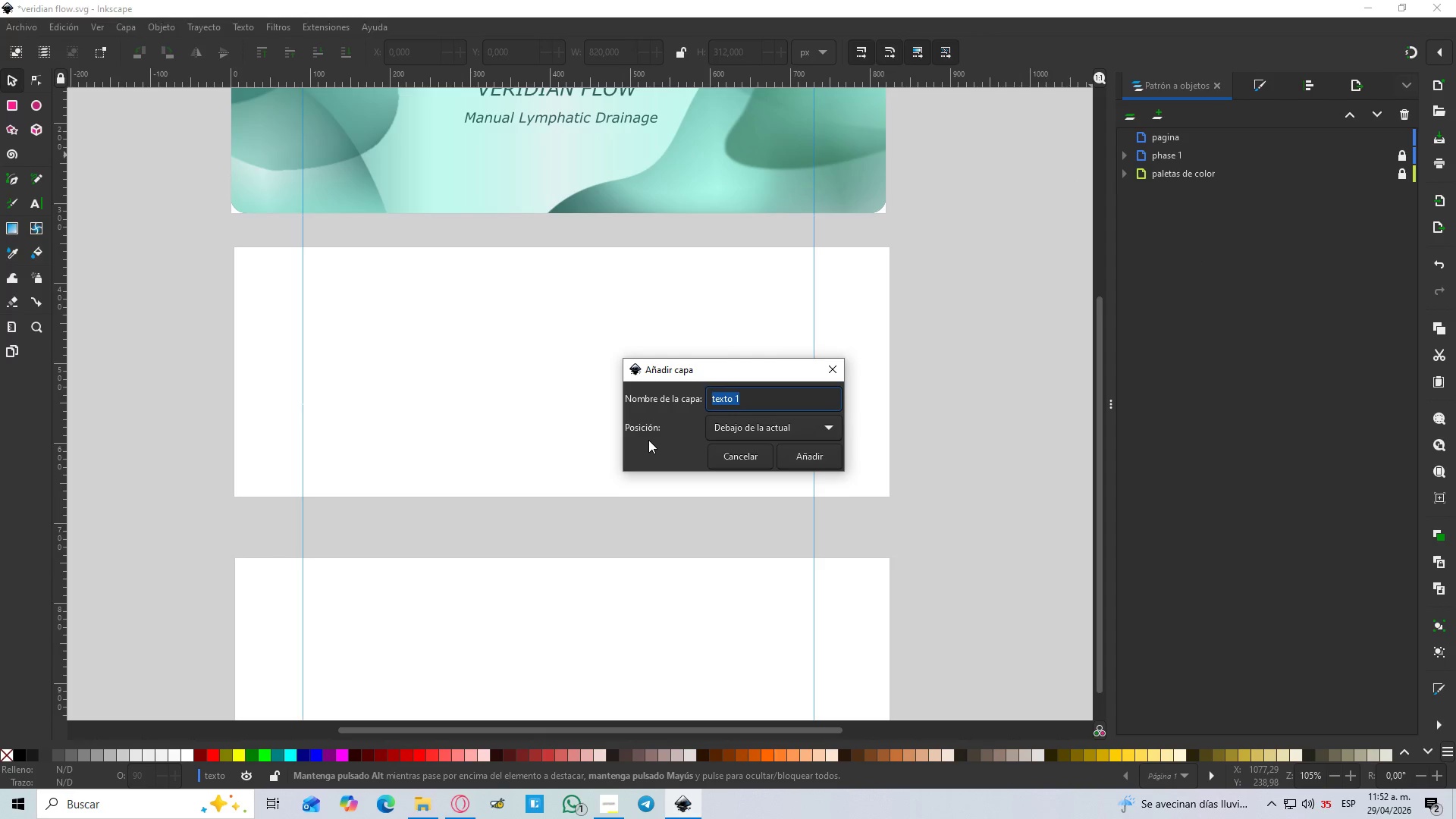 
type(phase 2)
 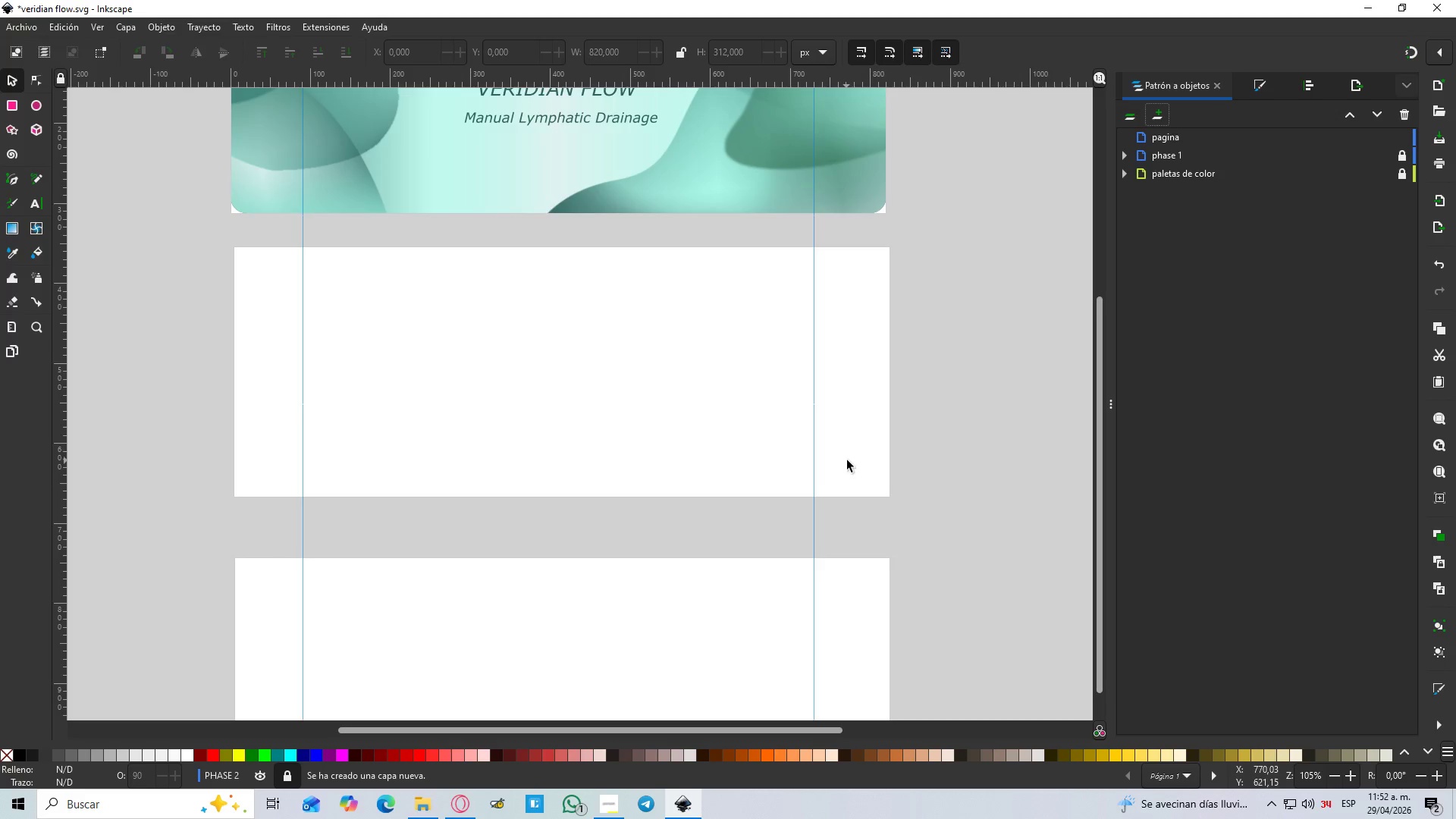 
wait(5.22)
 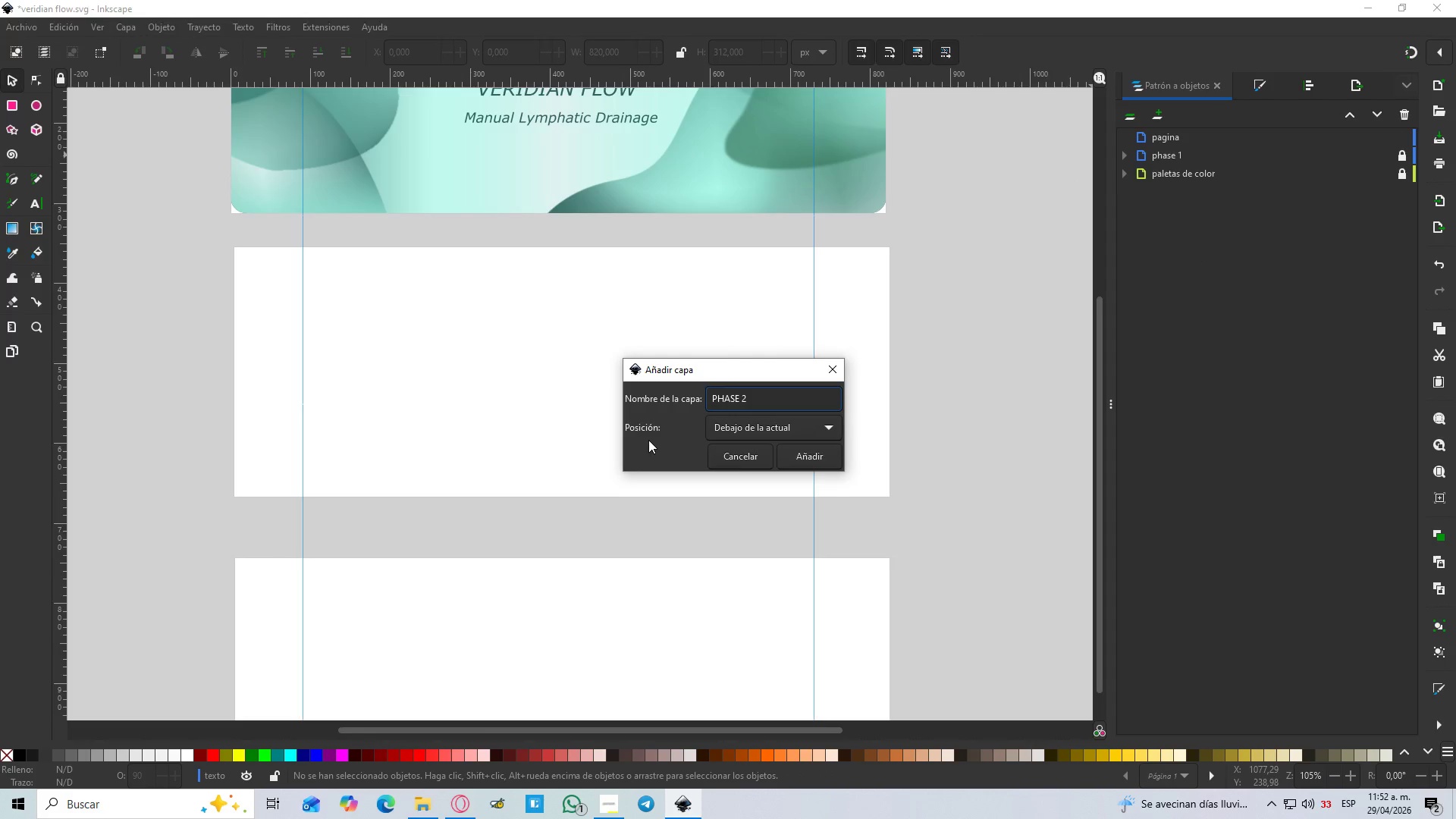 
left_click([1158, 124])
 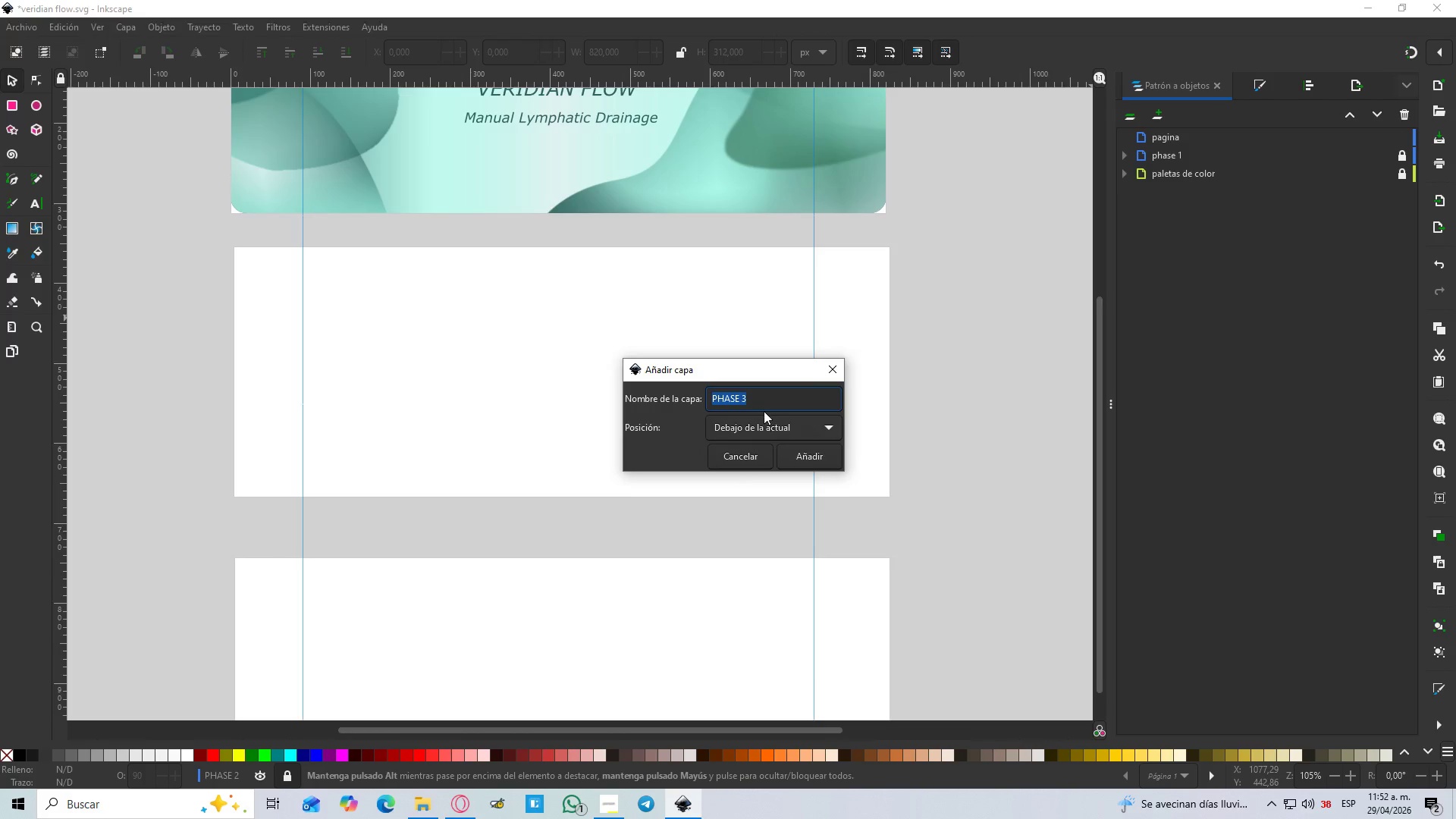 
left_click([748, 396])
 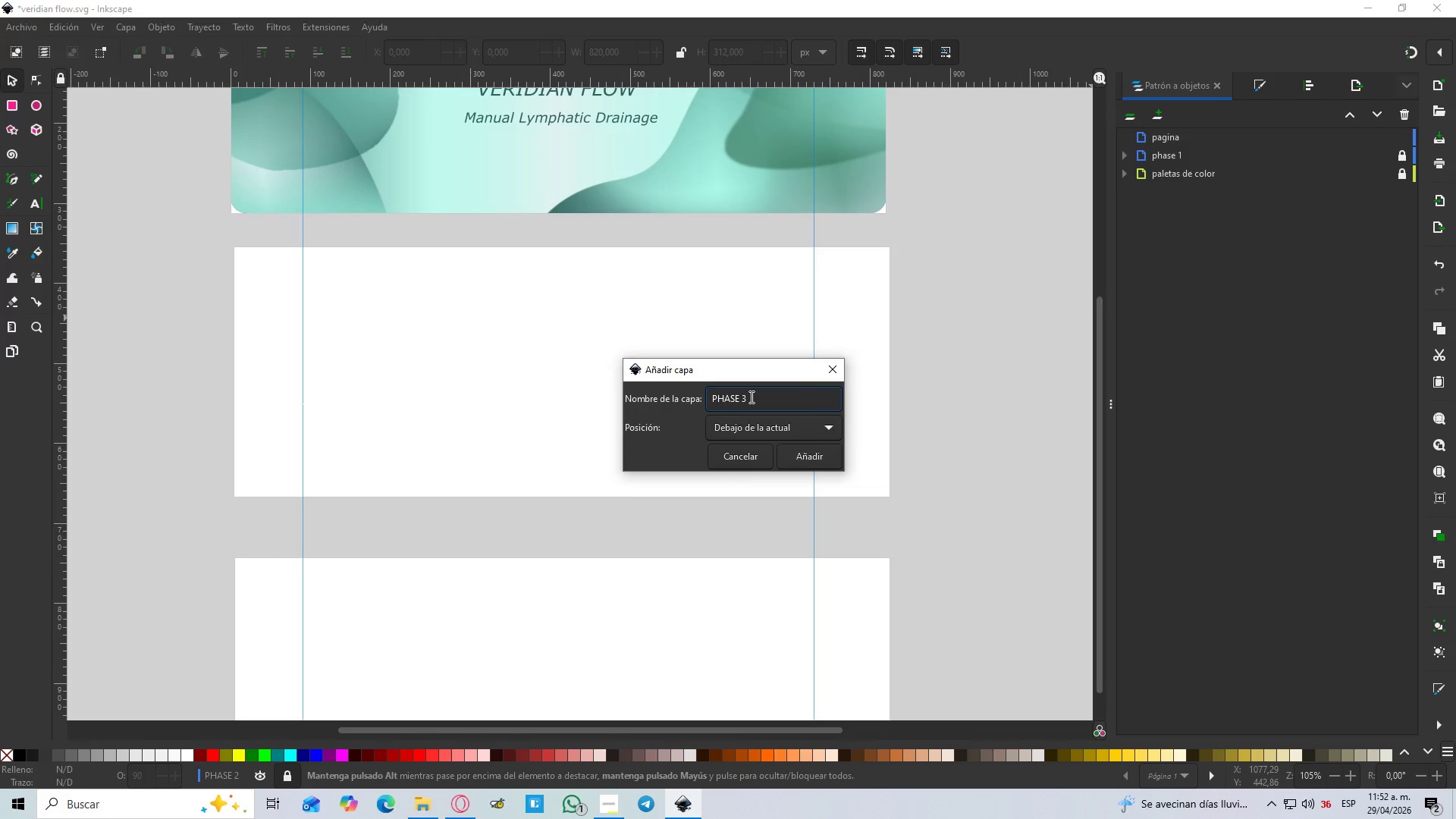 
key(Backspace)
 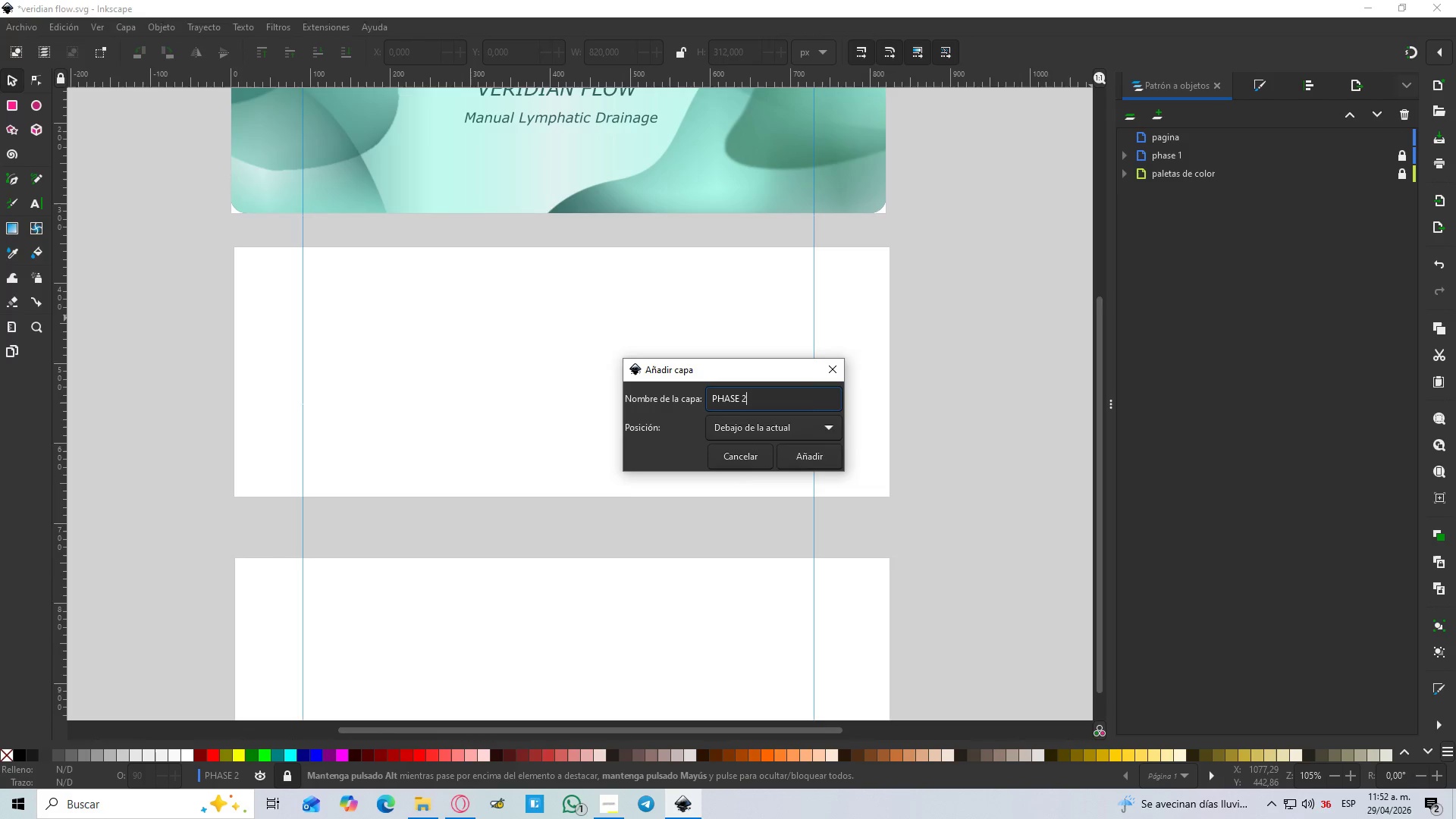 
key(2)
 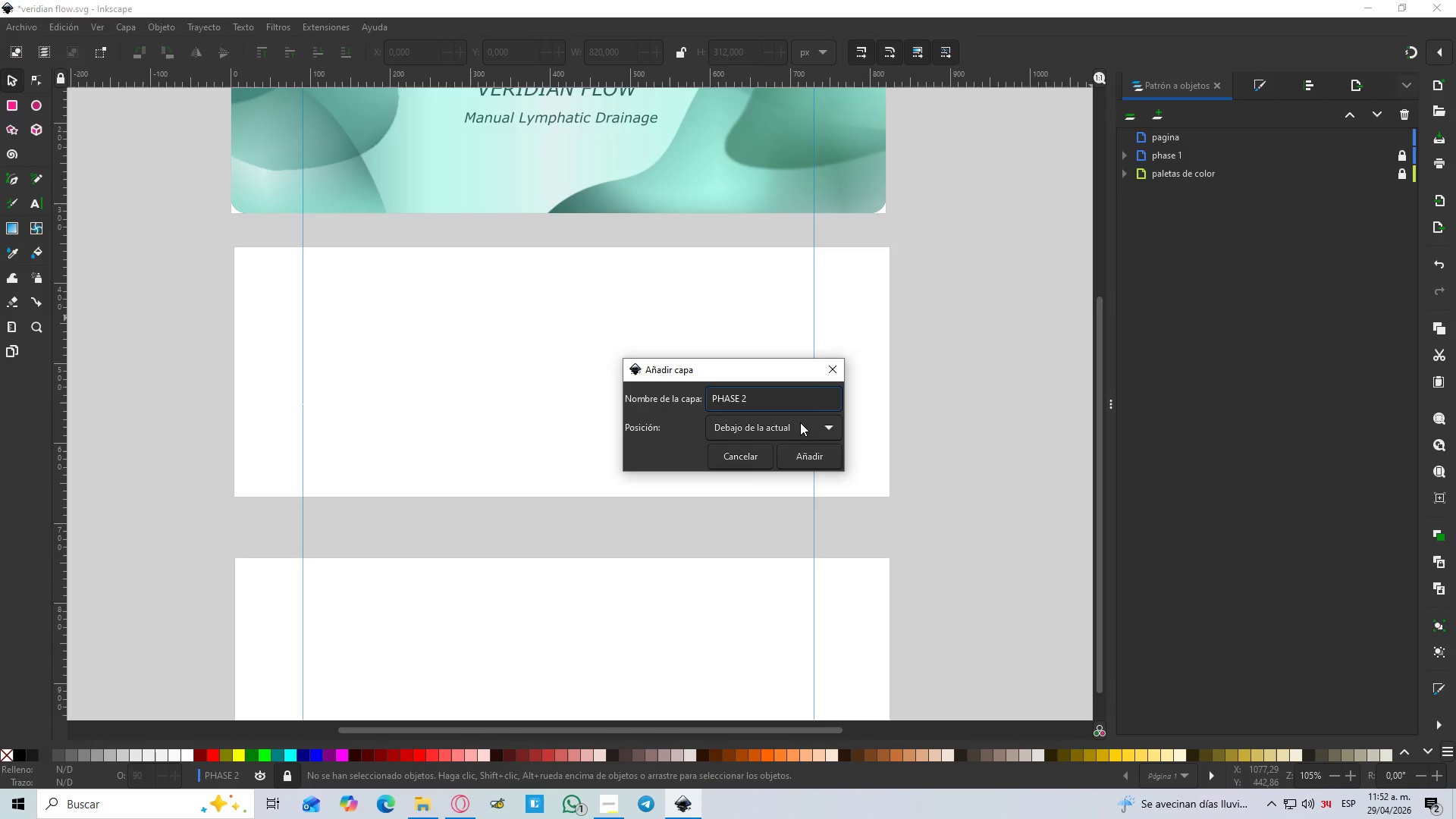 
left_click([800, 438])
 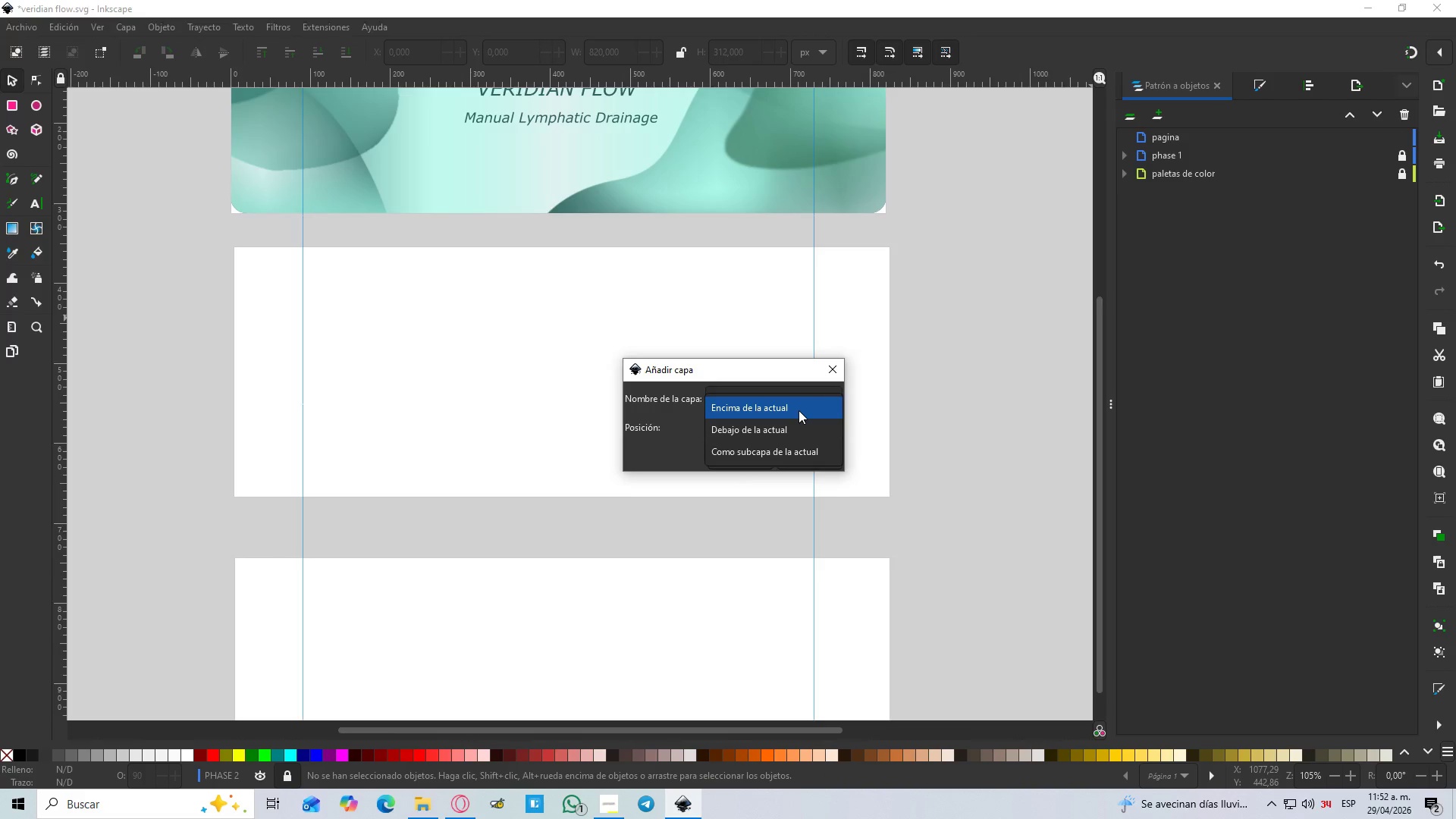 
left_click([799, 410])
 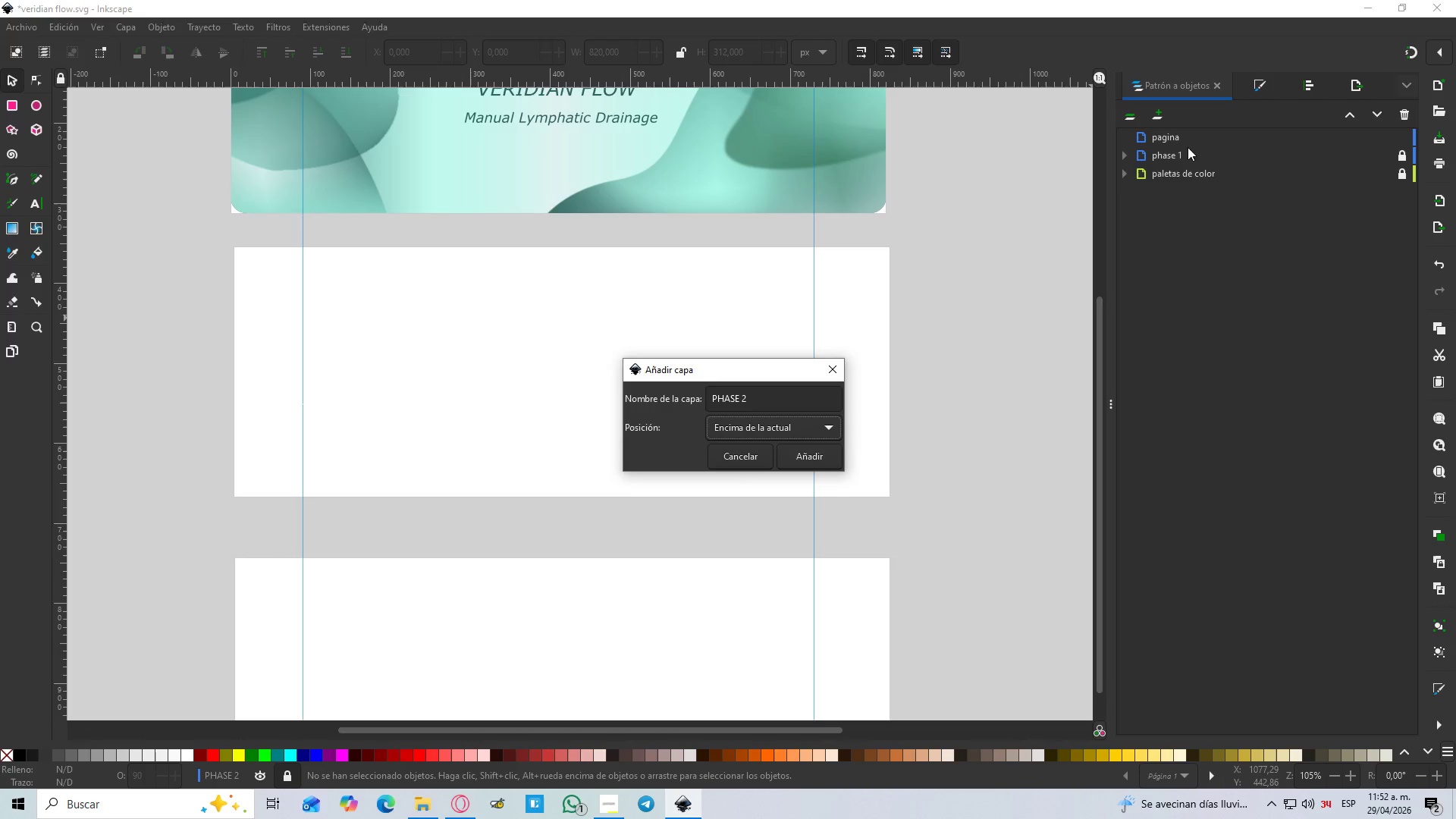 
left_click([1181, 140])
 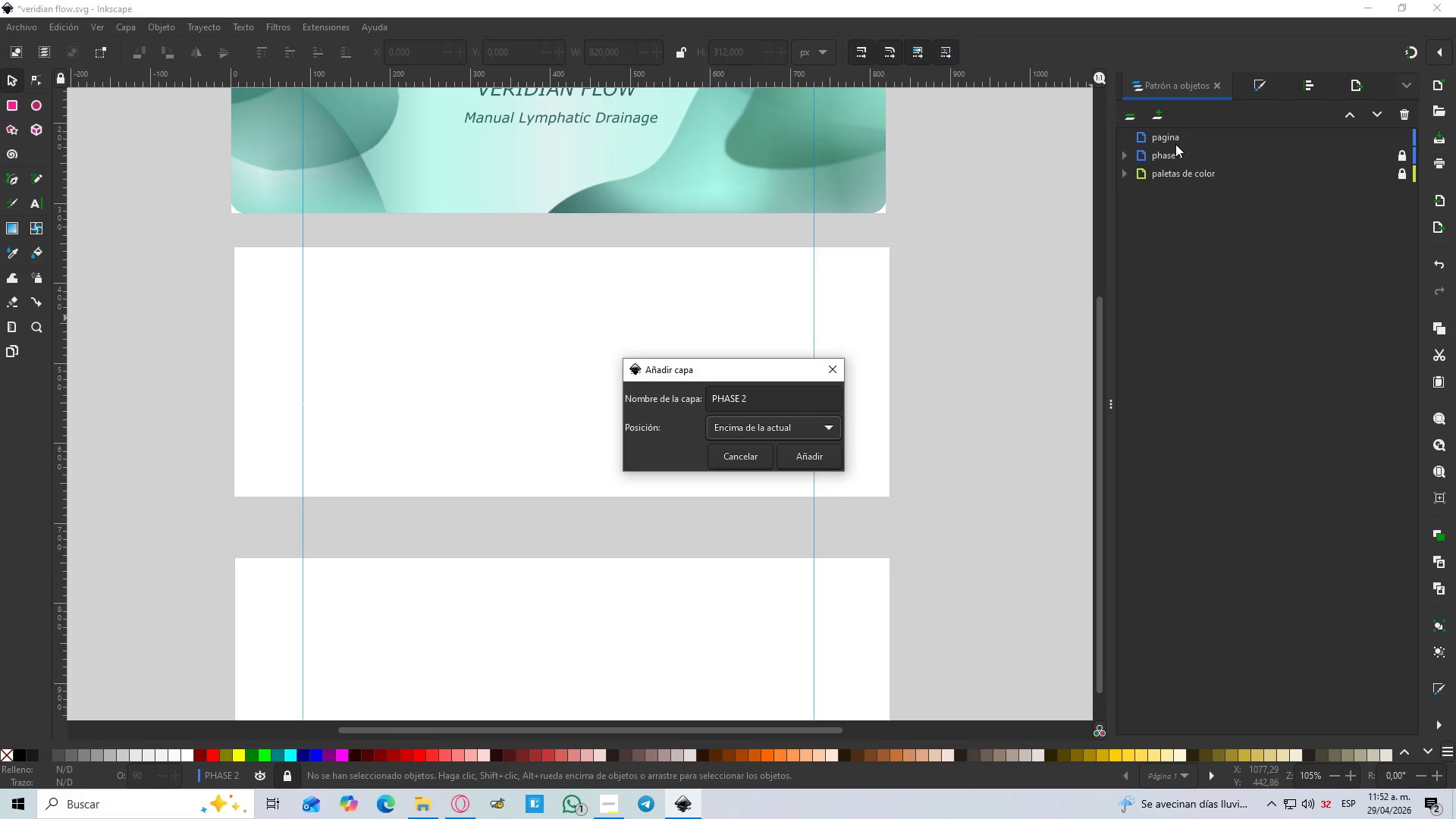 
left_click([1169, 142])
 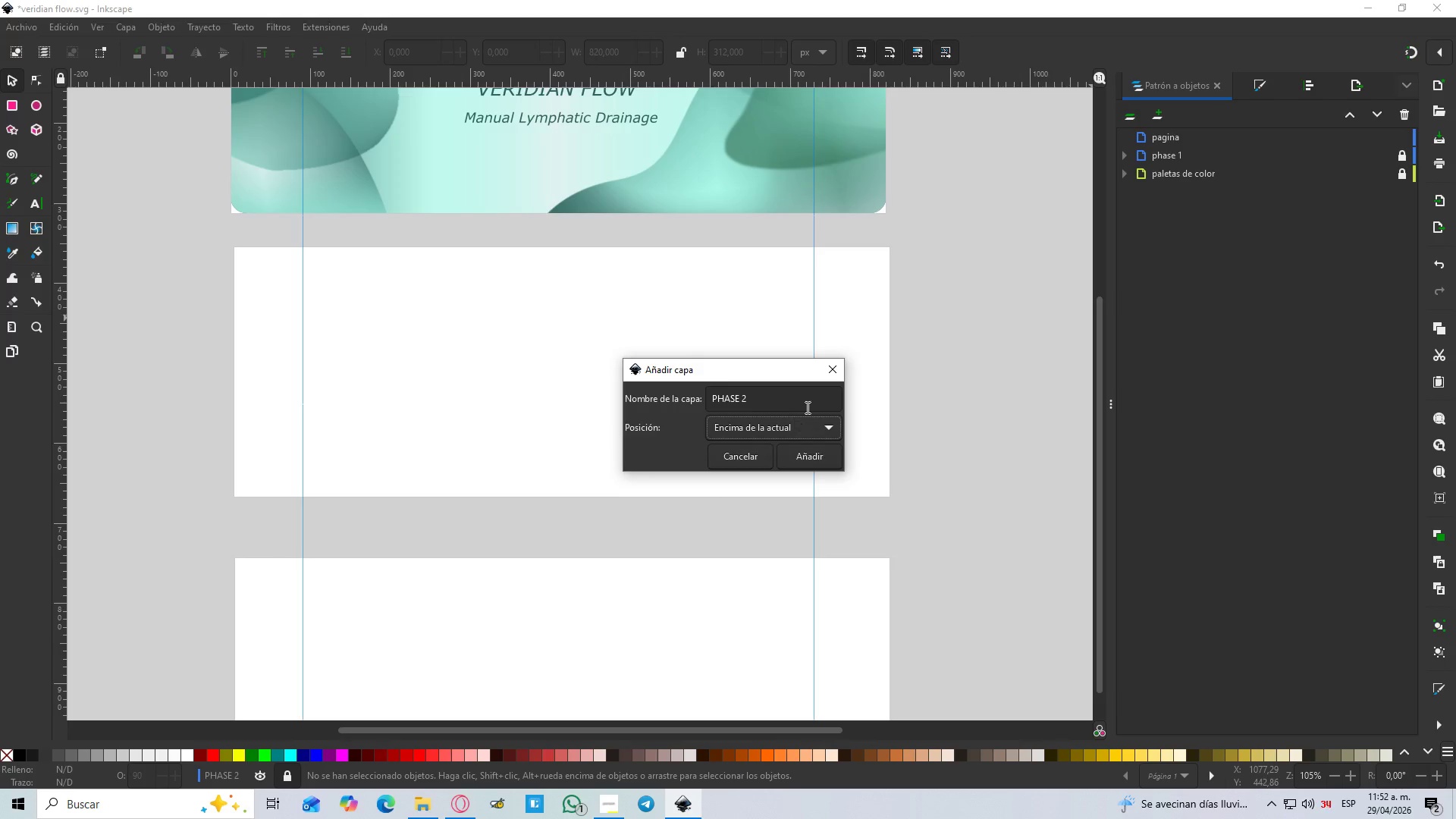 
left_click([805, 432])
 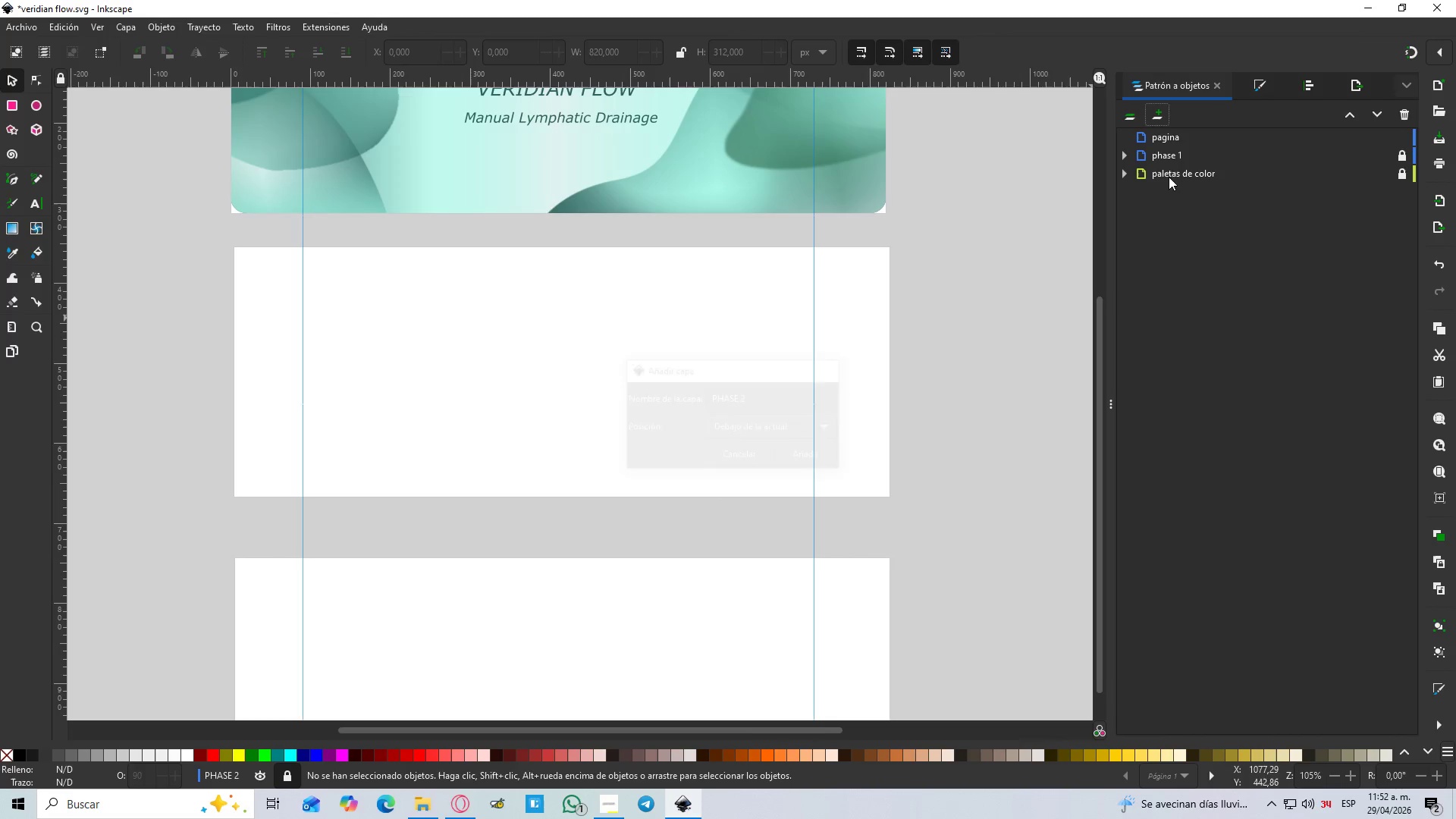 
left_click([1186, 136])
 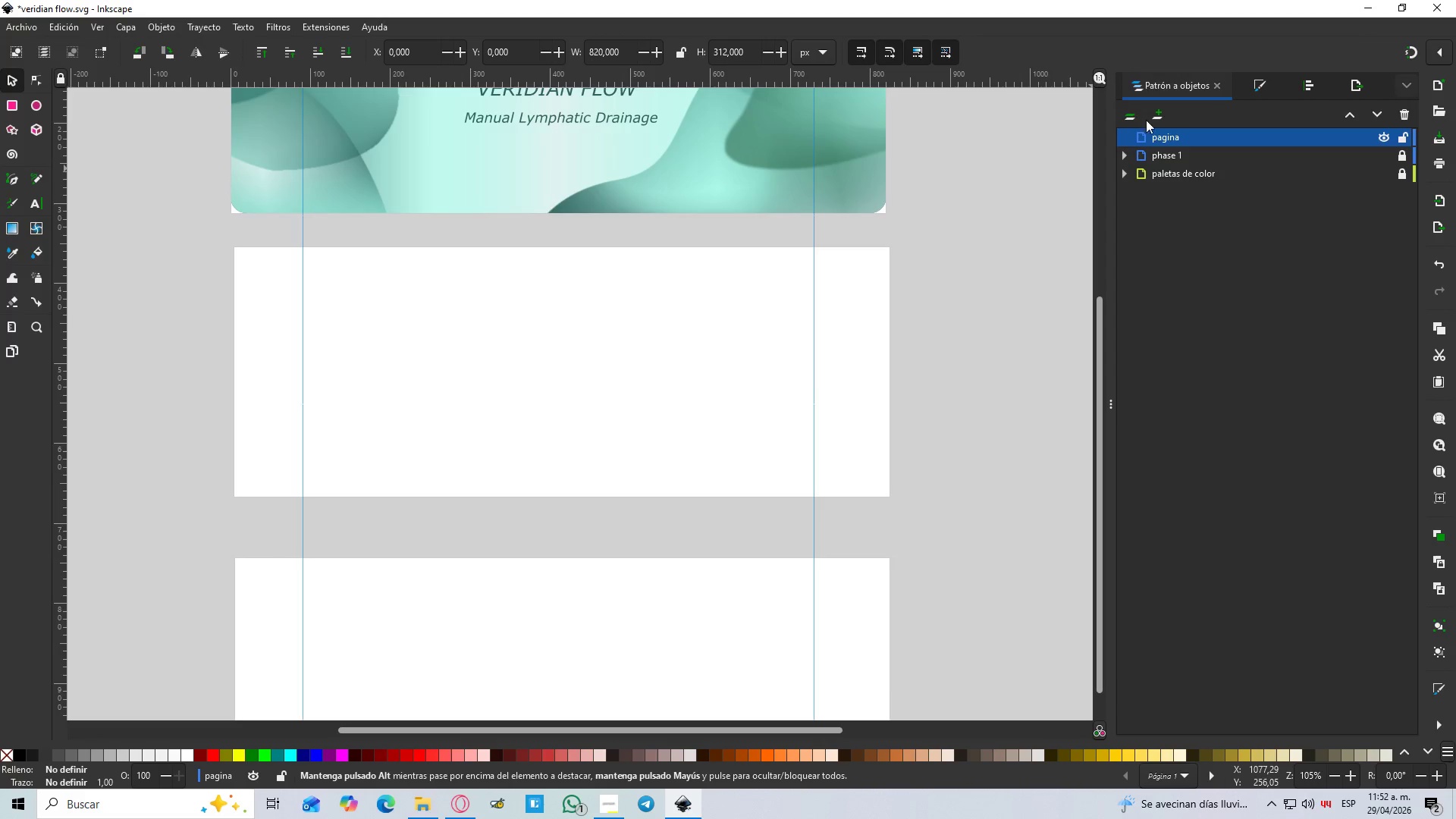 
left_click([1153, 114])
 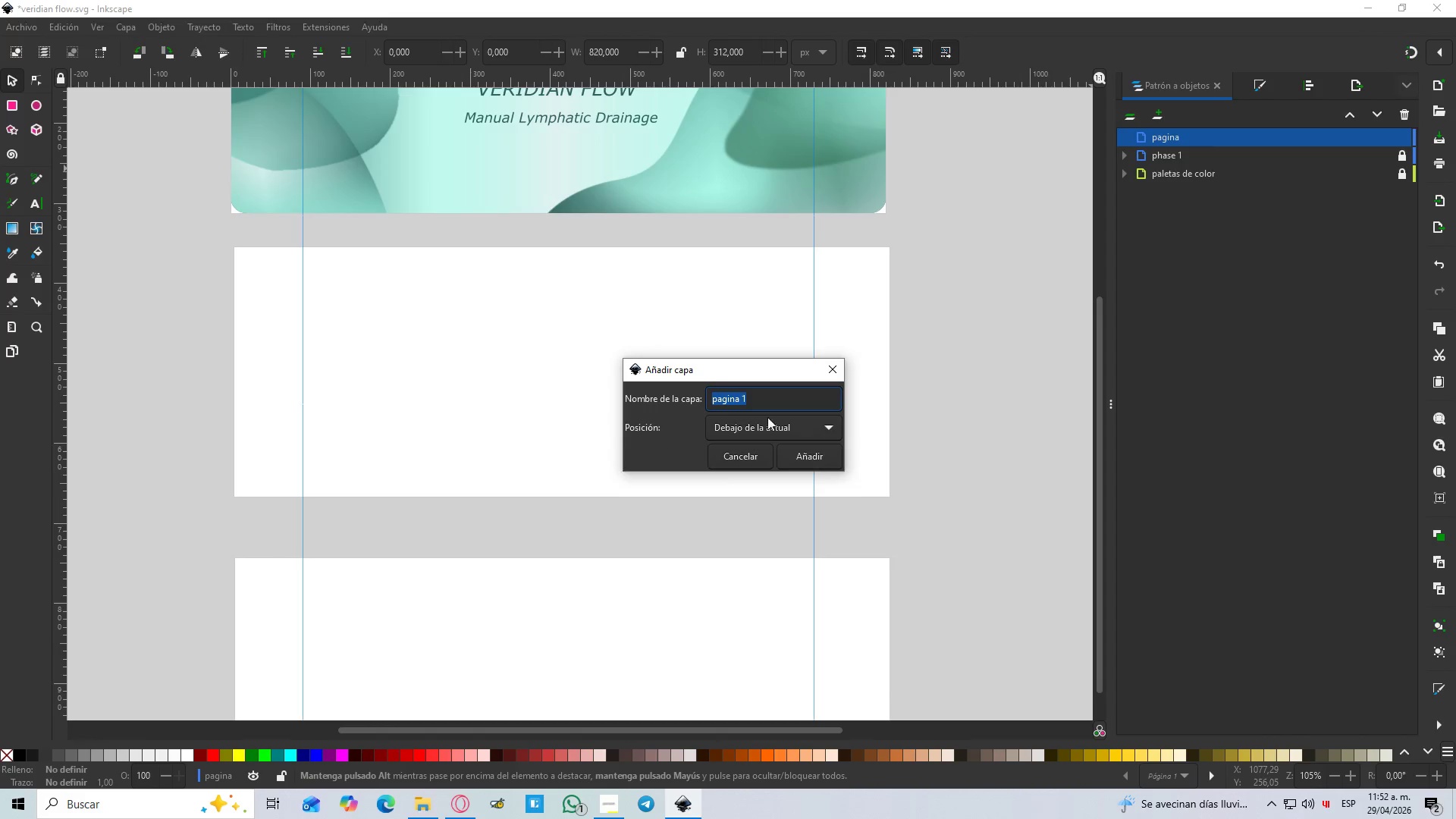 
left_click_drag(start_coordinate=[787, 411], to_coordinate=[783, 414])
 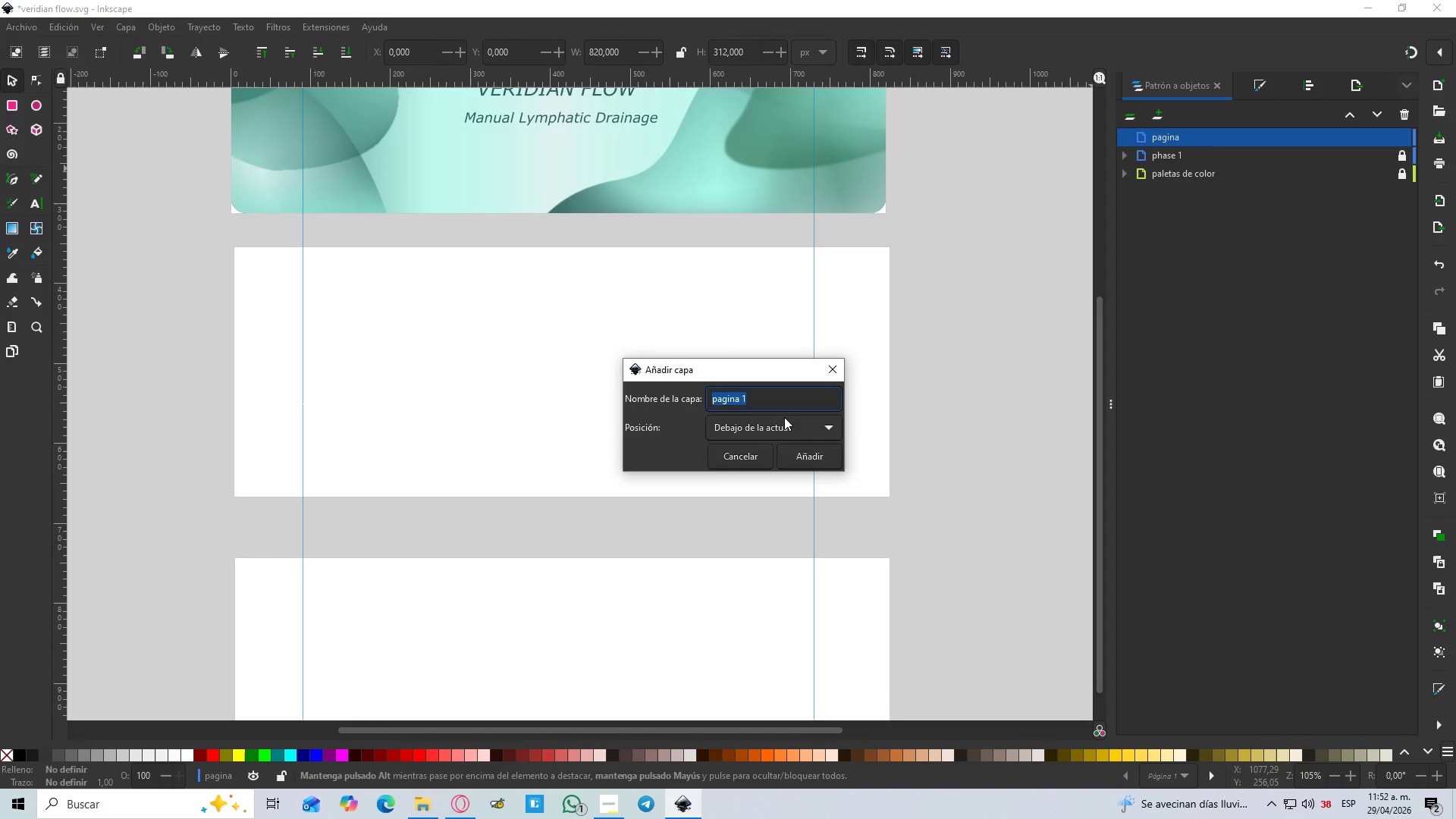 
double_click([784, 417])
 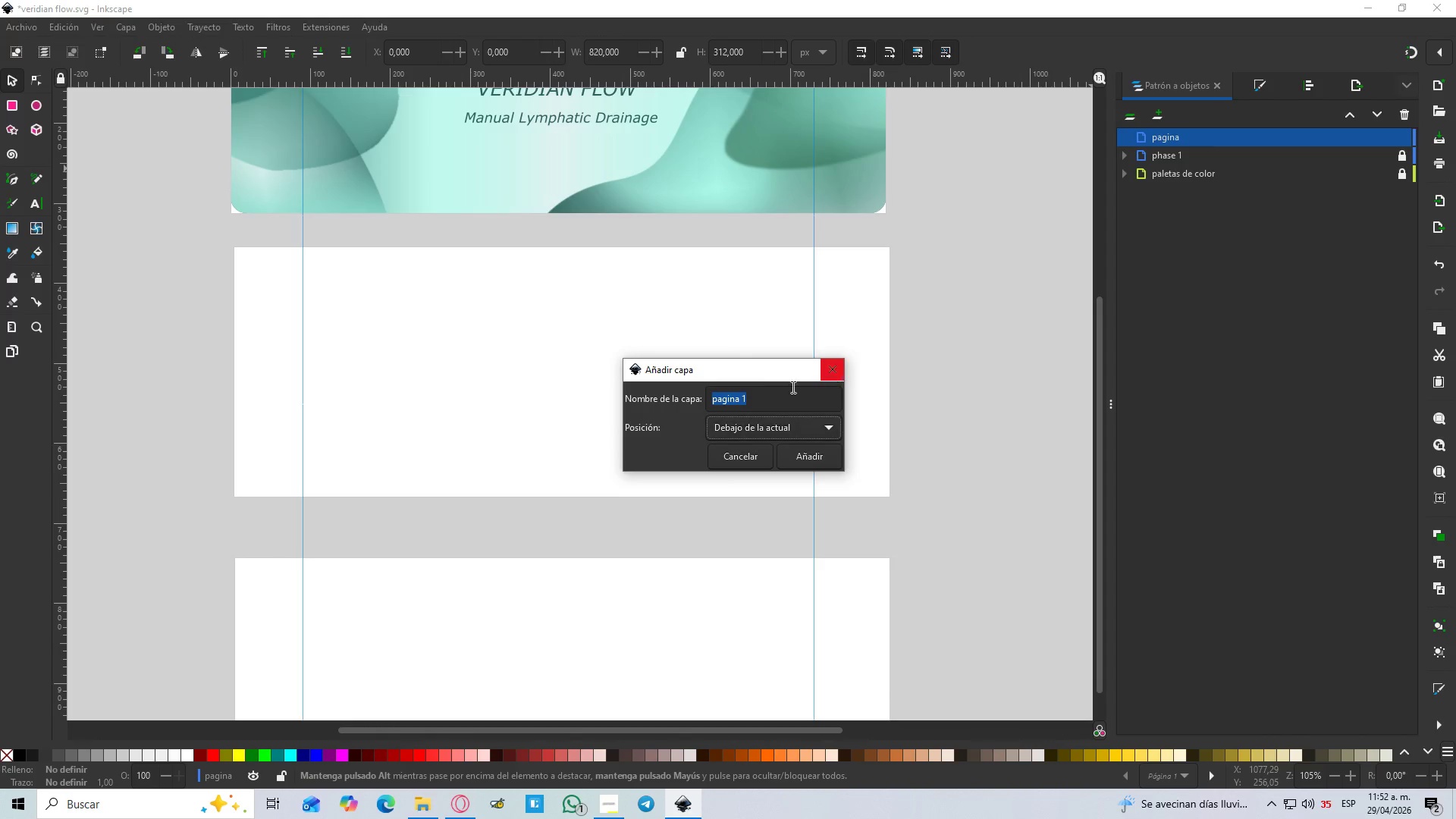 
left_click_drag(start_coordinate=[786, 400], to_coordinate=[603, 408])
 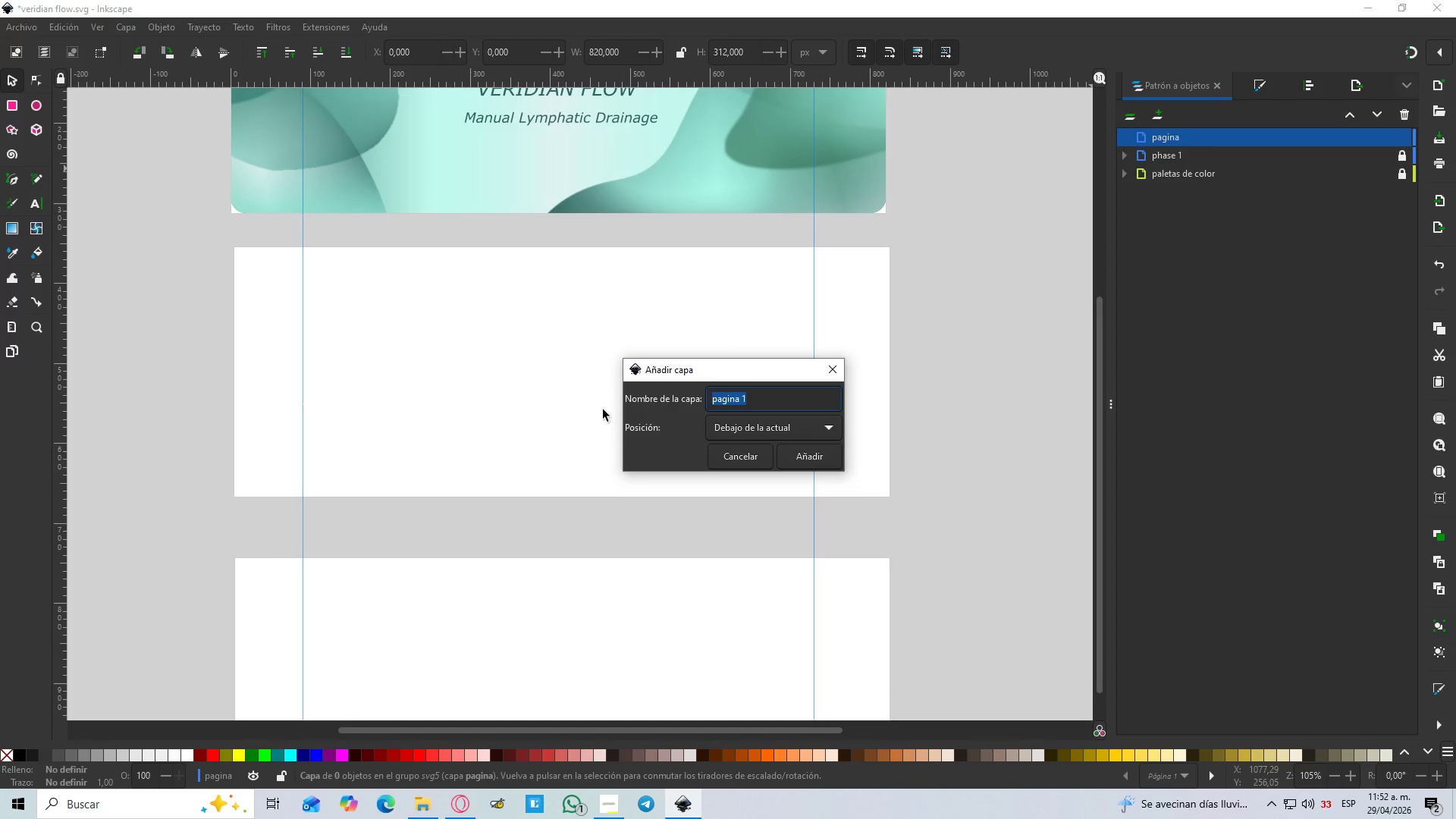 
wait(5.48)
 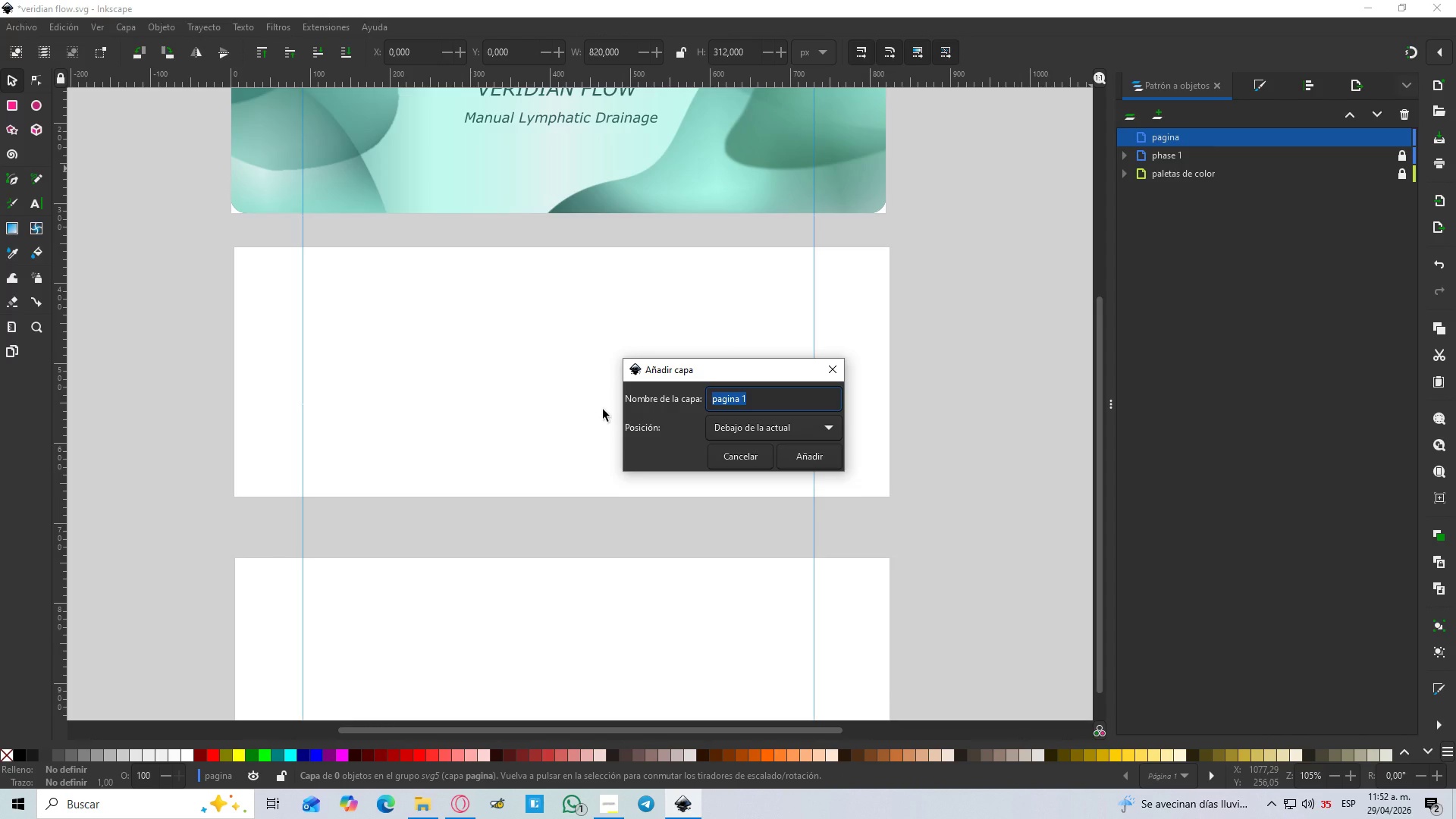 
type(phase 2PHASE 2)
 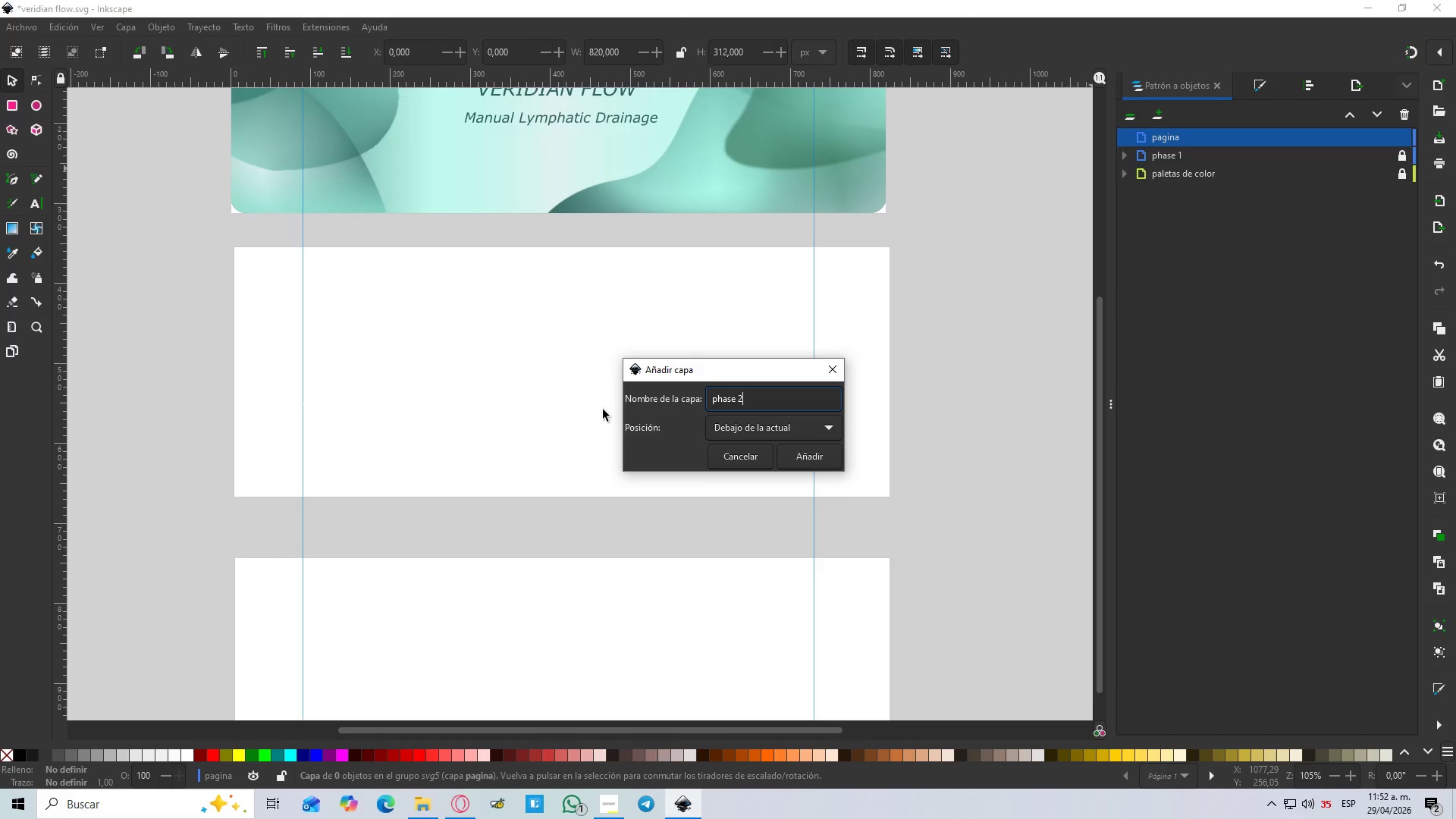 
hold_key(key=Backspace, duration=1.23)
 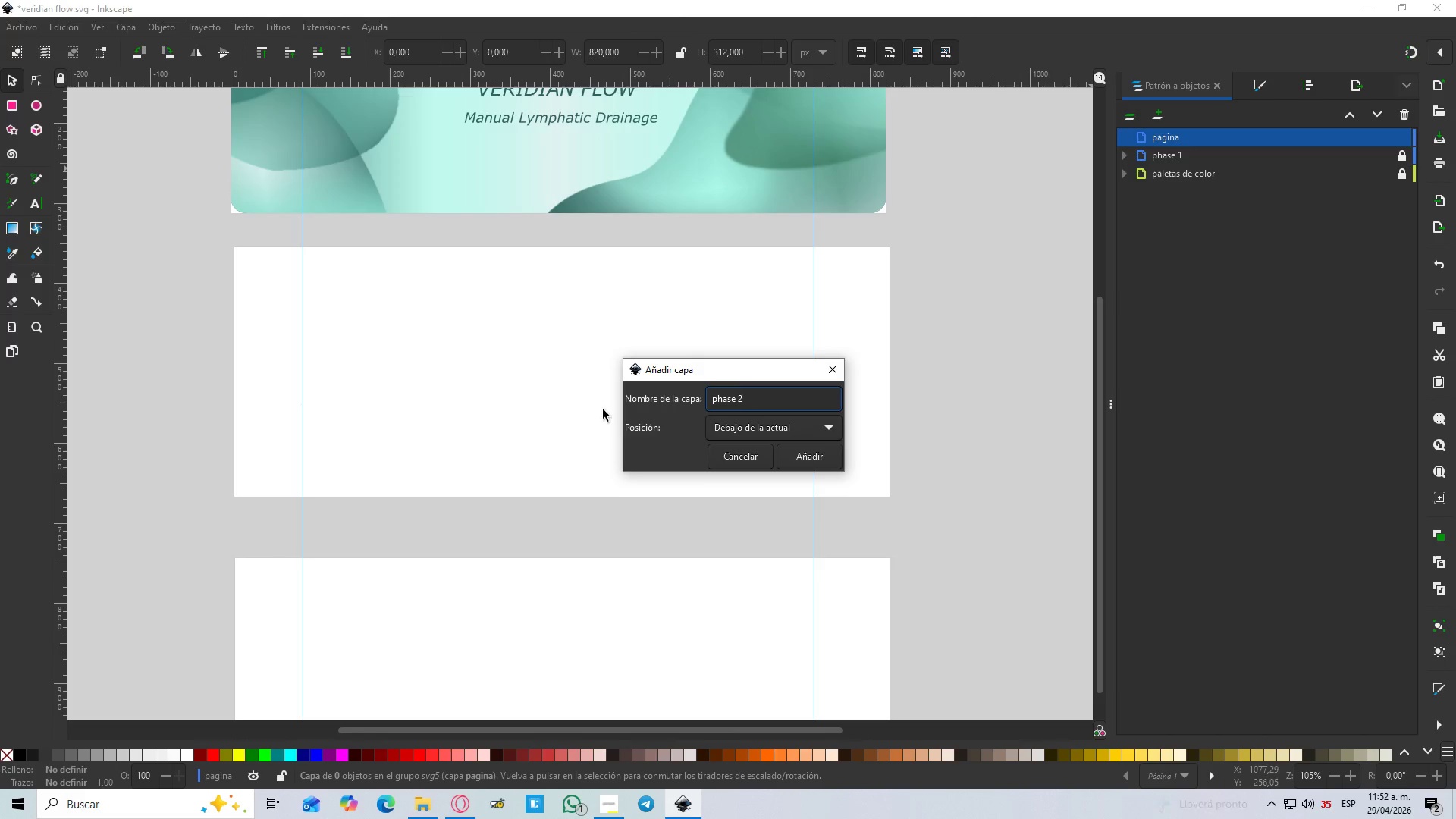 
left_click([838, 461])
 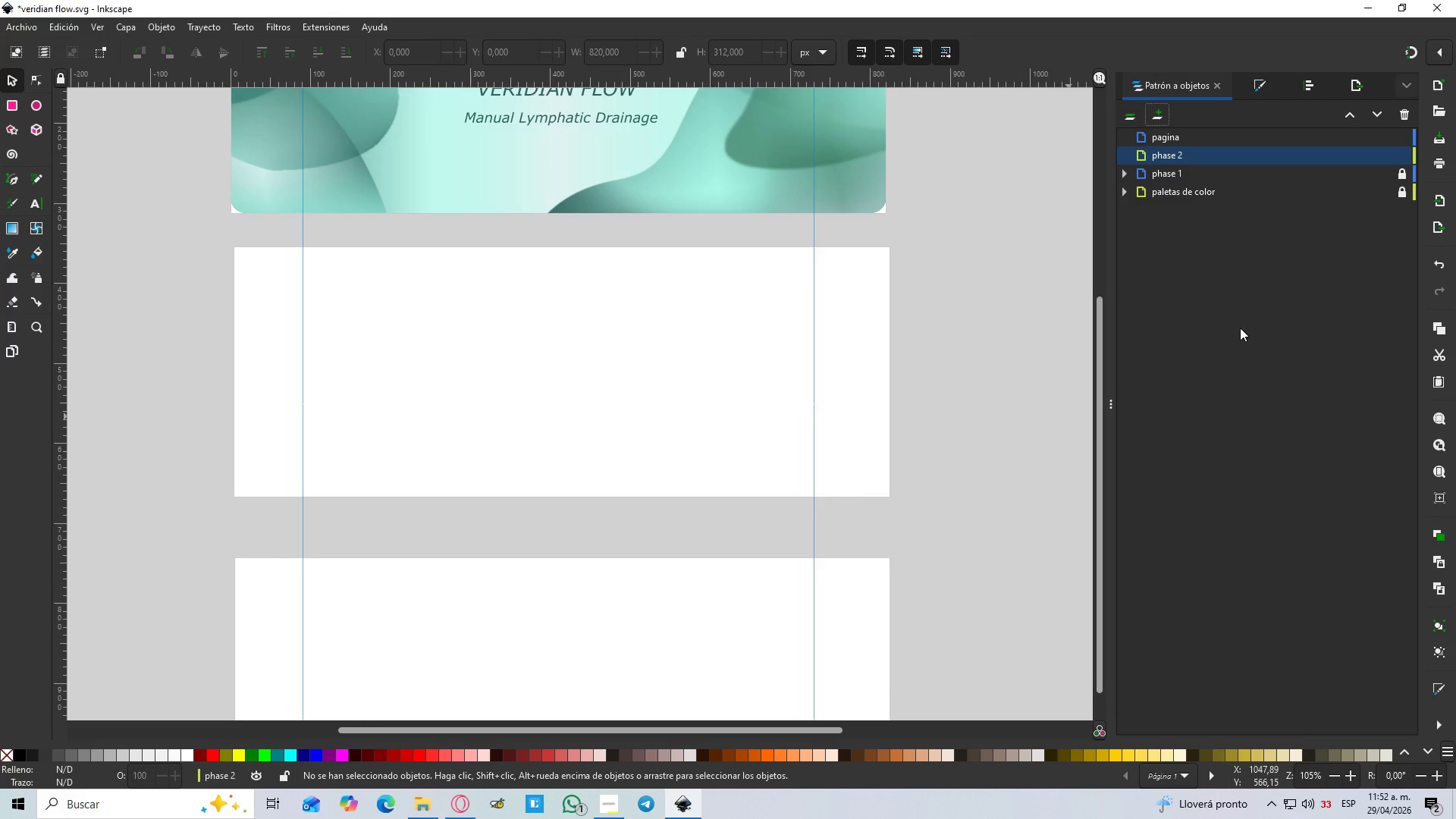 
wait(6.84)
 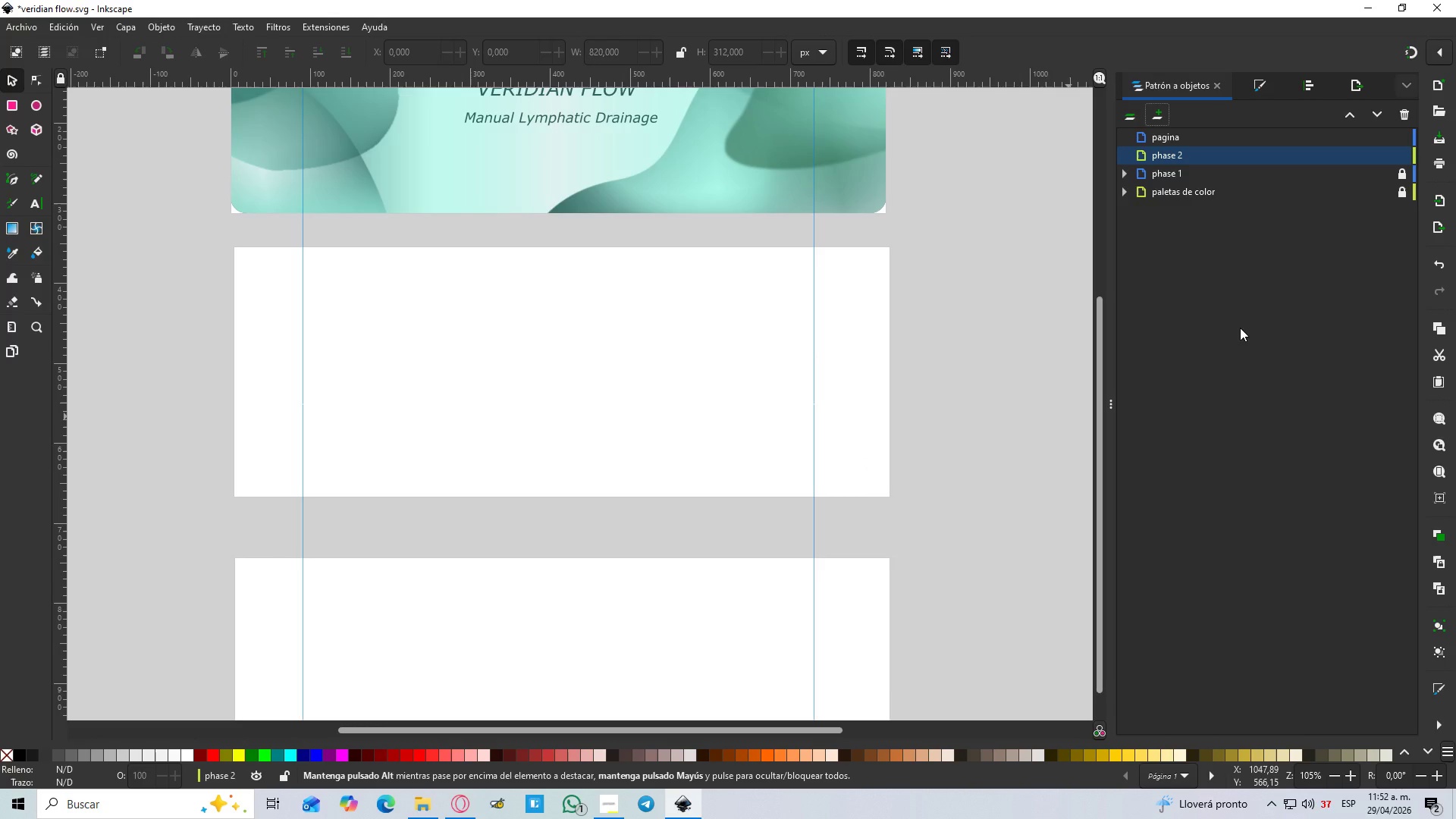 
left_click([1128, 168])
 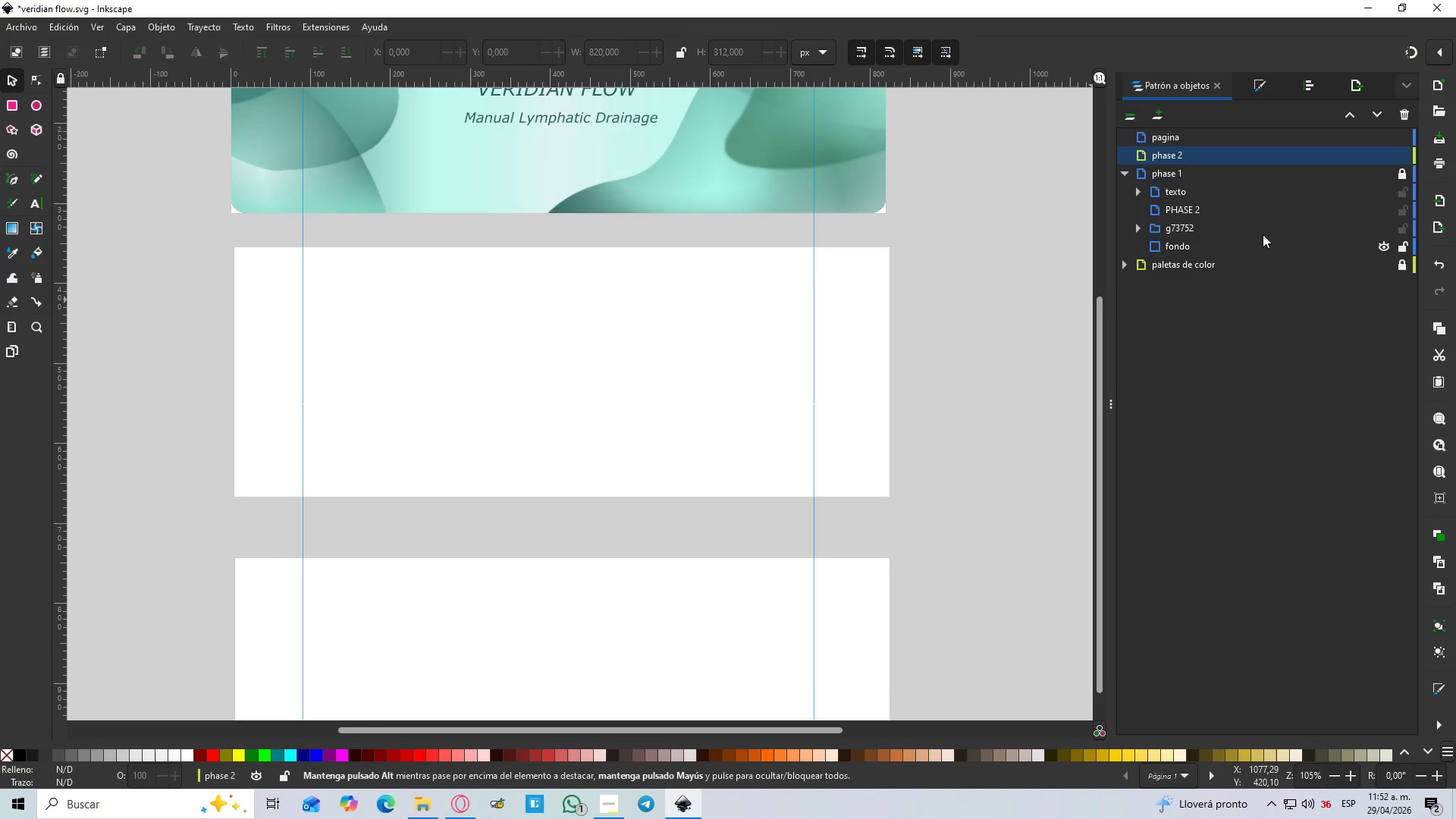 
left_click([1188, 201])
 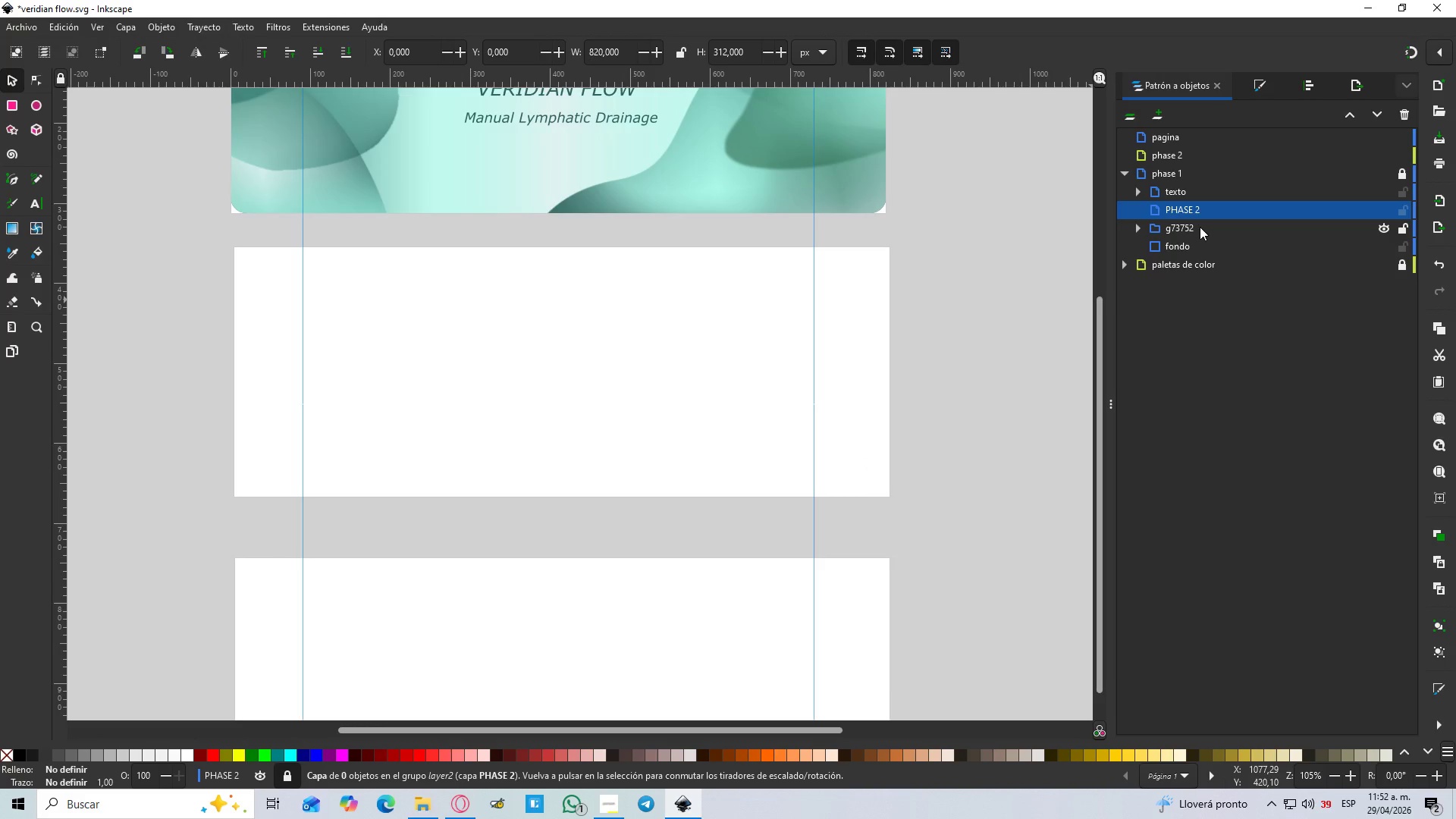 
key(Delete)
 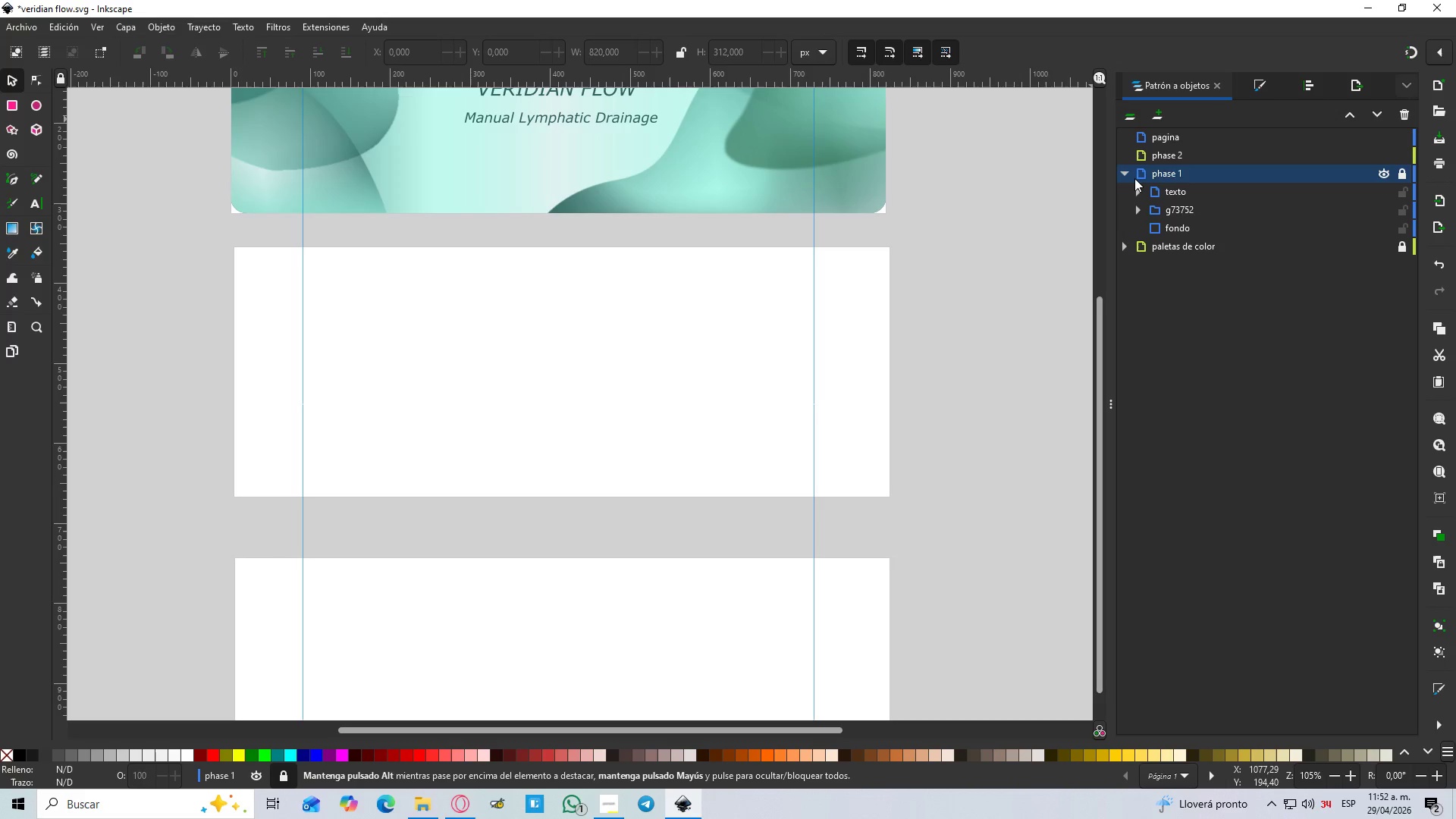 
left_click([1120, 171])
 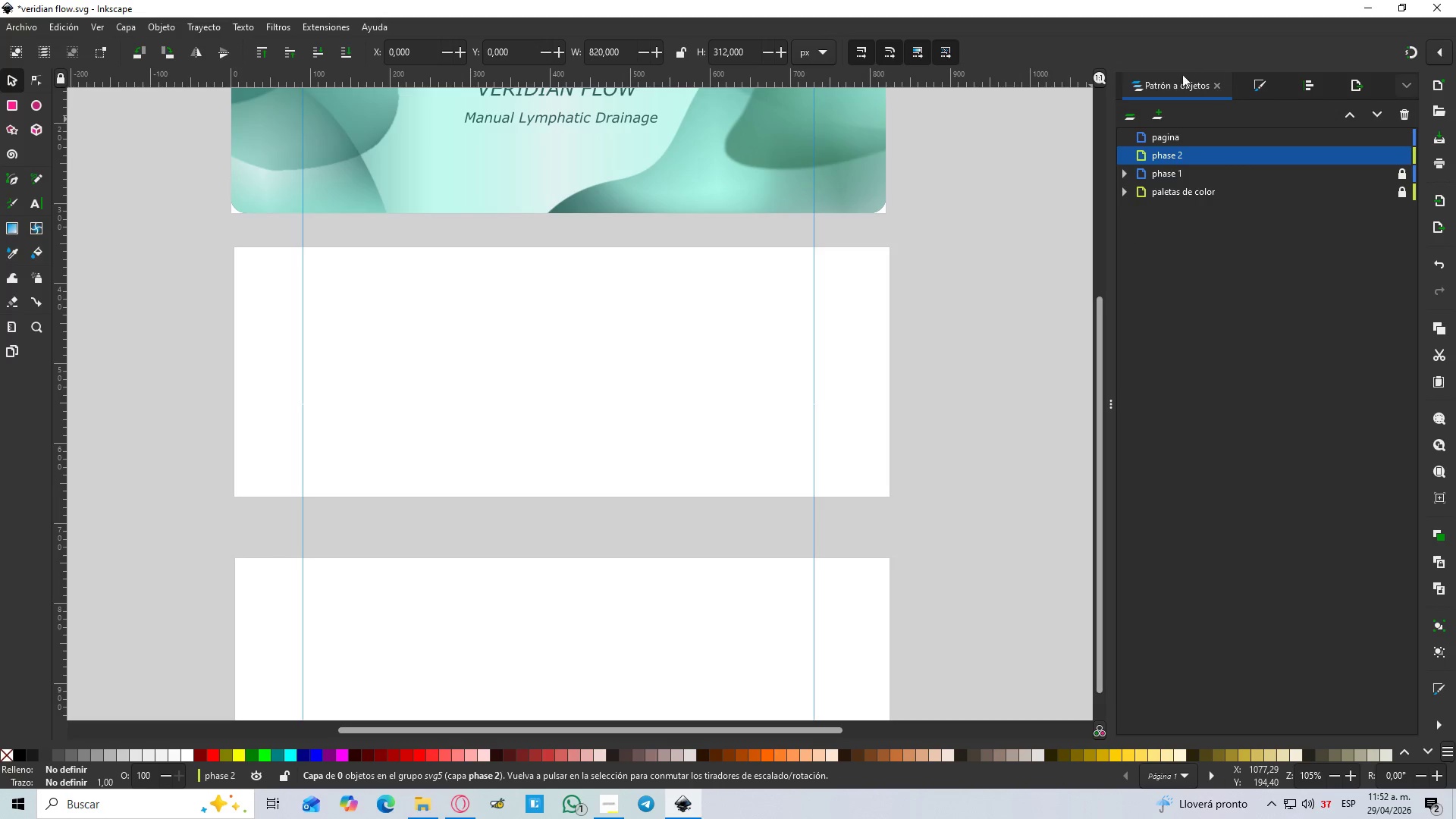 
left_click([1152, 118])
 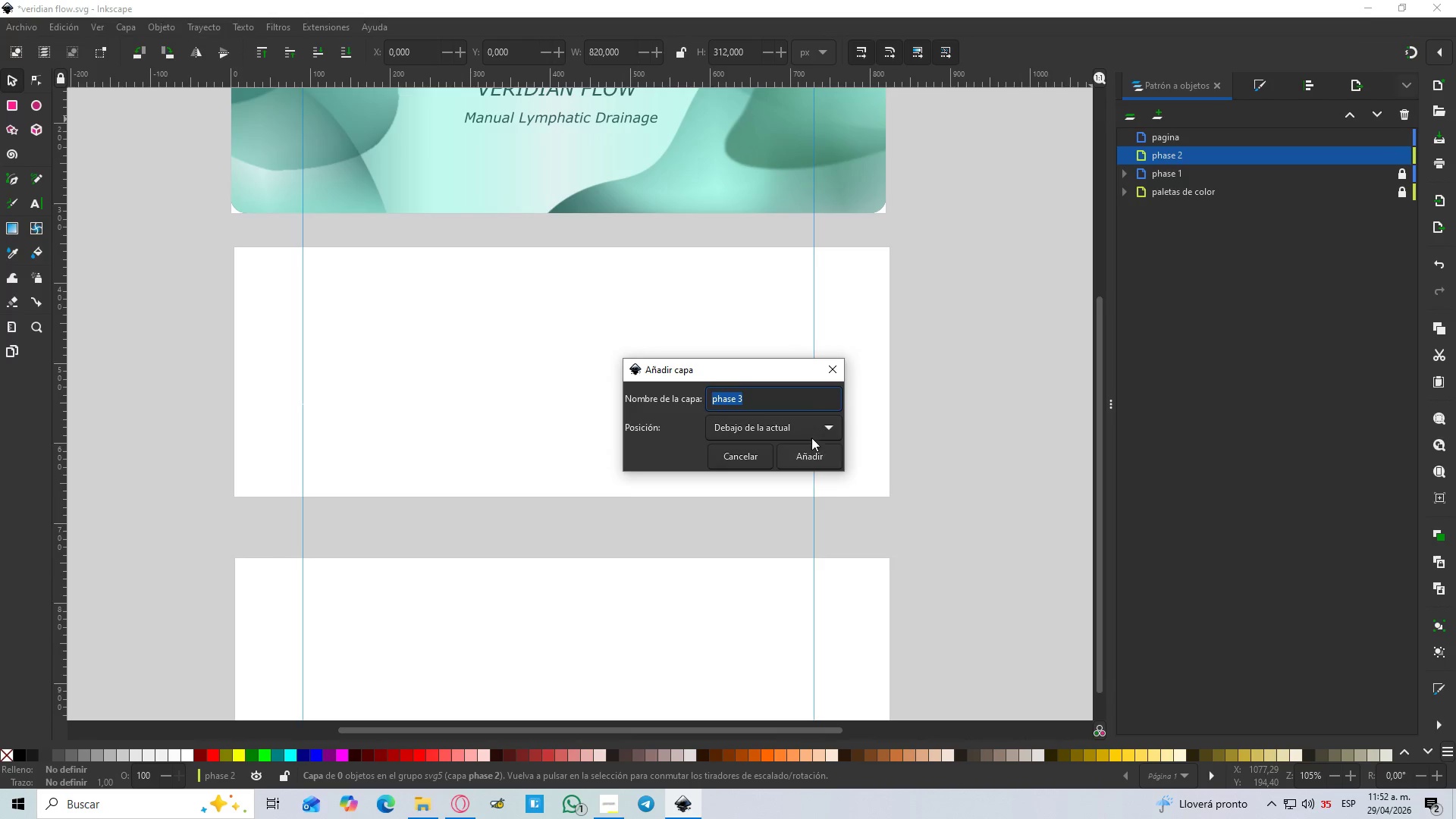 
left_click([774, 419])
 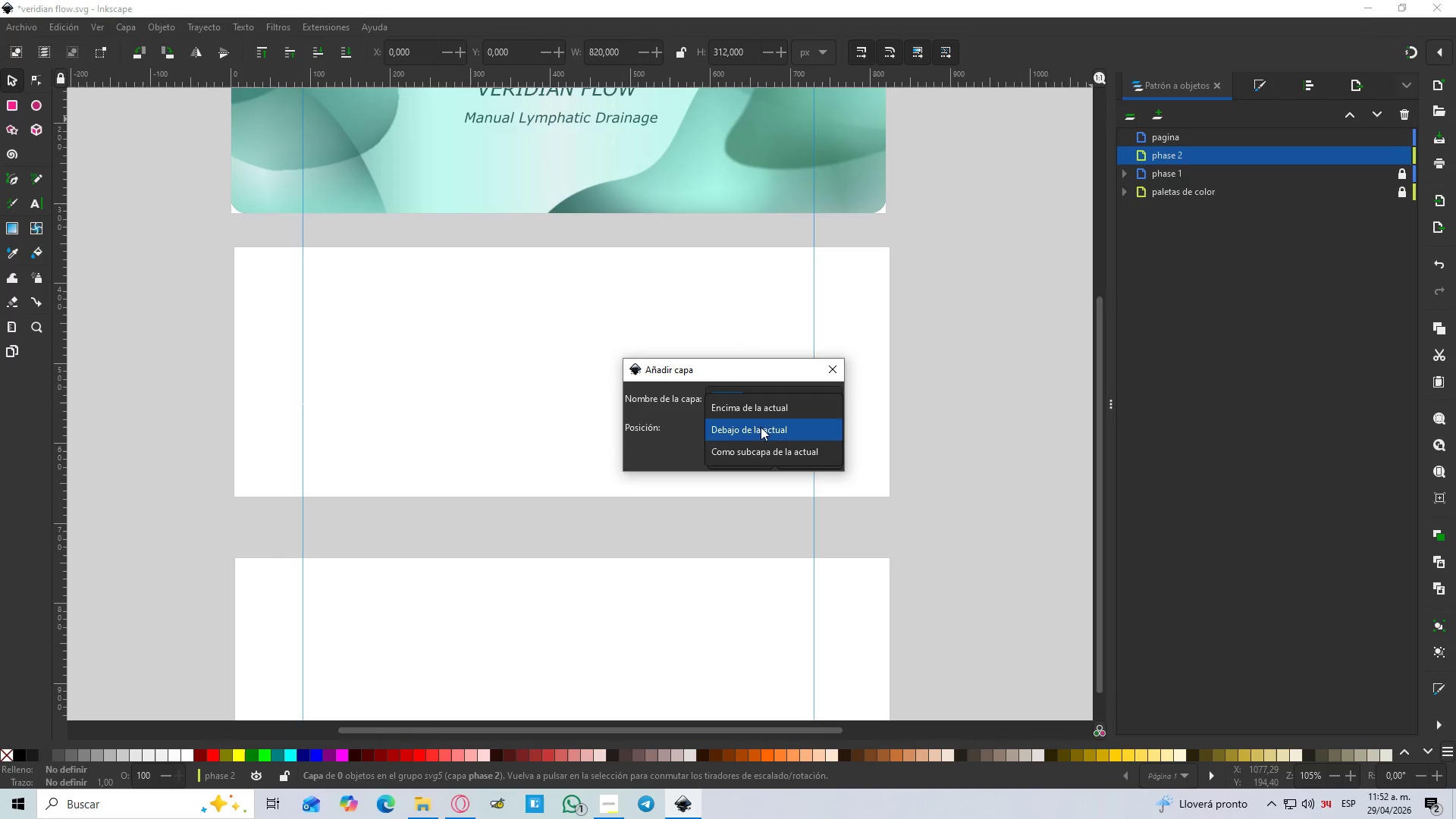 
left_click([761, 407])
 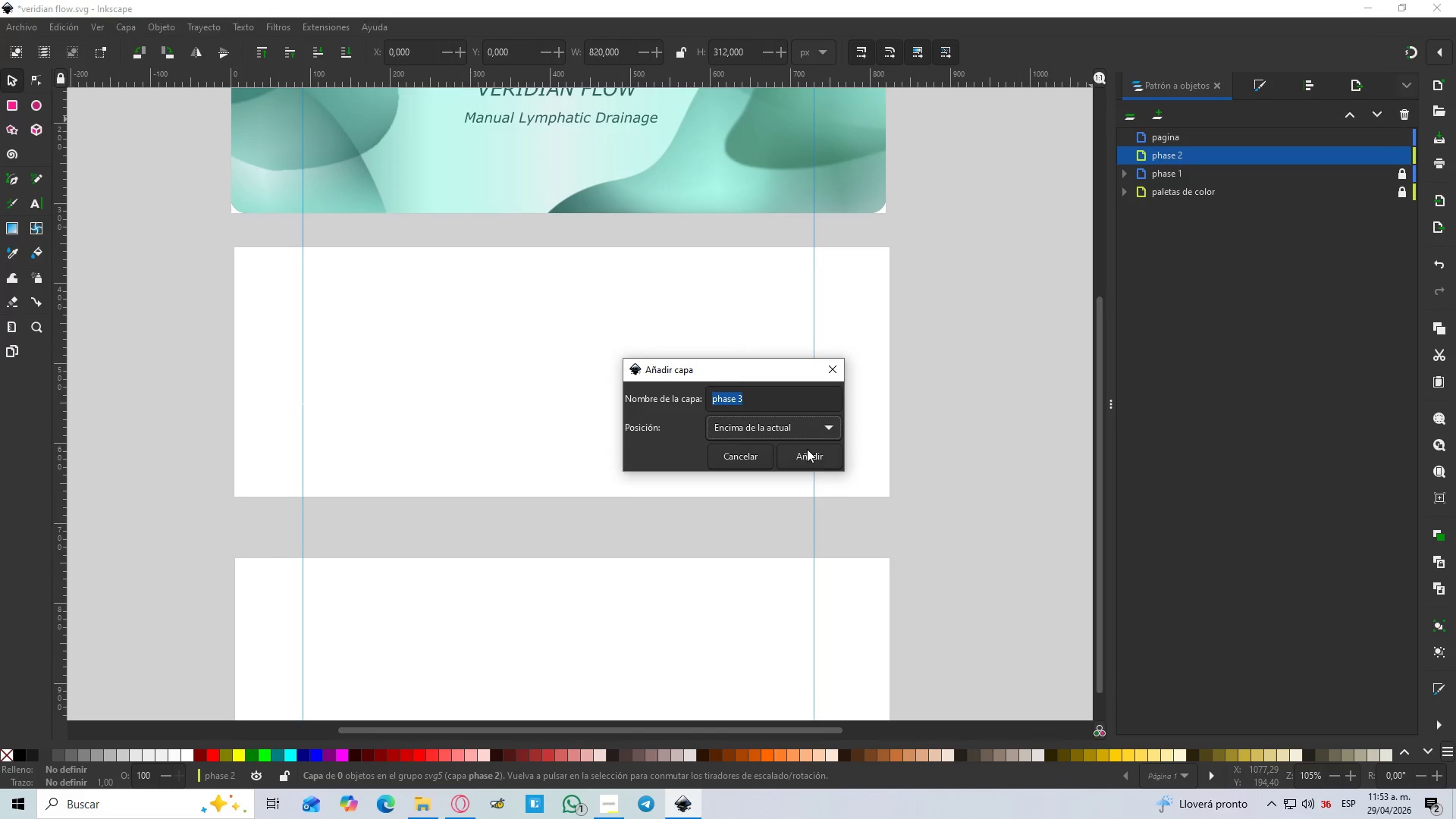 
left_click([807, 453])
 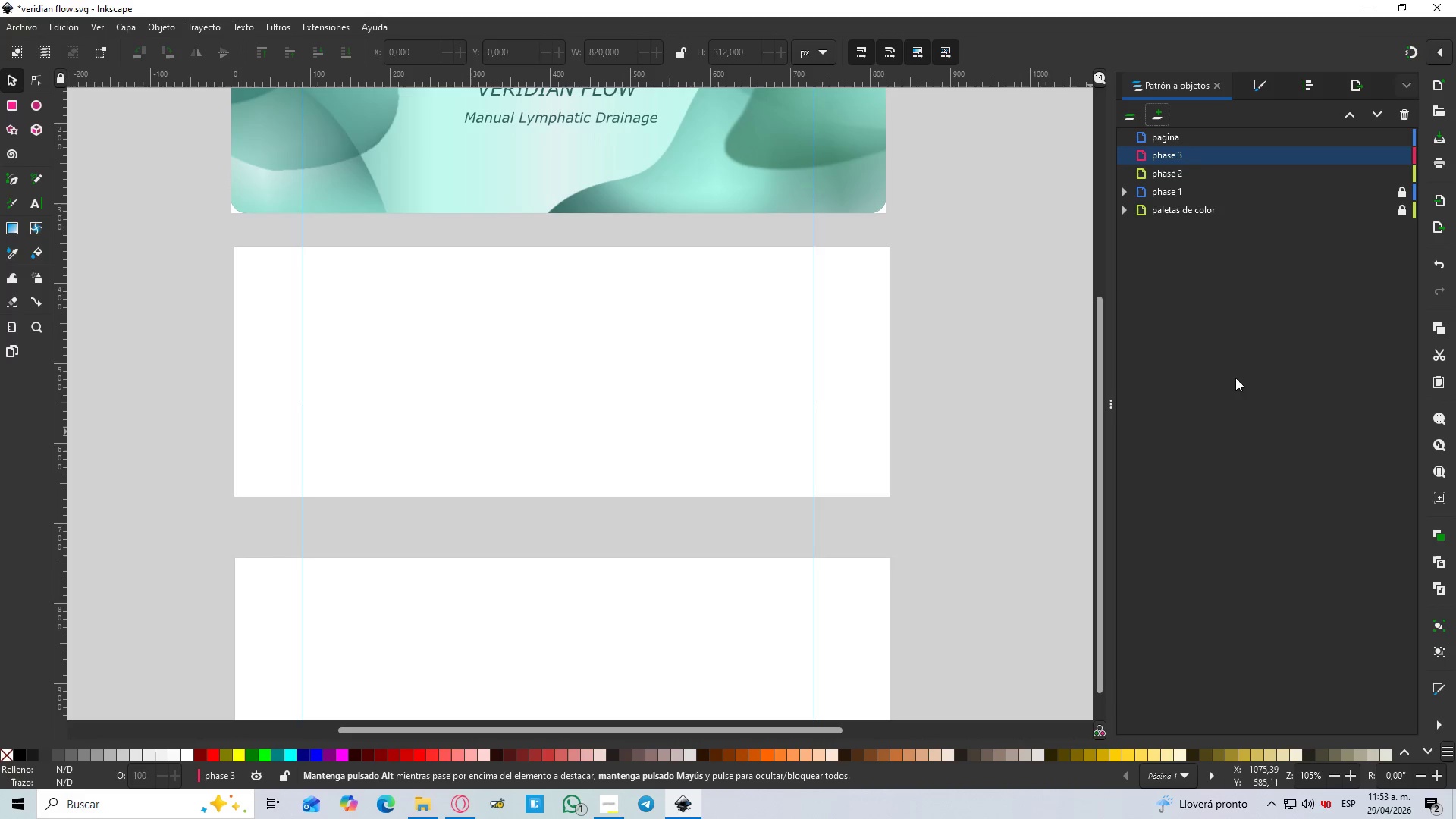 
left_click([1241, 366])
 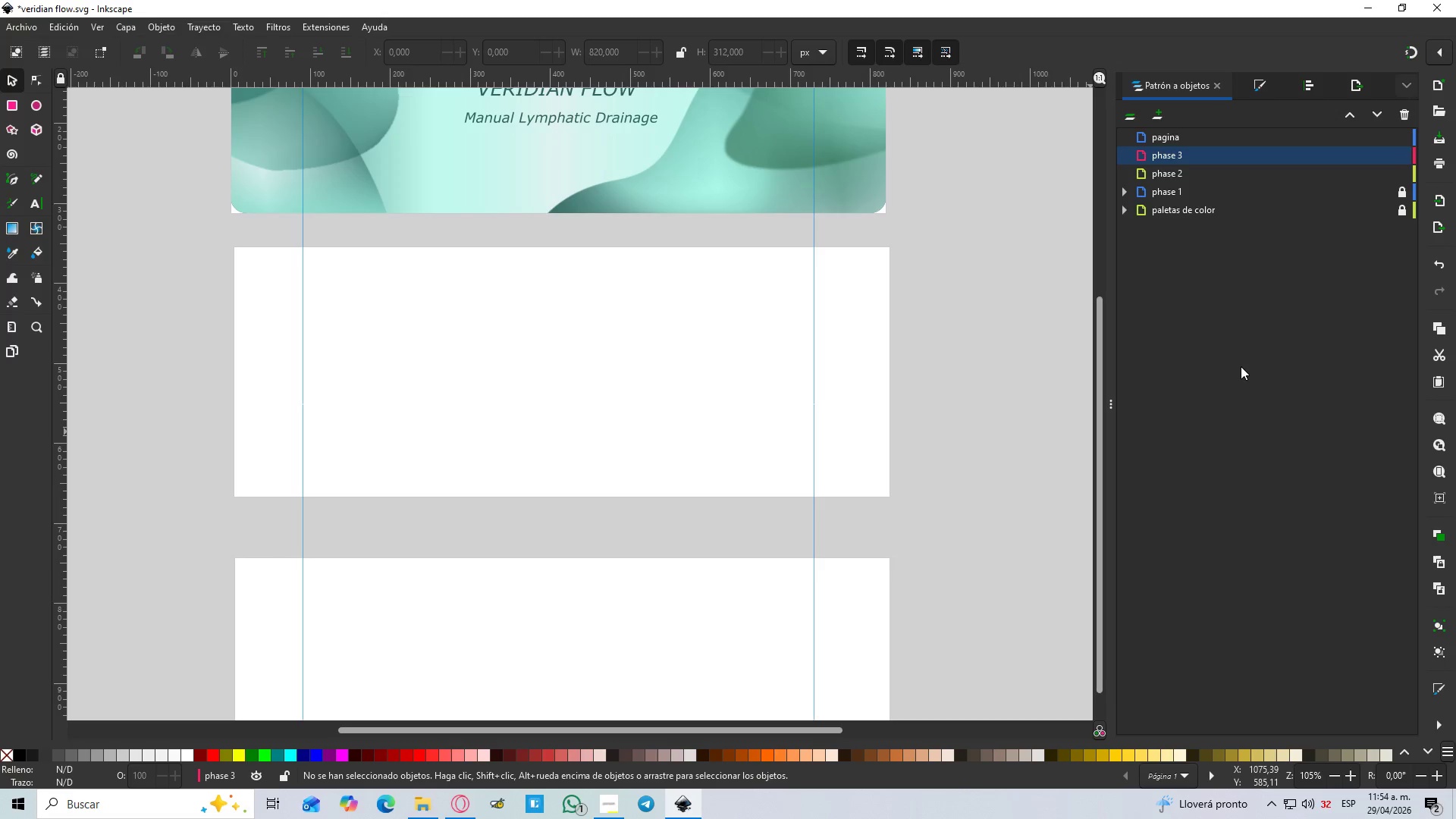 
wait(69.02)
 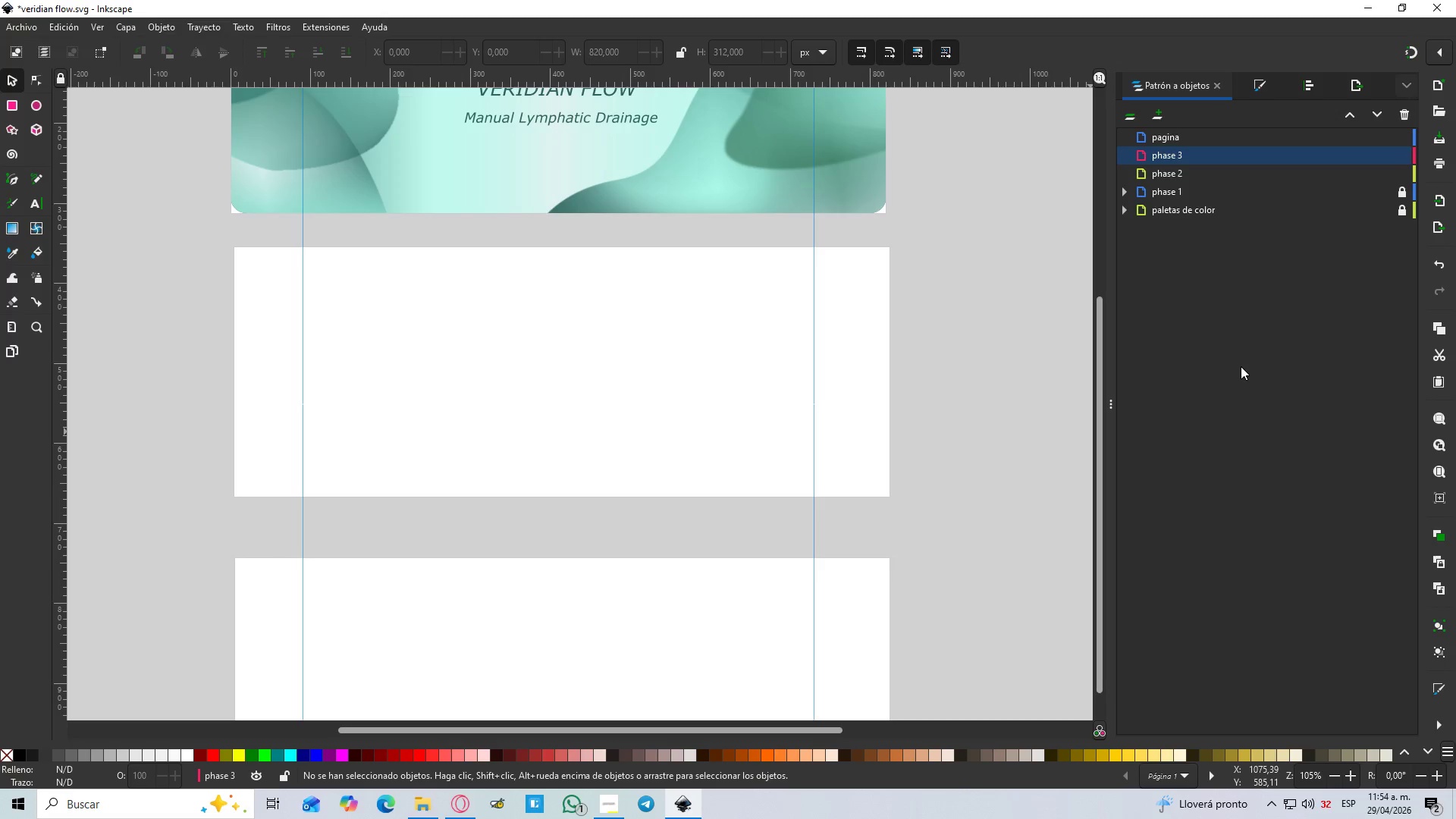 
hold_key(key=ControlLeft, duration=0.81)
scroll: coordinate [490, 378], scroll_direction: down, amount: 3.0
 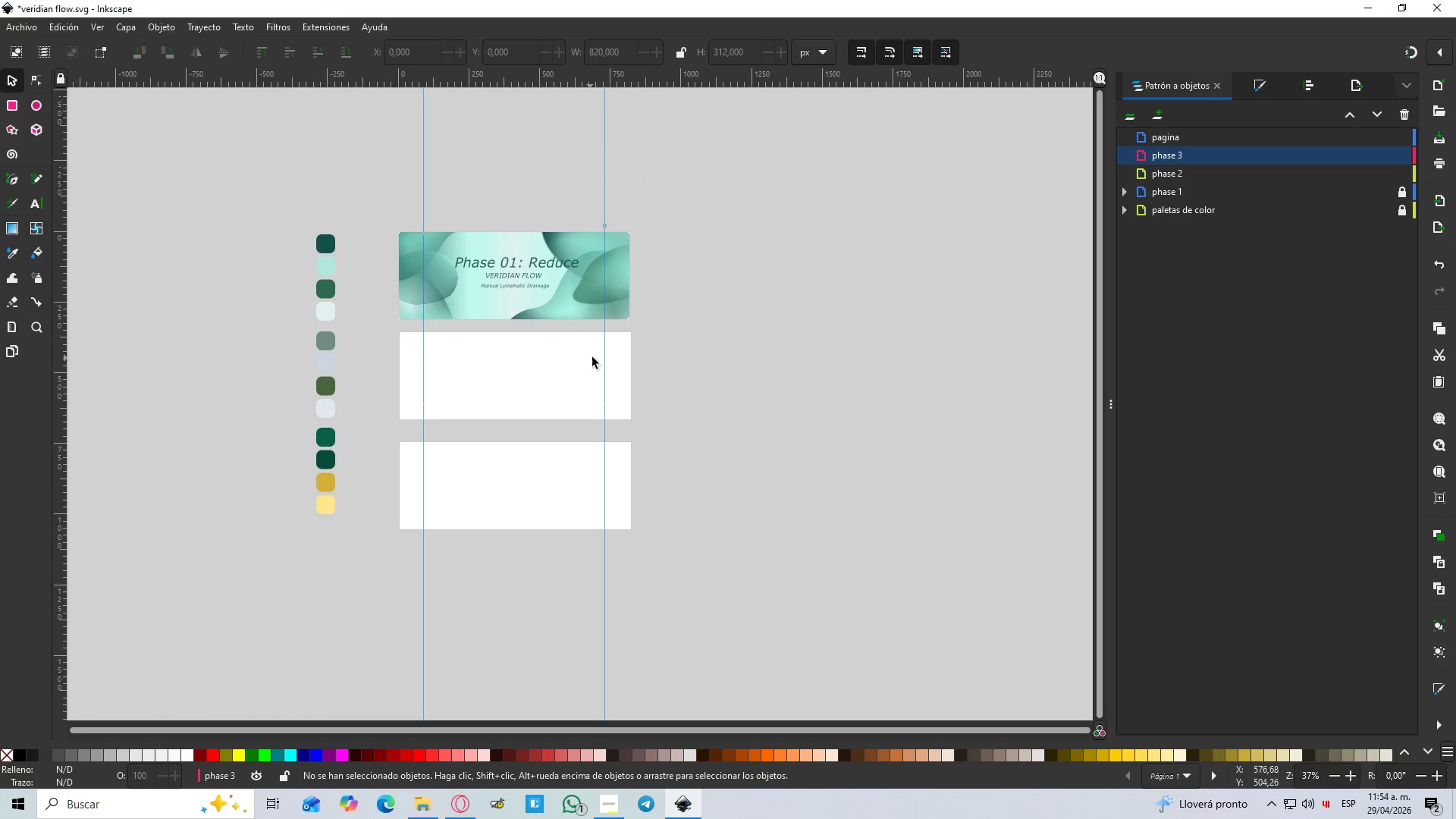 
hold_key(key=ControlLeft, duration=1.5)
scroll: coordinate [460, 411], scroll_direction: up, amount: 1.0
 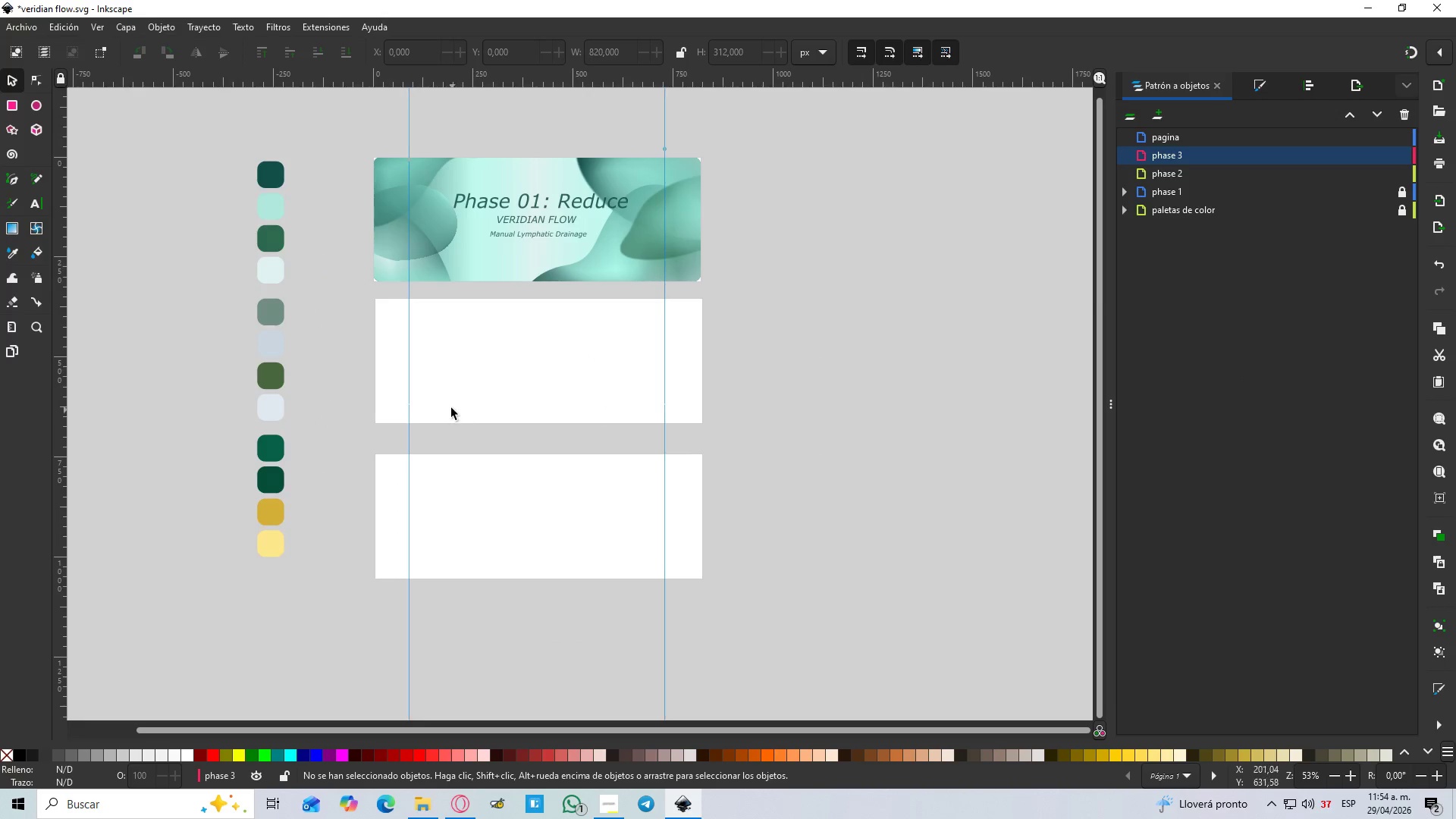 
hold_key(key=ControlLeft, duration=1.42)
 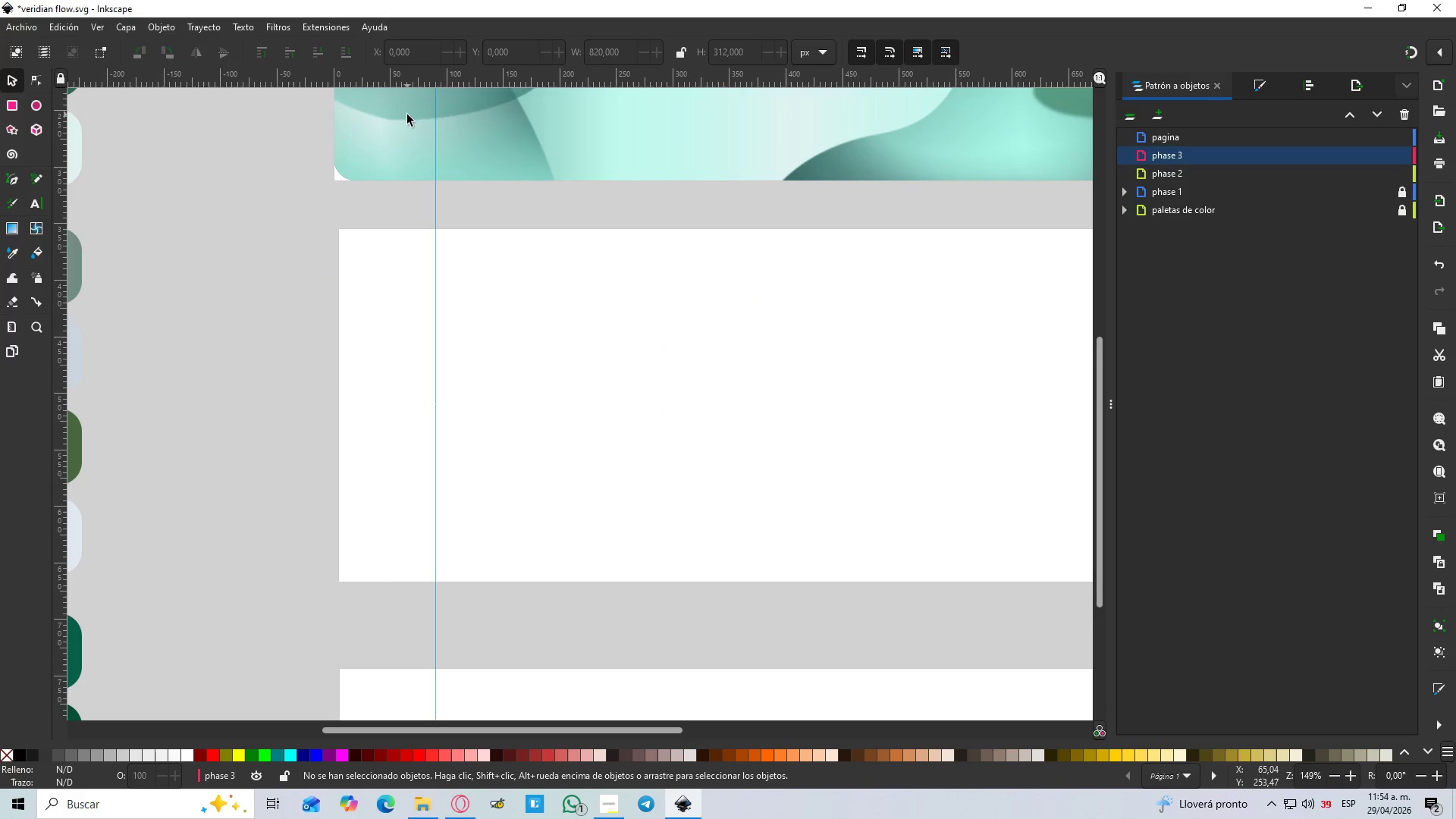 
scroll: coordinate [347, 274], scroll_direction: up, amount: 3.0
 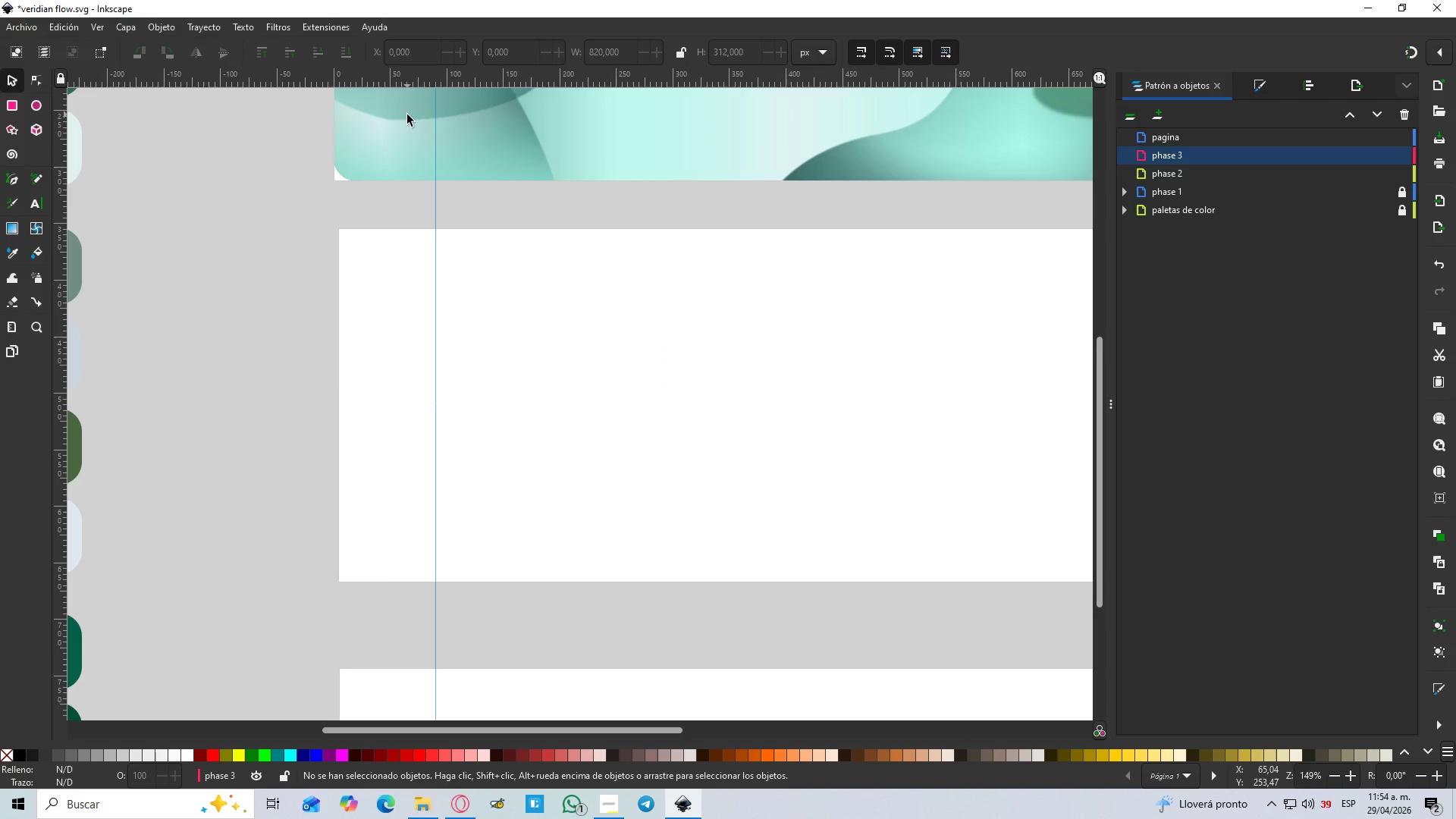 
double_click([407, 115])
 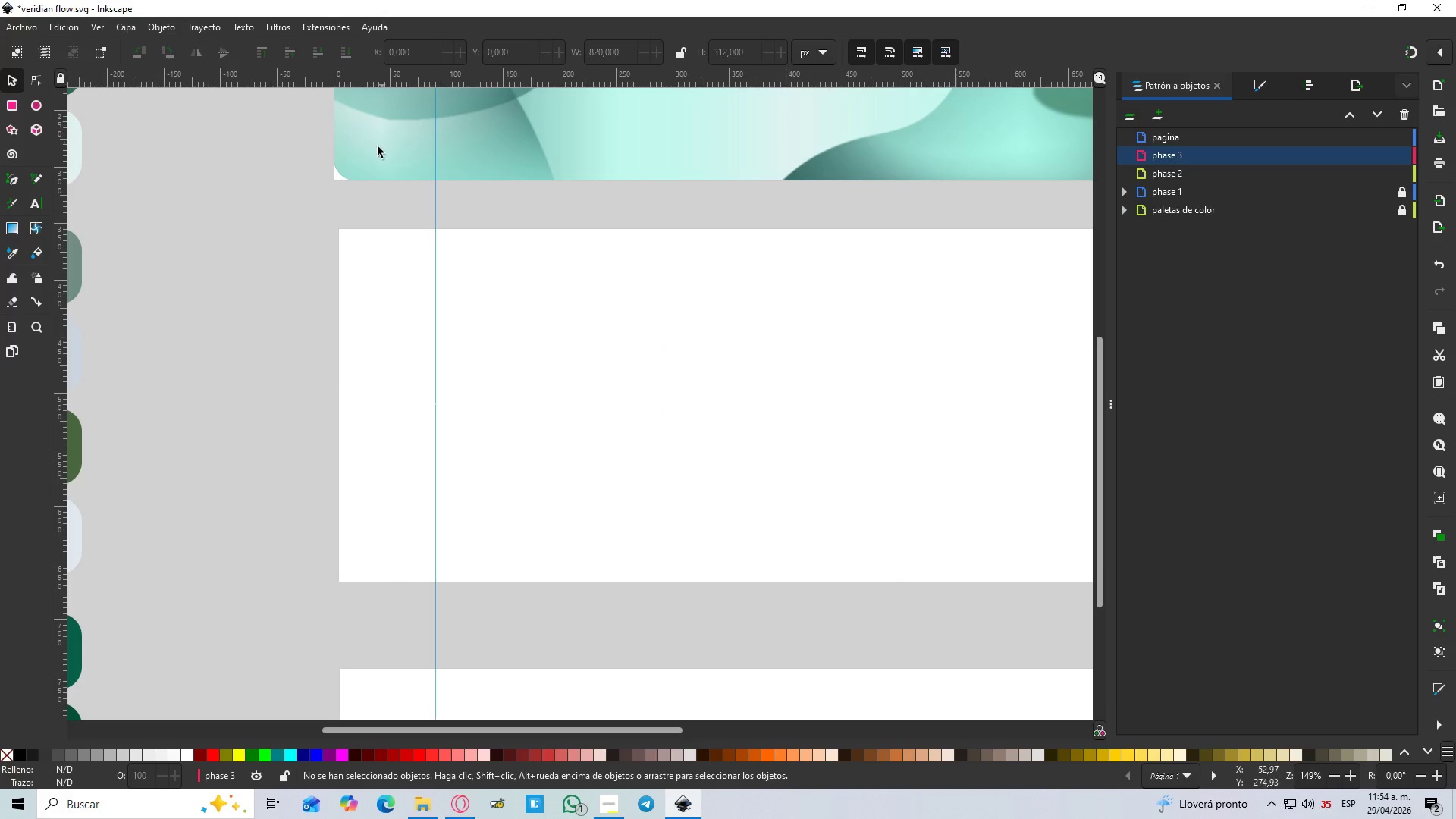 
left_click([416, 212])
 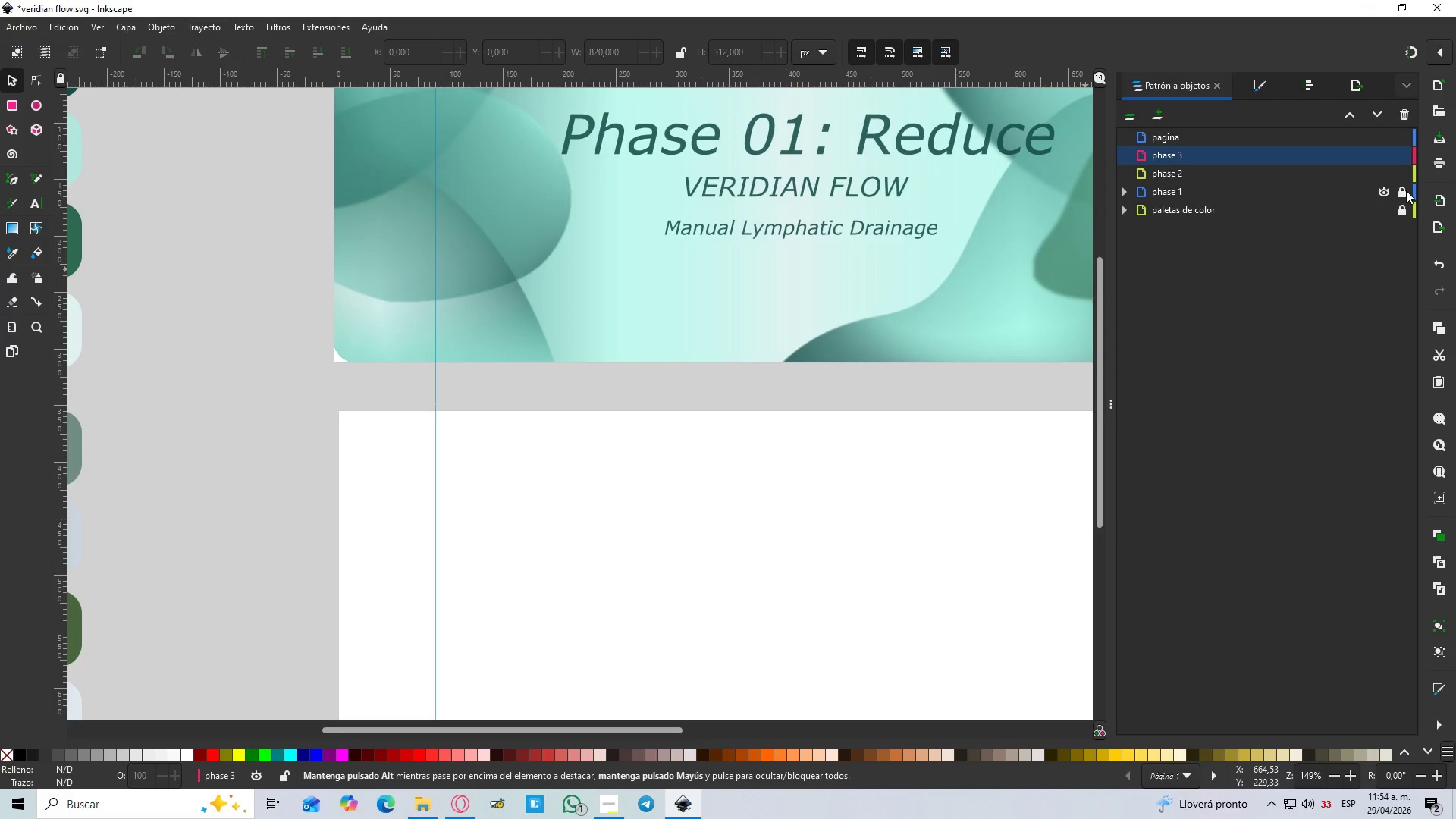 
scroll: coordinate [353, 148], scroll_direction: up, amount: 3.0
 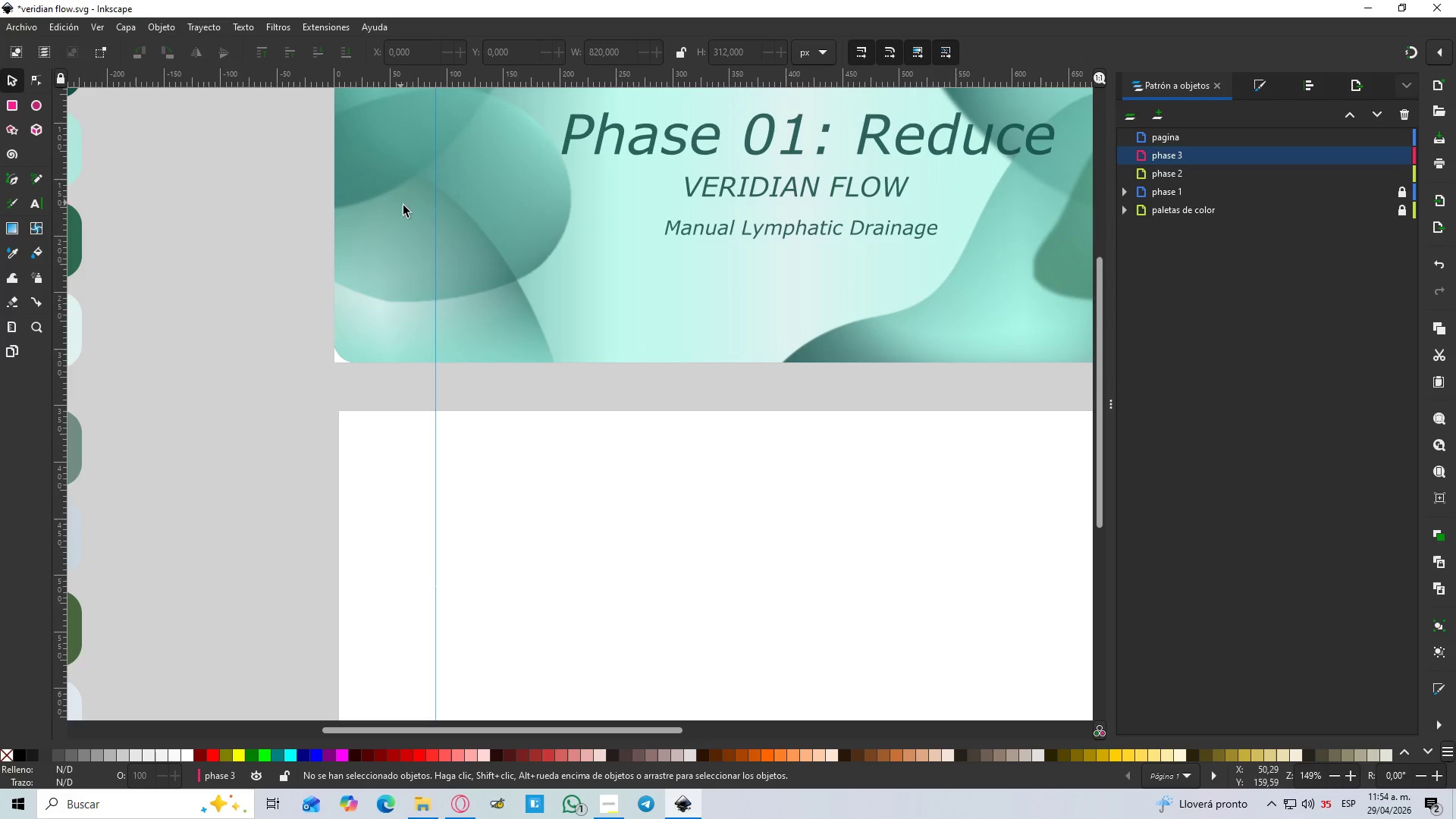 
left_click([1406, 190])
 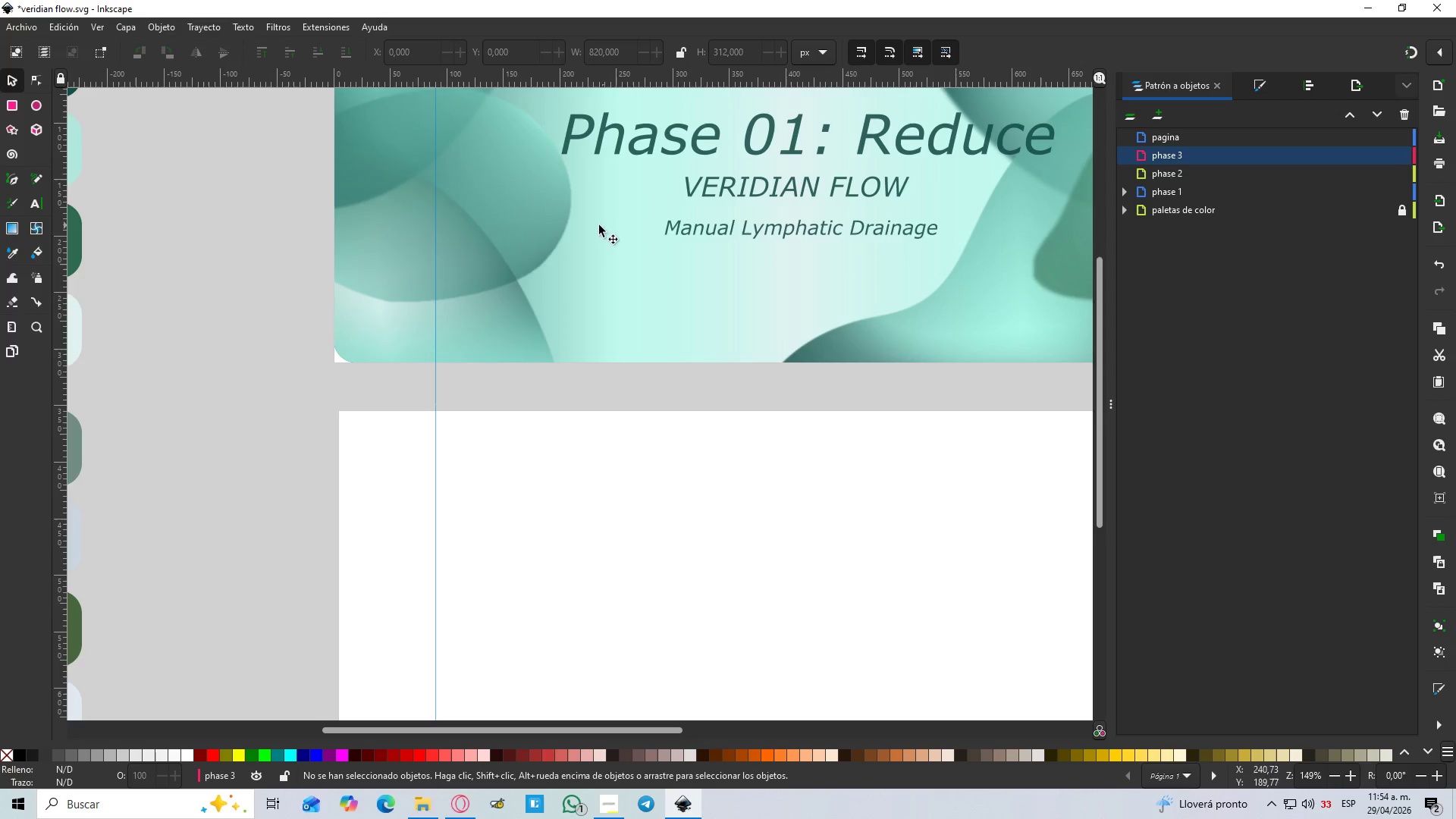 
left_click([453, 224])
 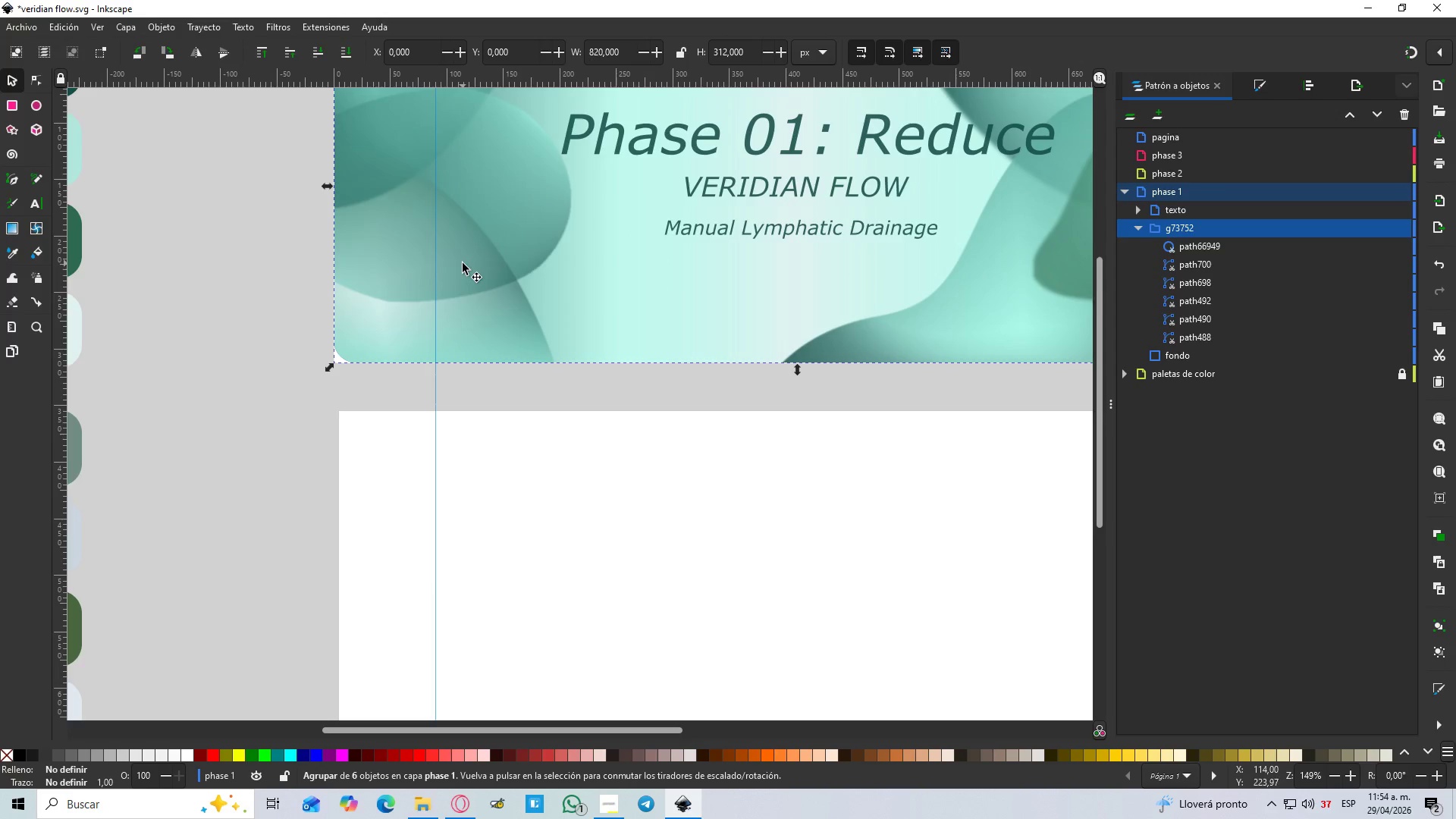 
double_click([463, 263])
 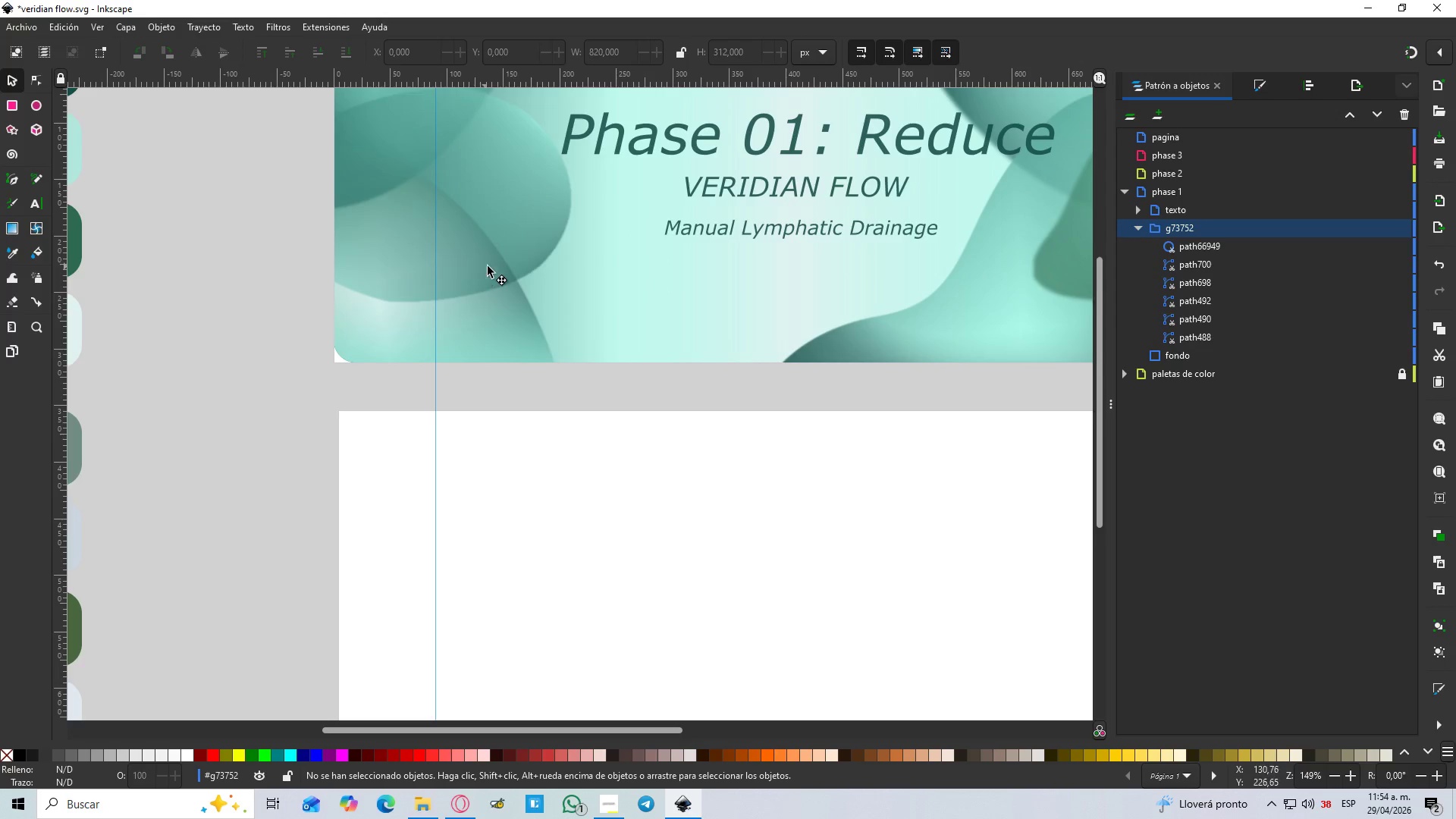 
triple_click([506, 268])
 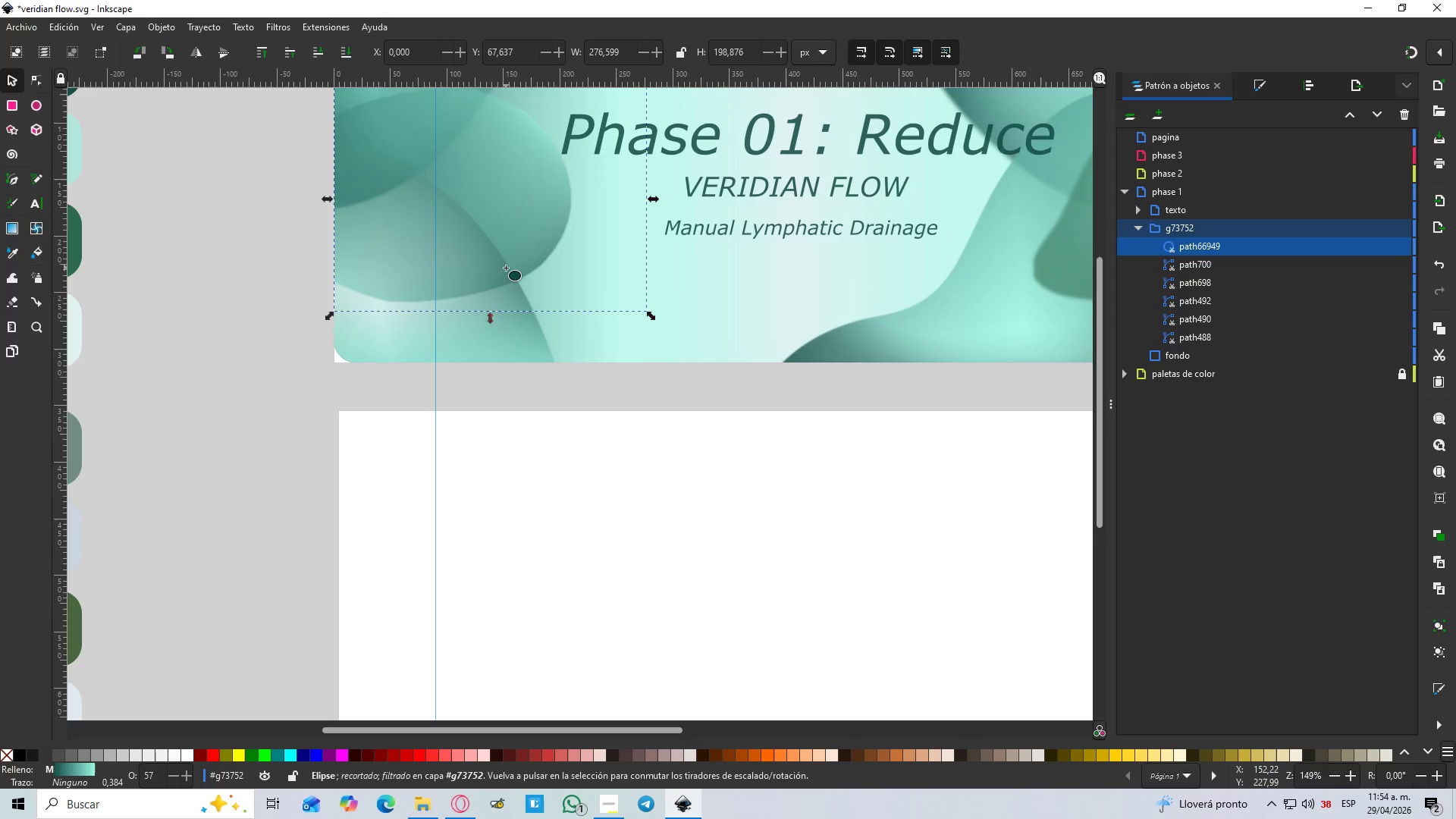 
triple_click([506, 268])
 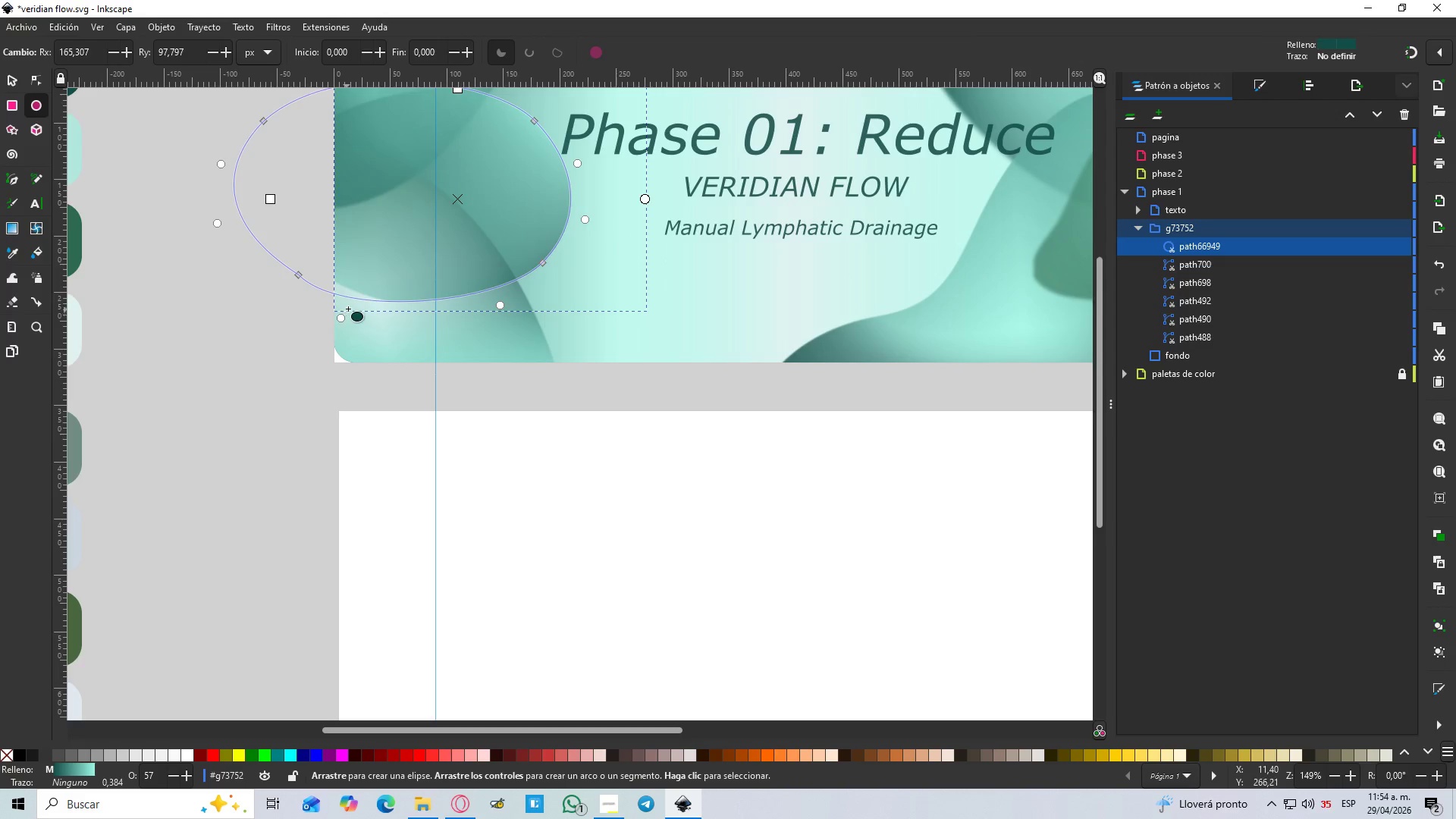 
scroll: coordinate [347, 300], scroll_direction: up, amount: 1.0
 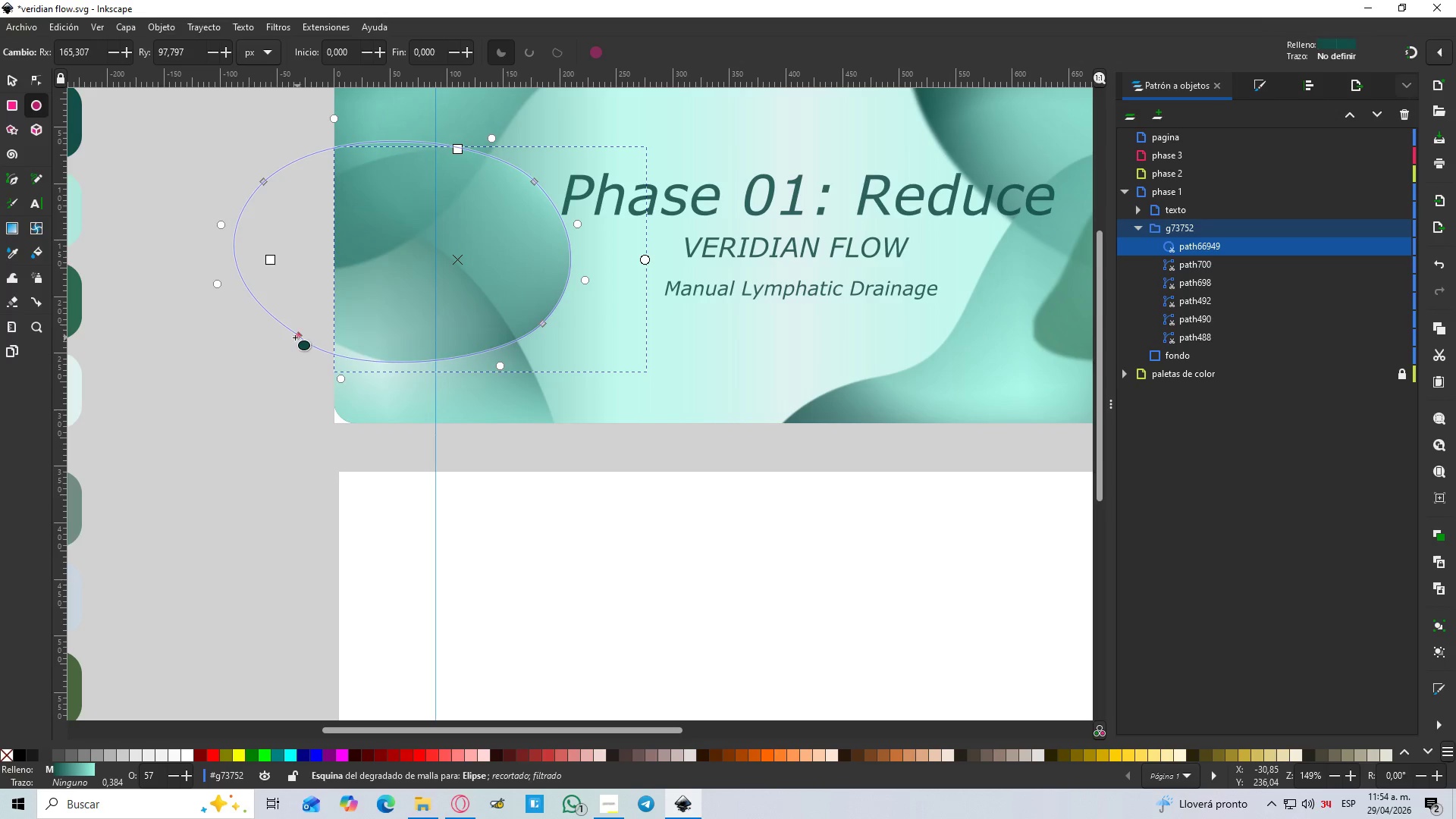 
left_click_drag(start_coordinate=[300, 338], to_coordinate=[284, 344])
 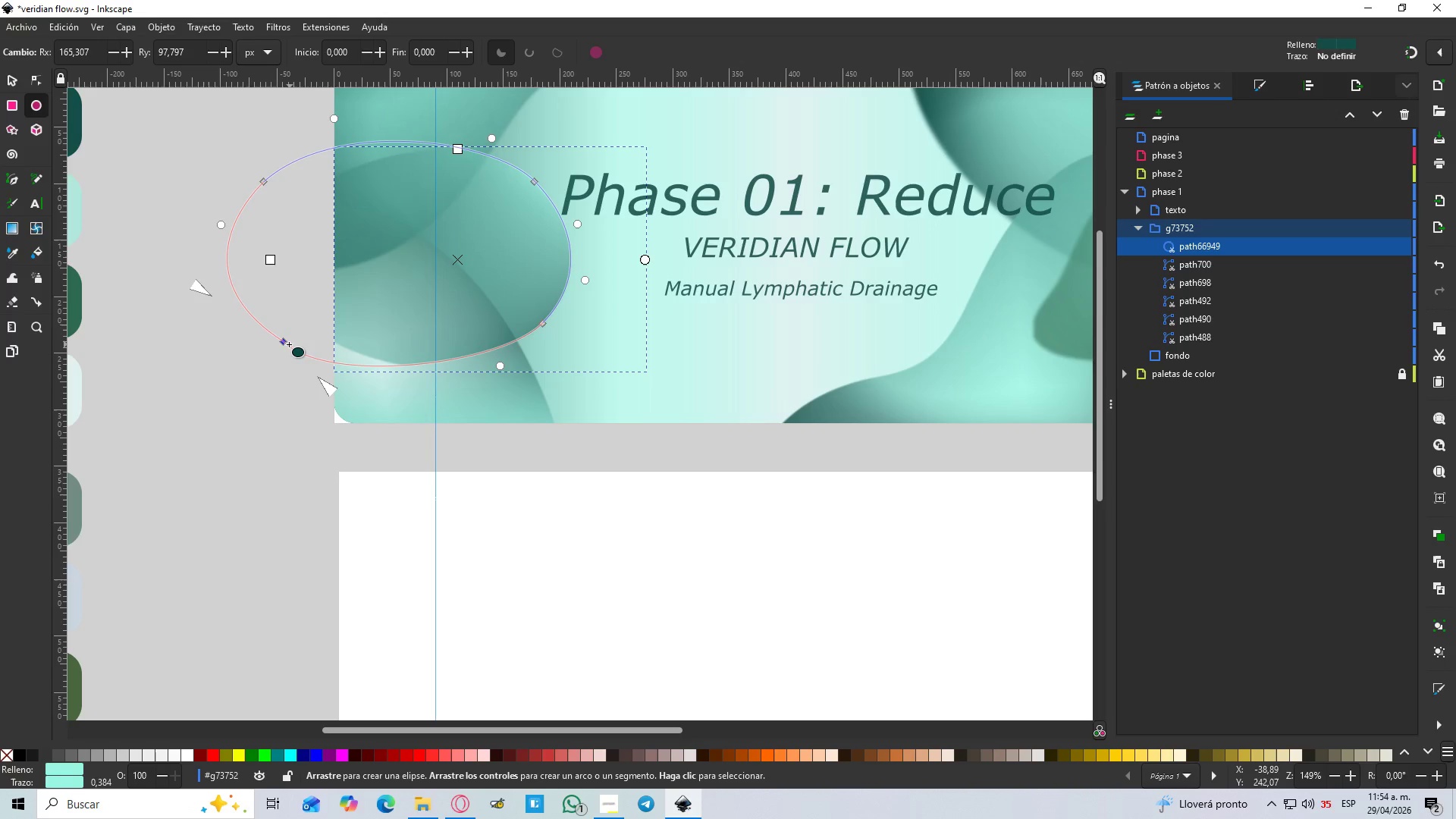 
left_click_drag(start_coordinate=[287, 344], to_coordinate=[312, 339])
 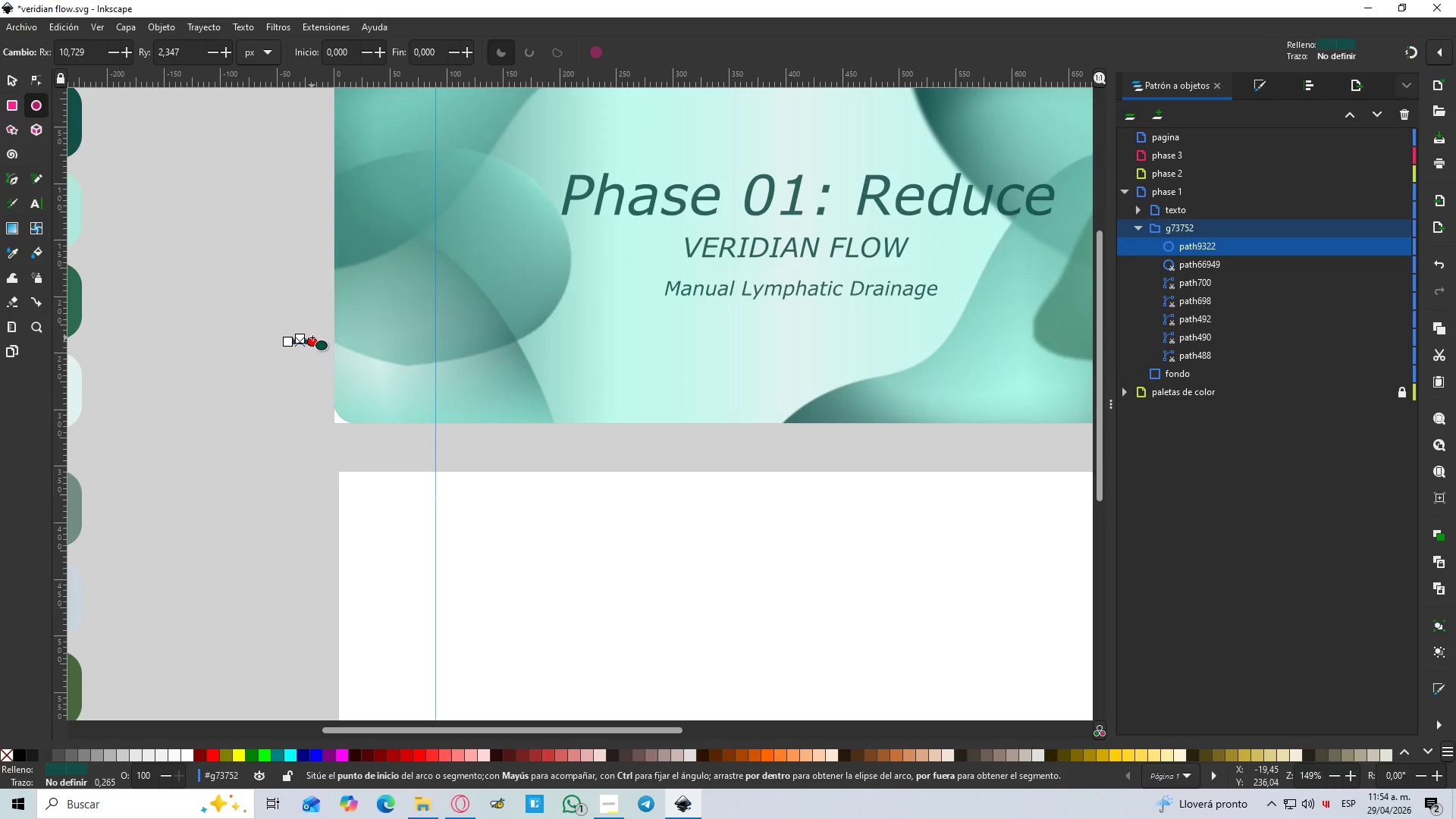 
key(Control+Z)
 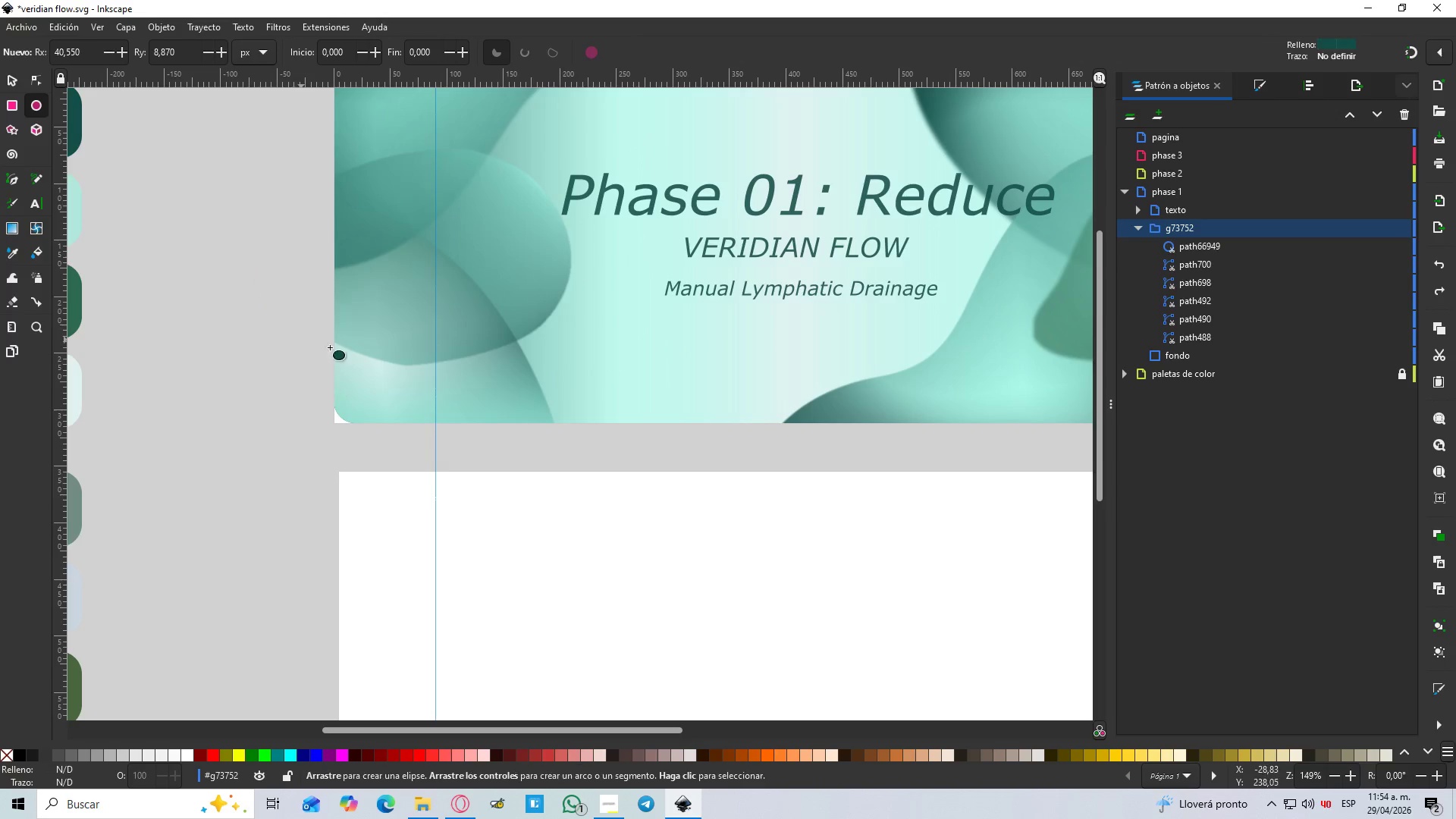 
left_click([404, 318])
 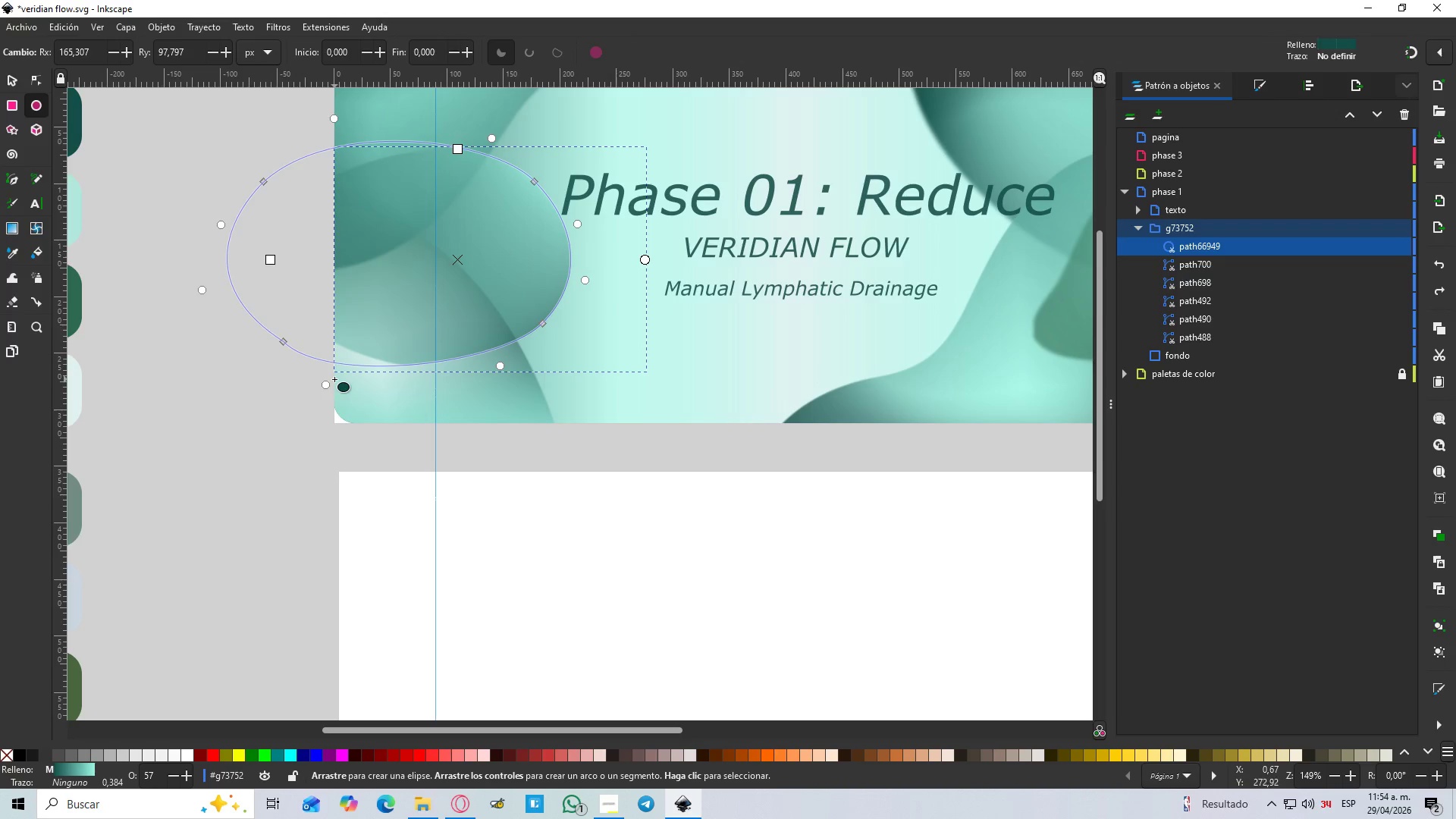 
wait(19.05)
 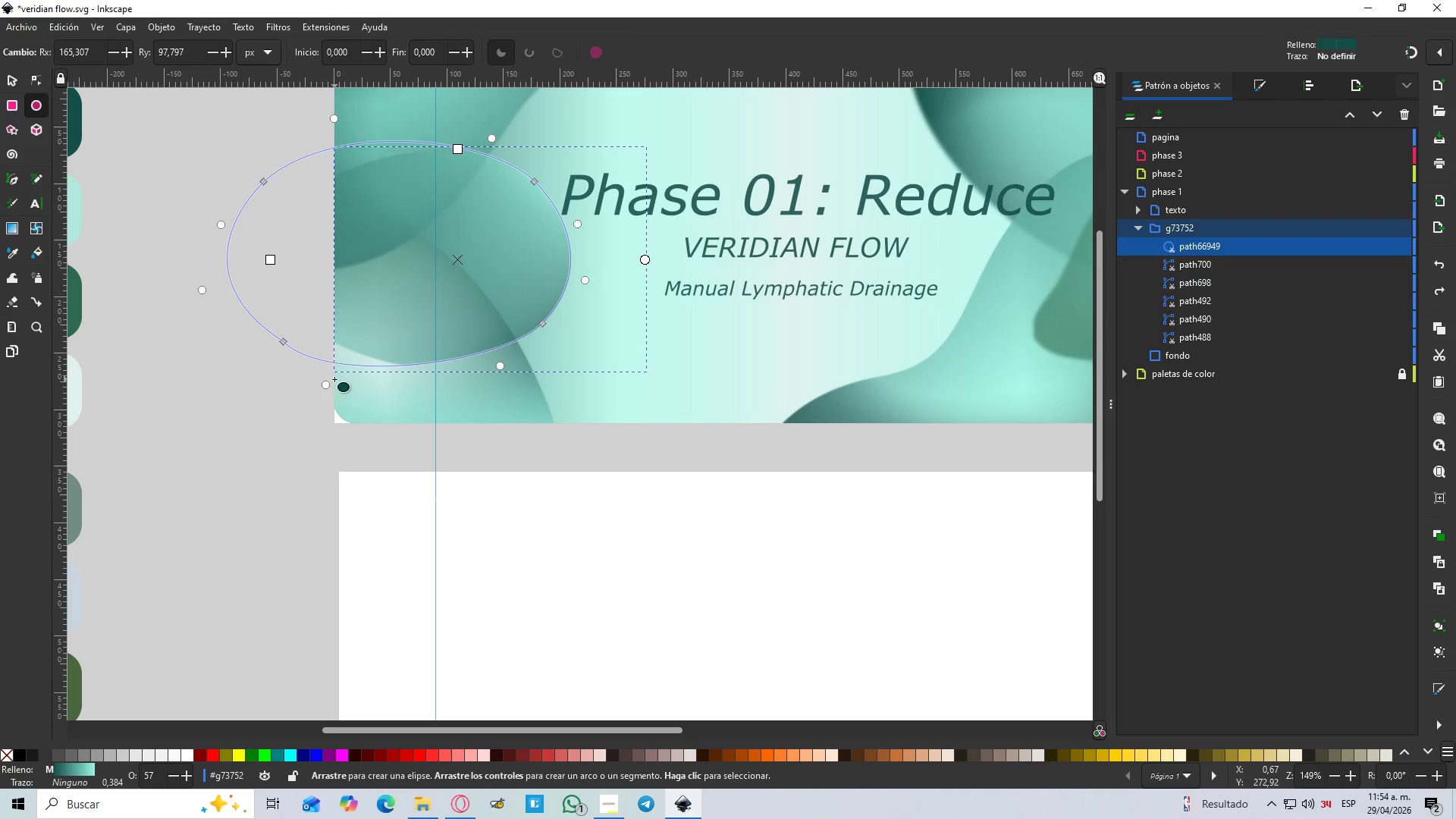 
left_click_drag(start_coordinate=[284, 342], to_coordinate=[328, 325])
 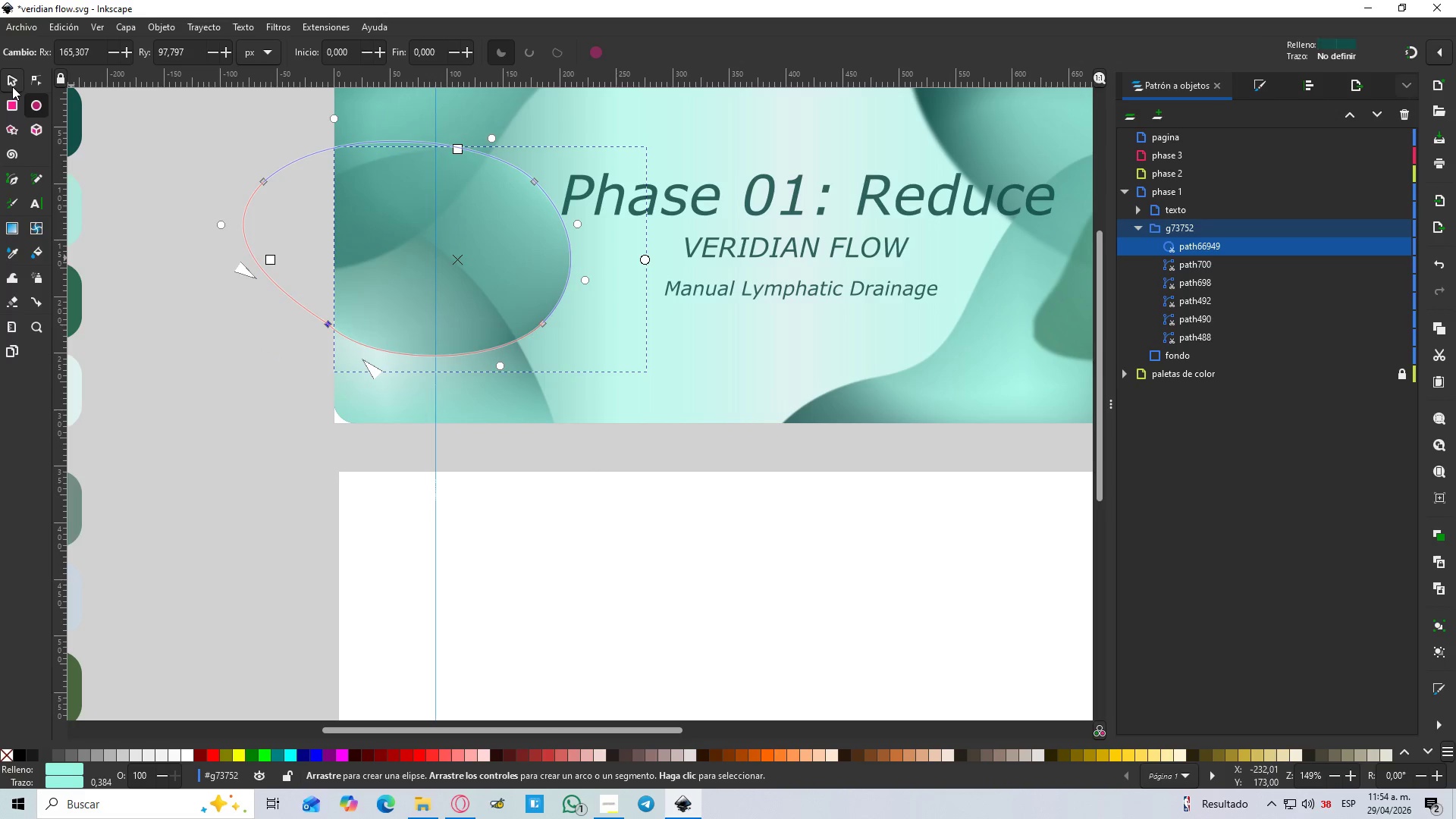 
double_click([162, 378])
 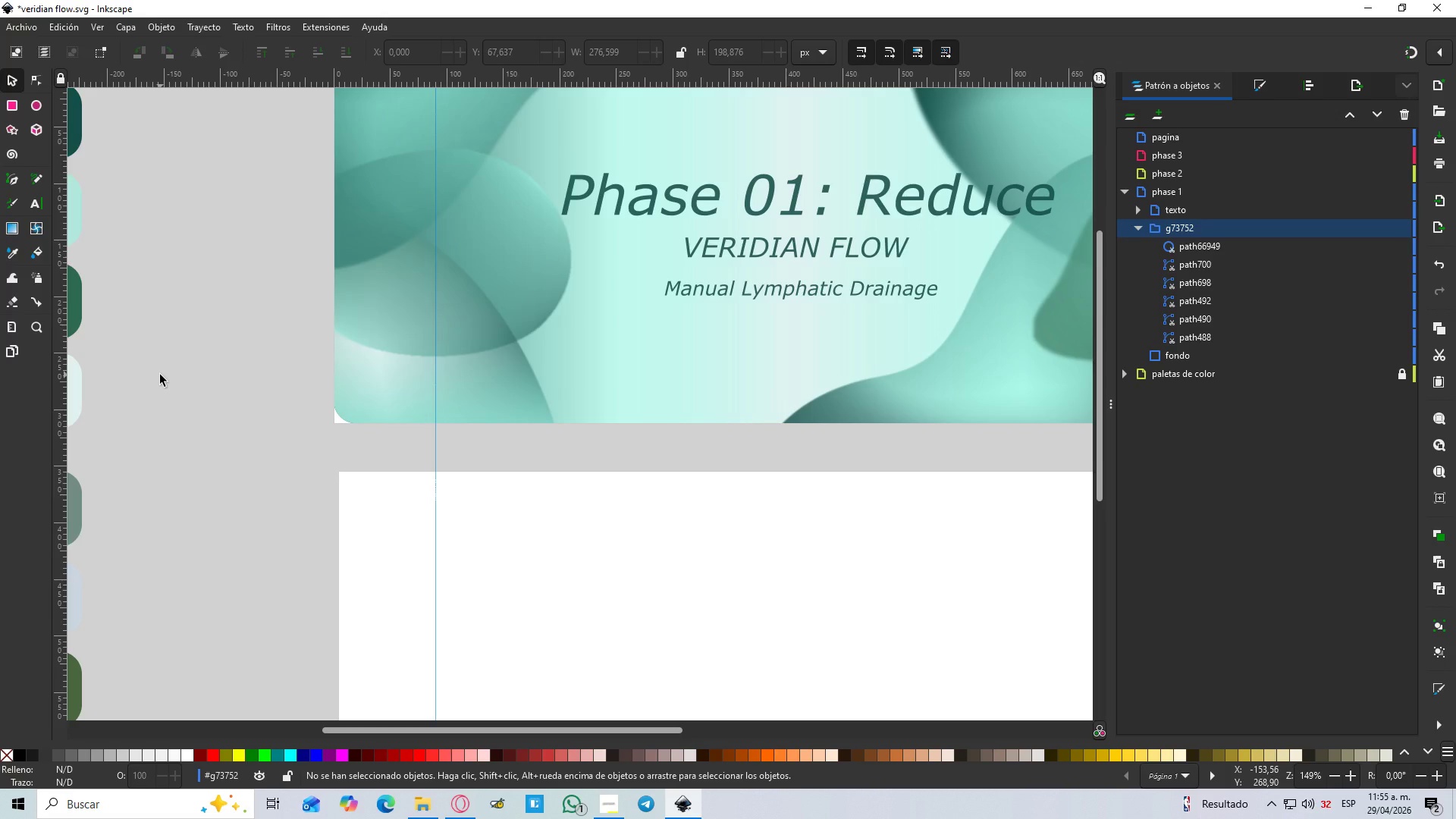 
wait(37.33)
 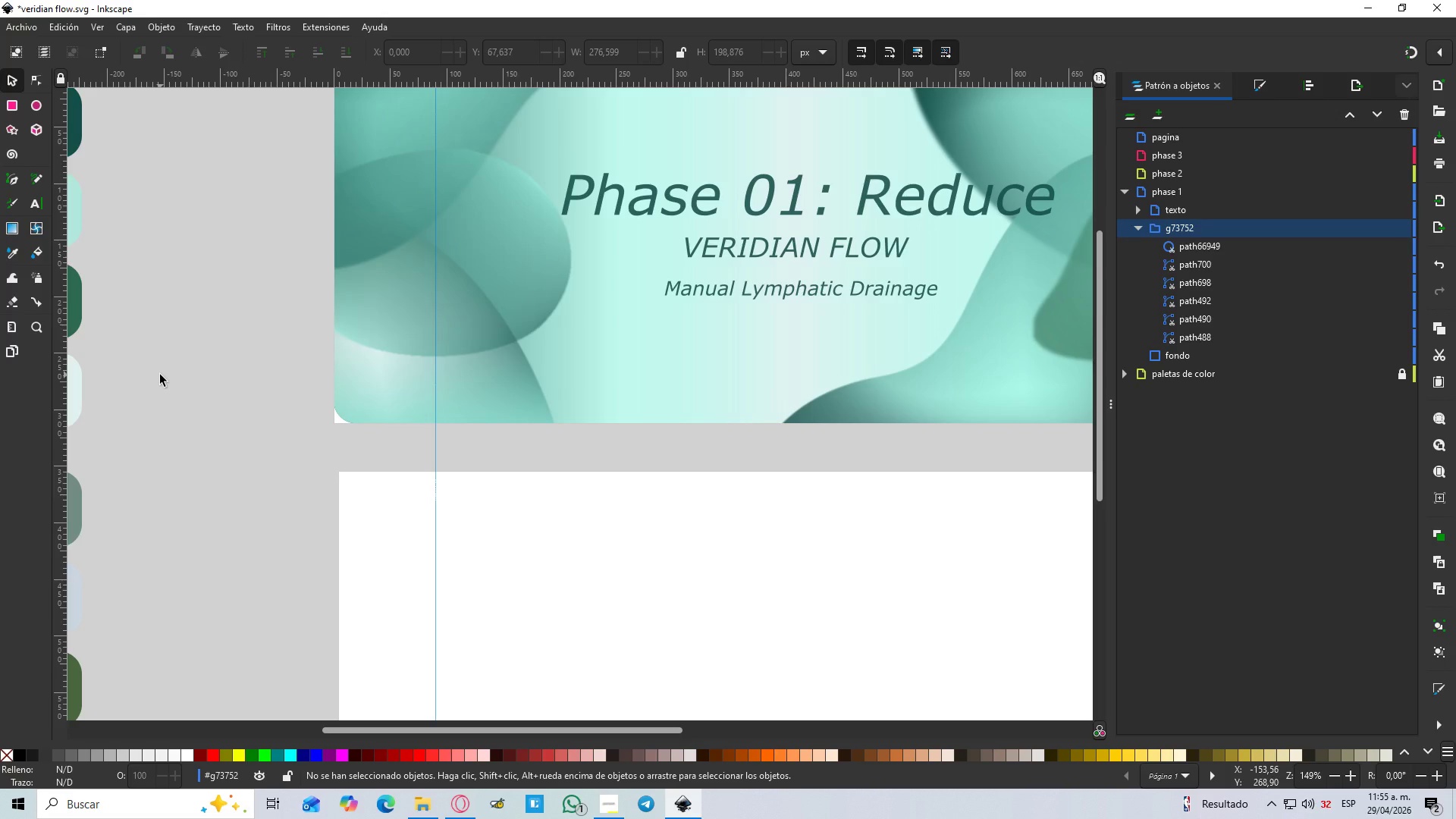 
hold_key(key=ControlLeft, duration=0.58)
scroll: coordinate [642, 239], scroll_direction: down, amount: 3.0
 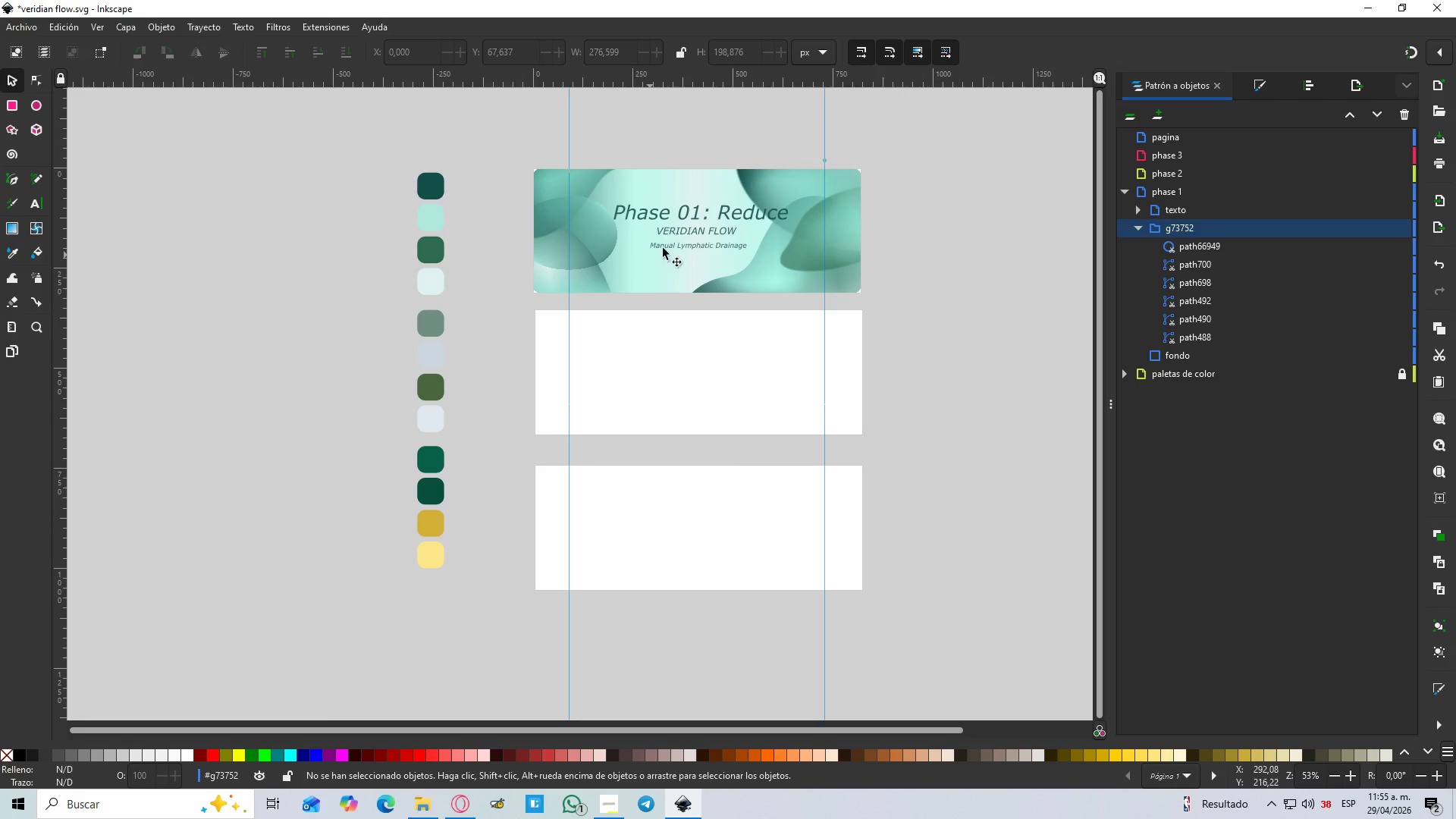 
hold_key(key=ControlLeft, duration=1.5)
 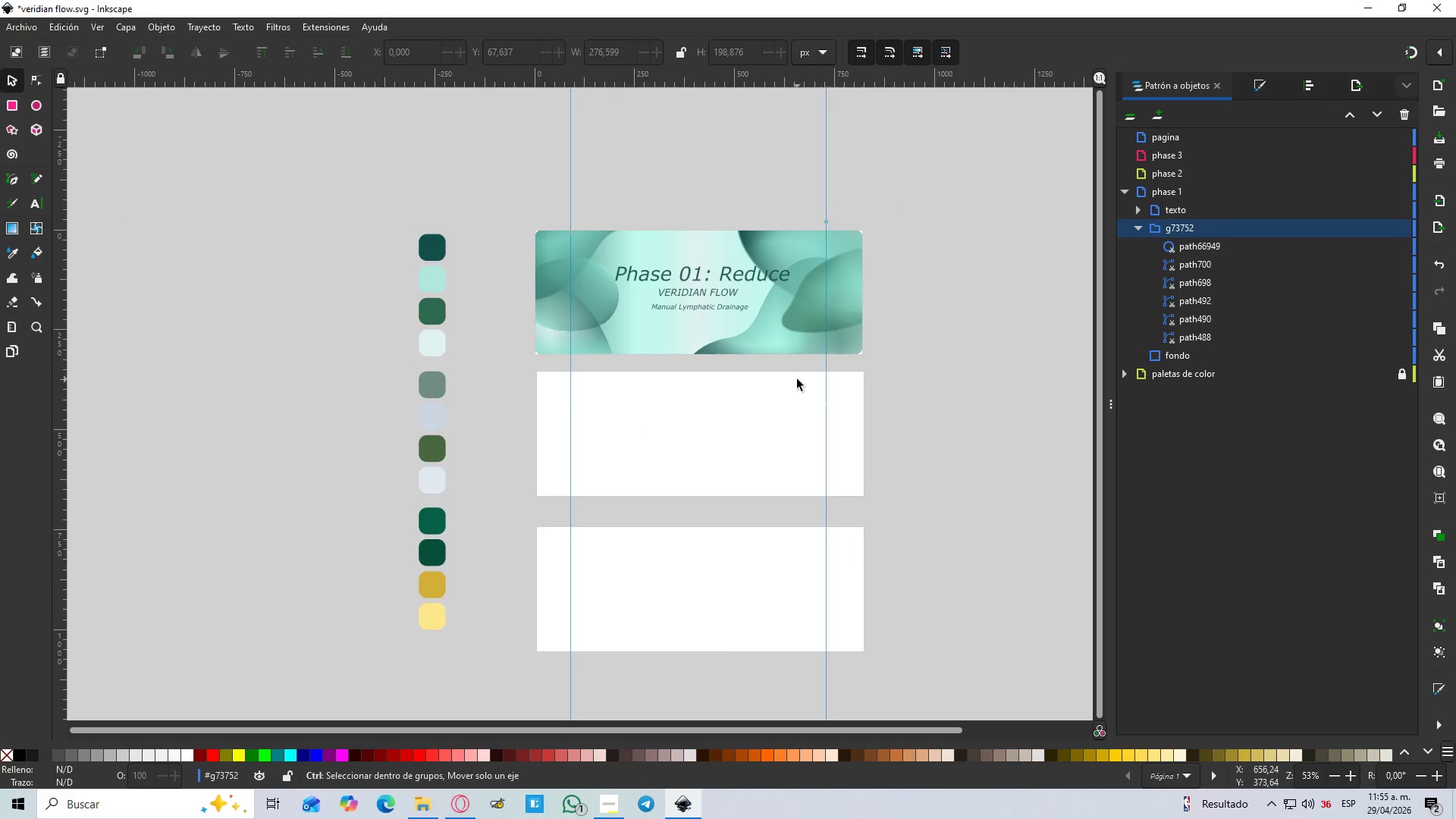 
scroll: coordinate [743, 297], scroll_direction: up, amount: 3.0
 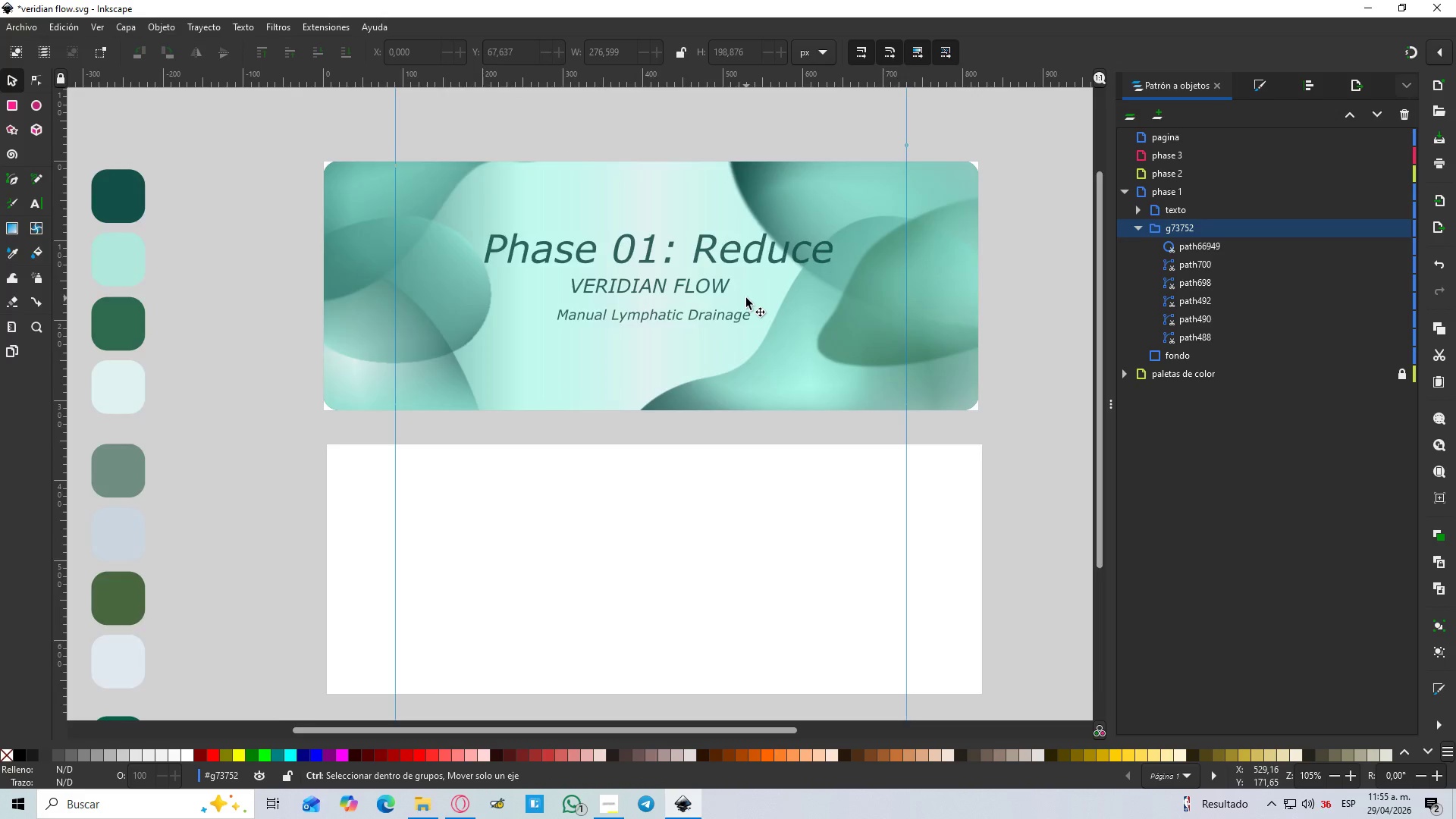 
hold_key(key=ControlLeft, duration=0.47)
 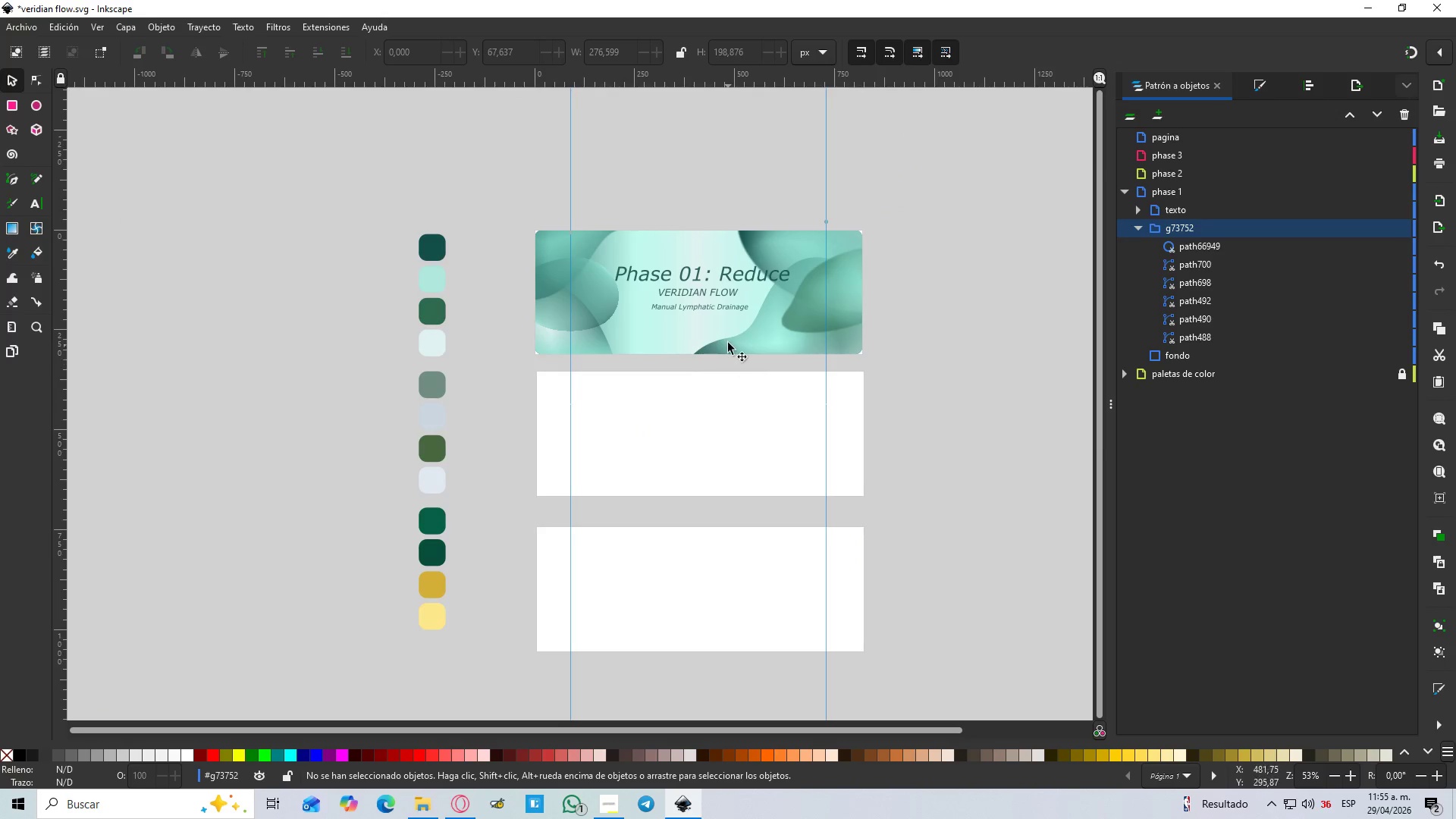 
scroll: coordinate [746, 298], scroll_direction: down, amount: 2.0
 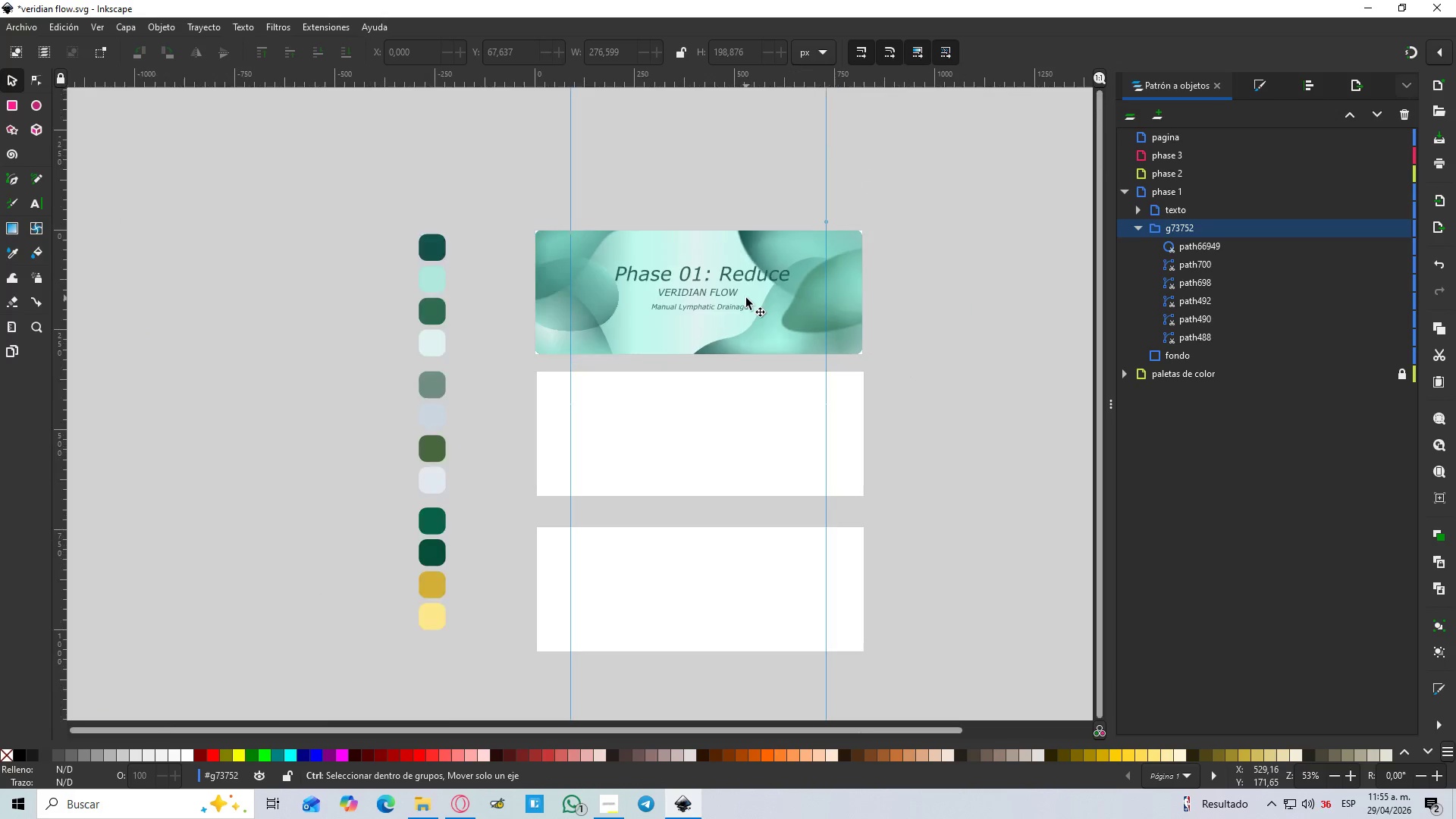 
hold_key(key=ControlLeft, duration=0.8)
 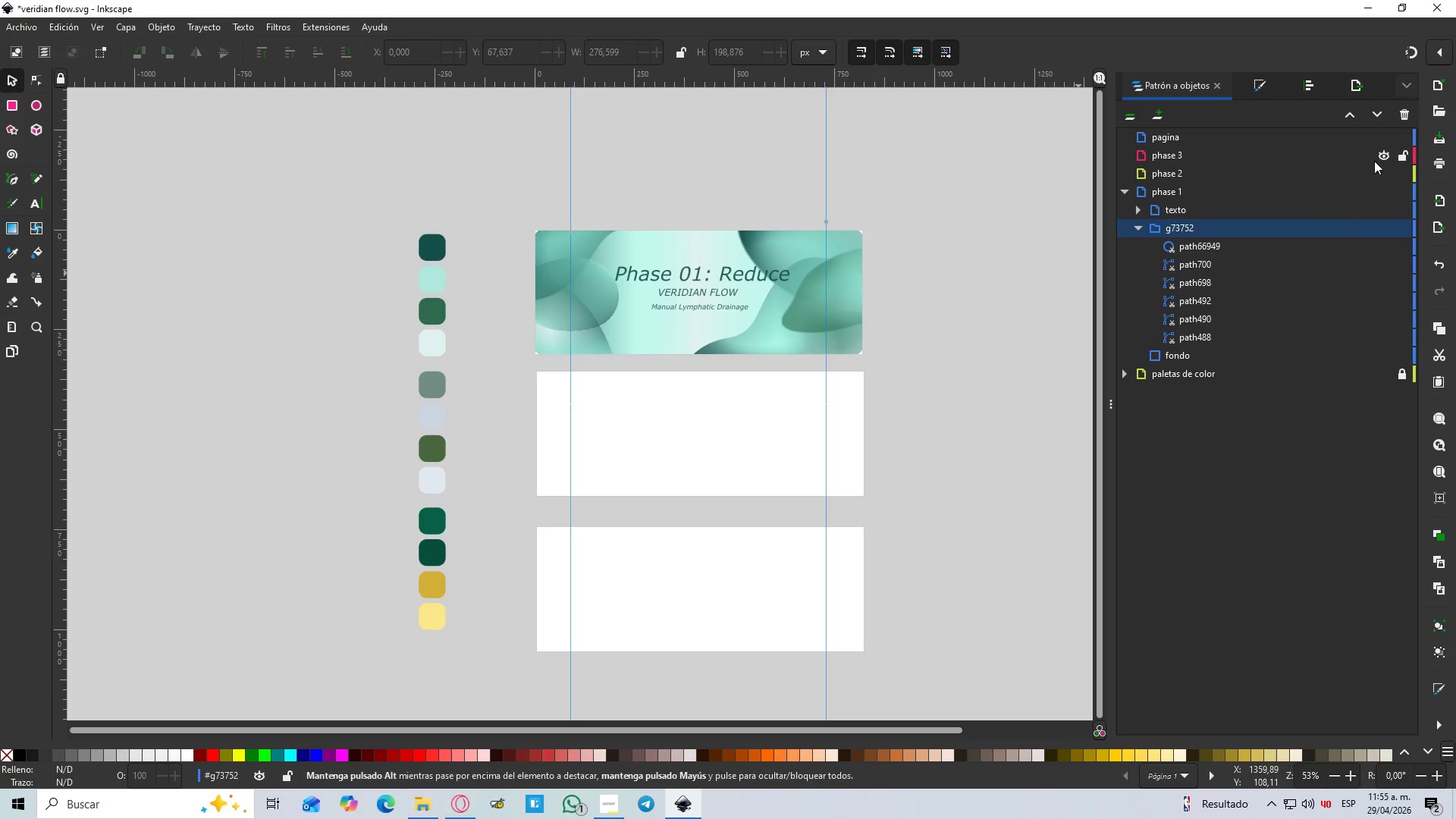 
hold_key(key=ShiftLeft, duration=0.66)
scroll: coordinate [704, 283], scroll_direction: up, amount: 2.0
 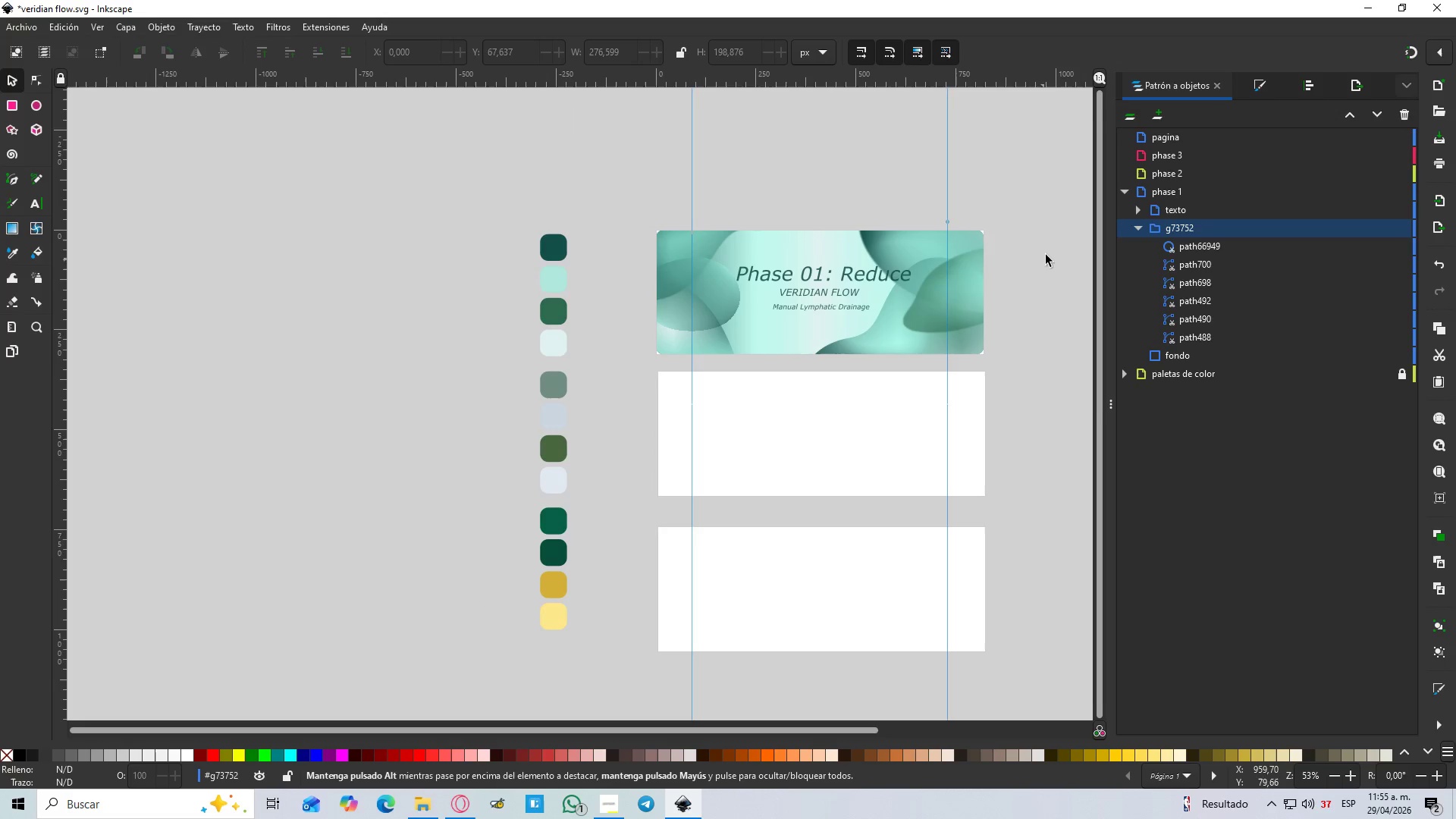 
hold_key(key=ControlLeft, duration=0.75)
scroll: coordinate [1045, 246], scroll_direction: up, amount: 2.0
 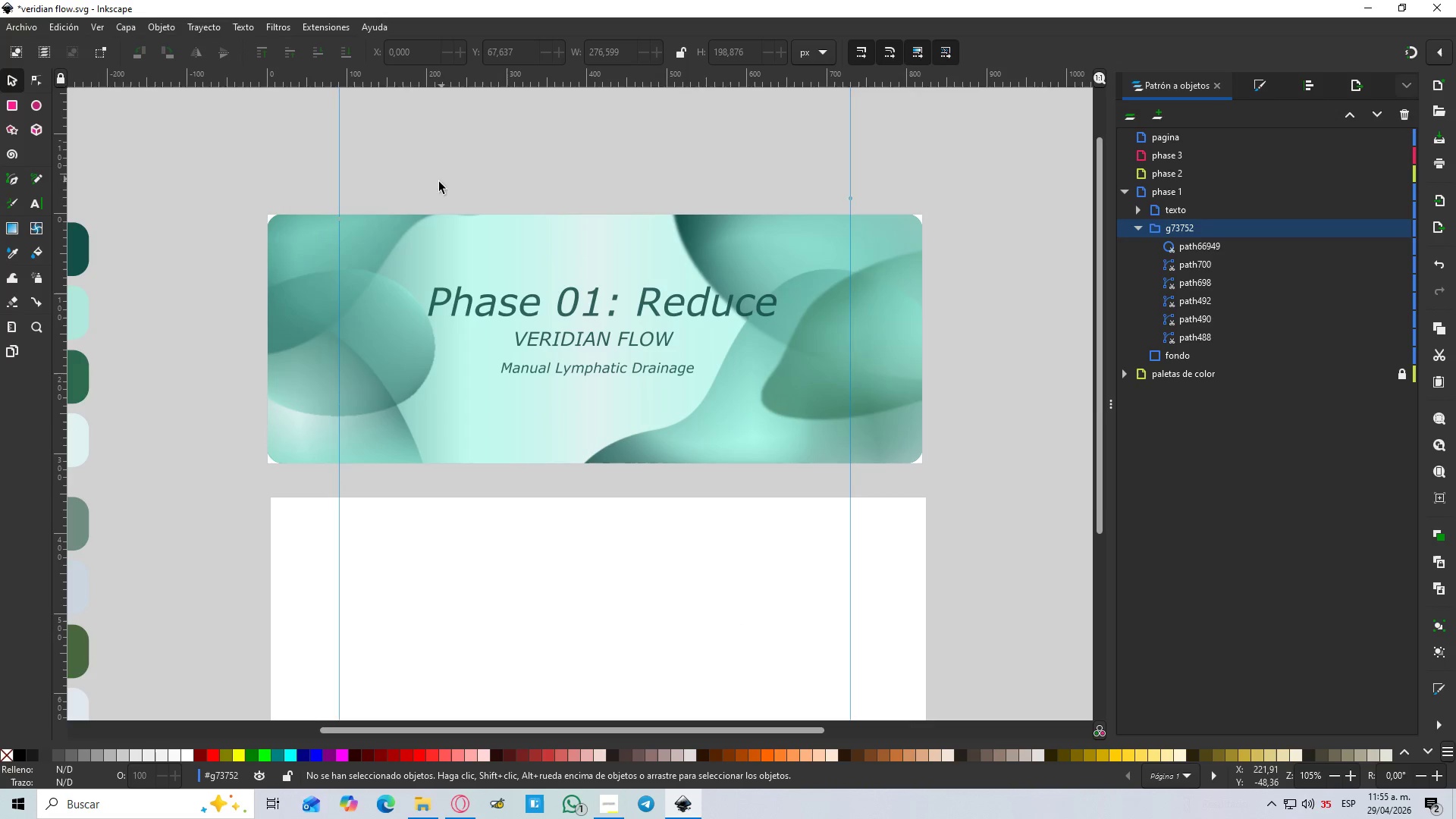 
left_click_drag(start_coordinate=[389, 190], to_coordinate=[800, 438])
 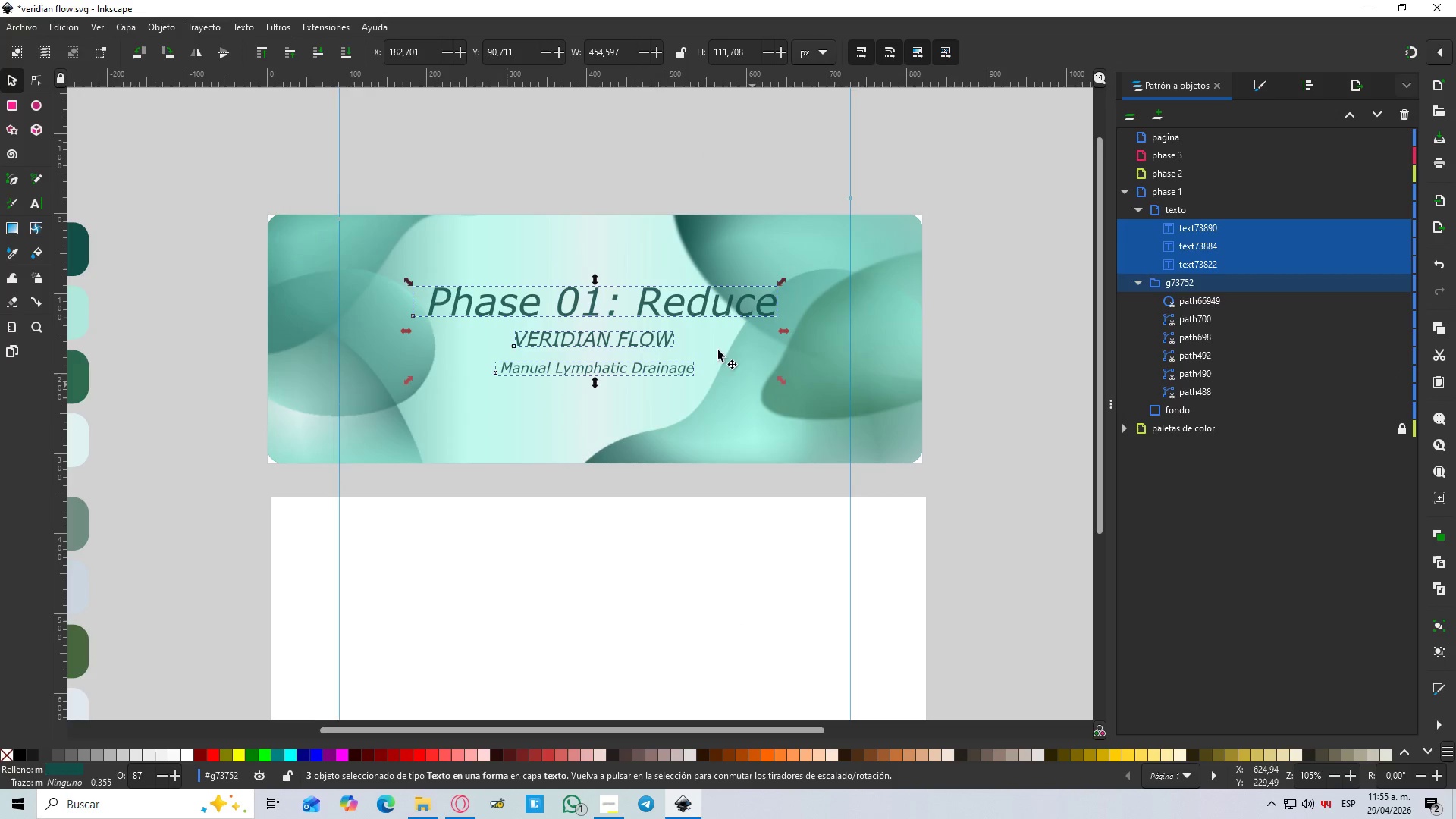 
hold_key(key=ShiftLeft, duration=0.77)
left_click([604, 228])
 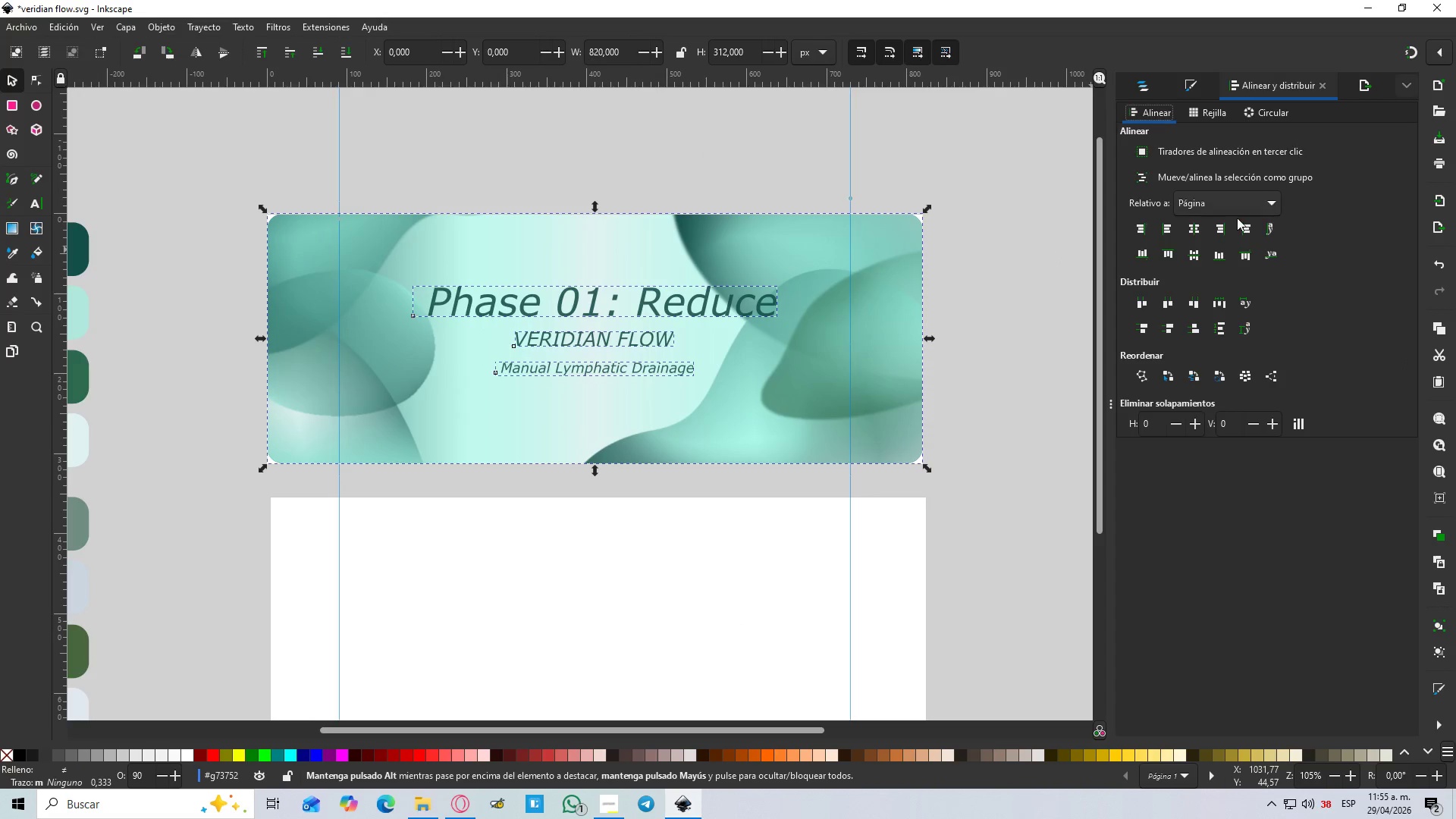 
left_click([1200, 231])
 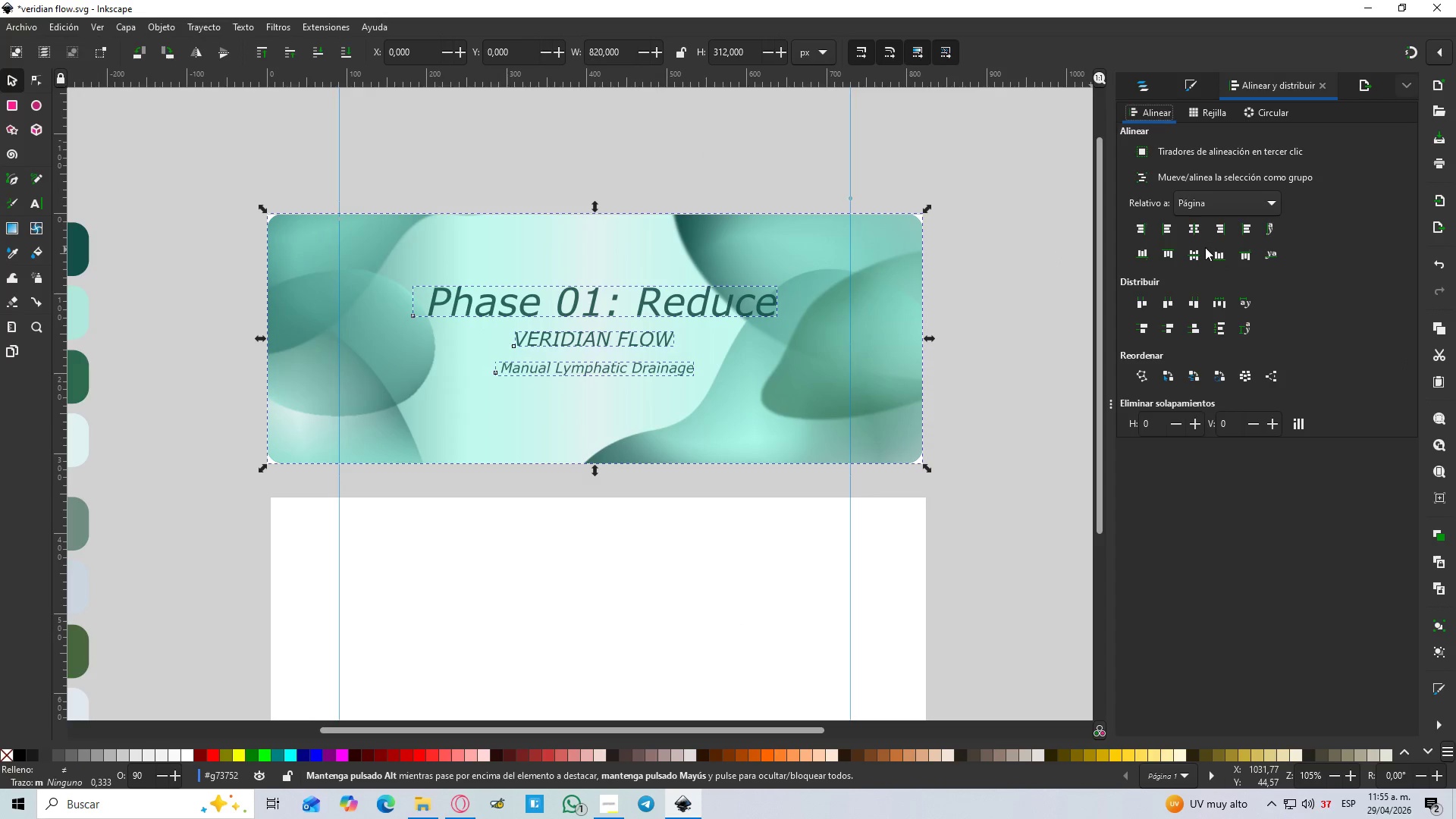 
left_click([1201, 249])
 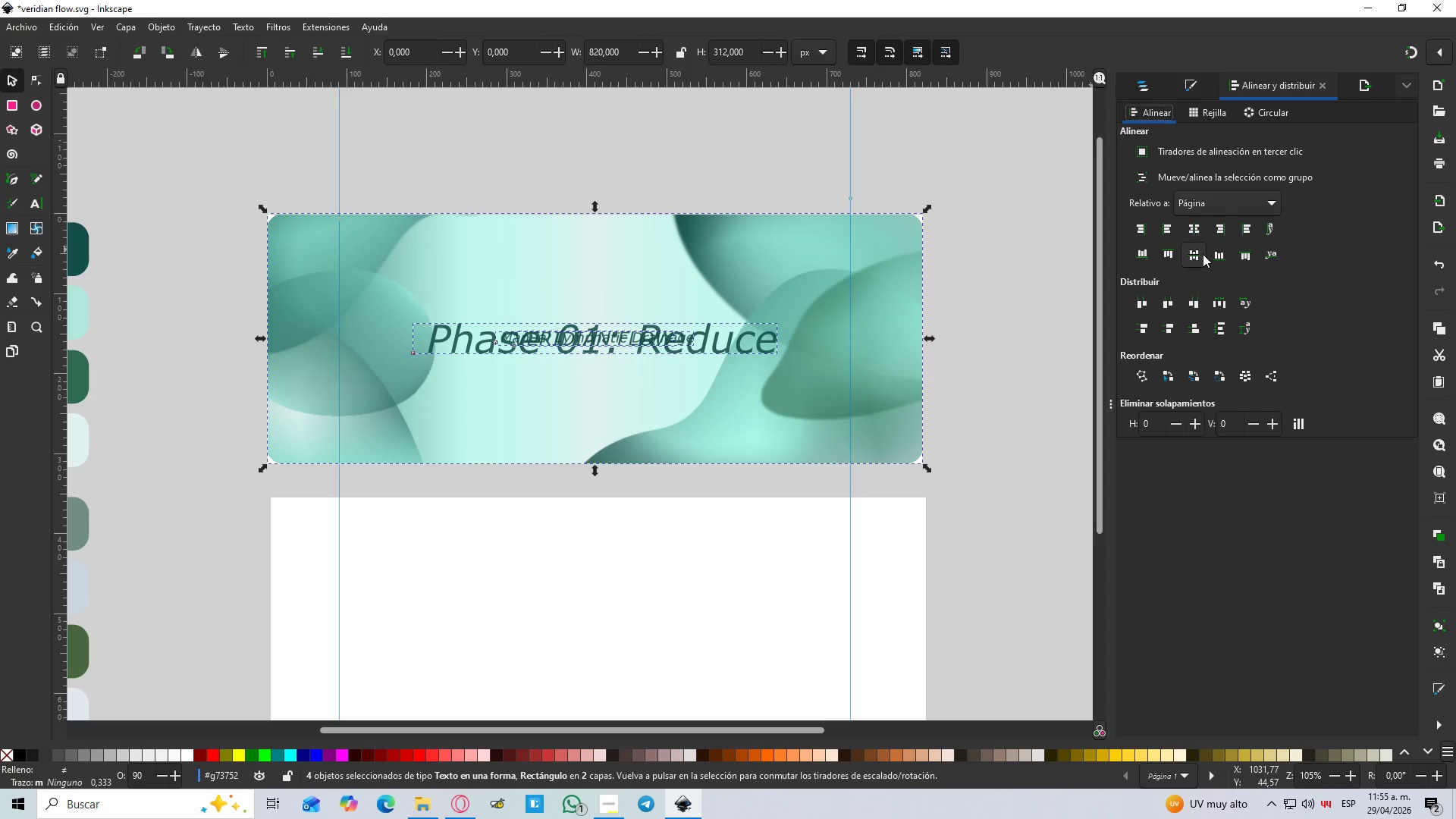 
key(Control+ControlLeft)
 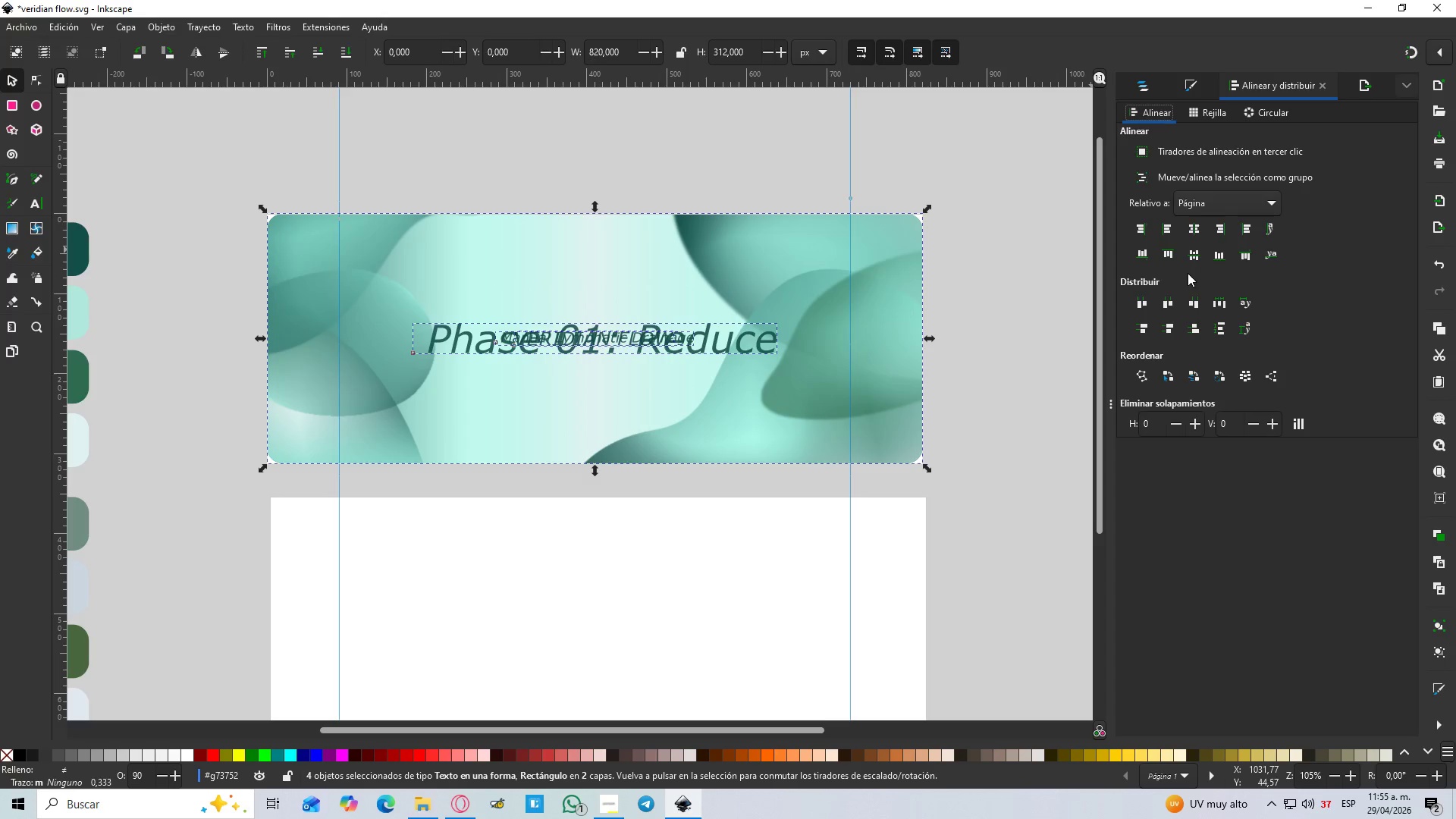 
key(Control+Z)
 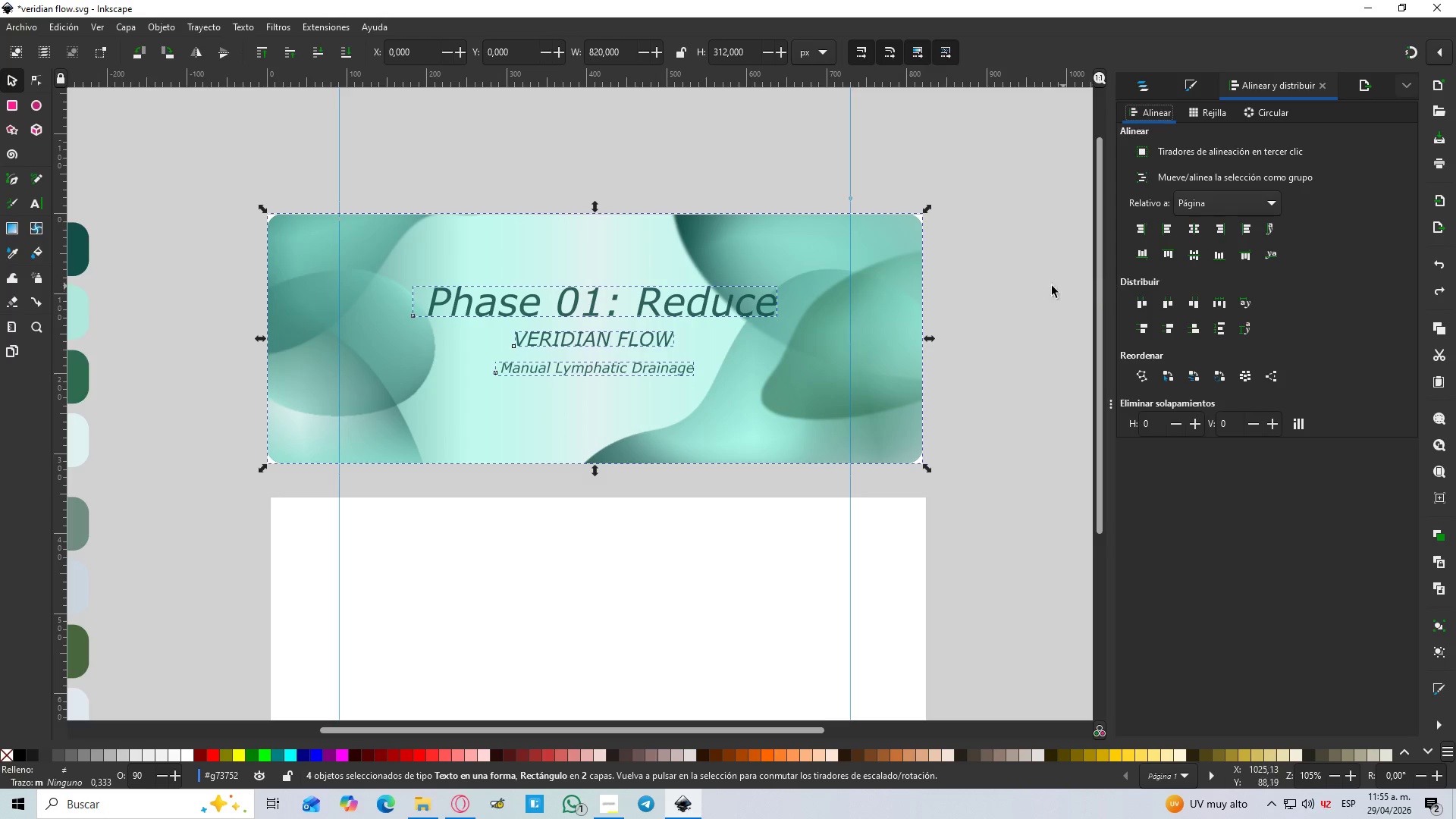 
left_click([1026, 285])
 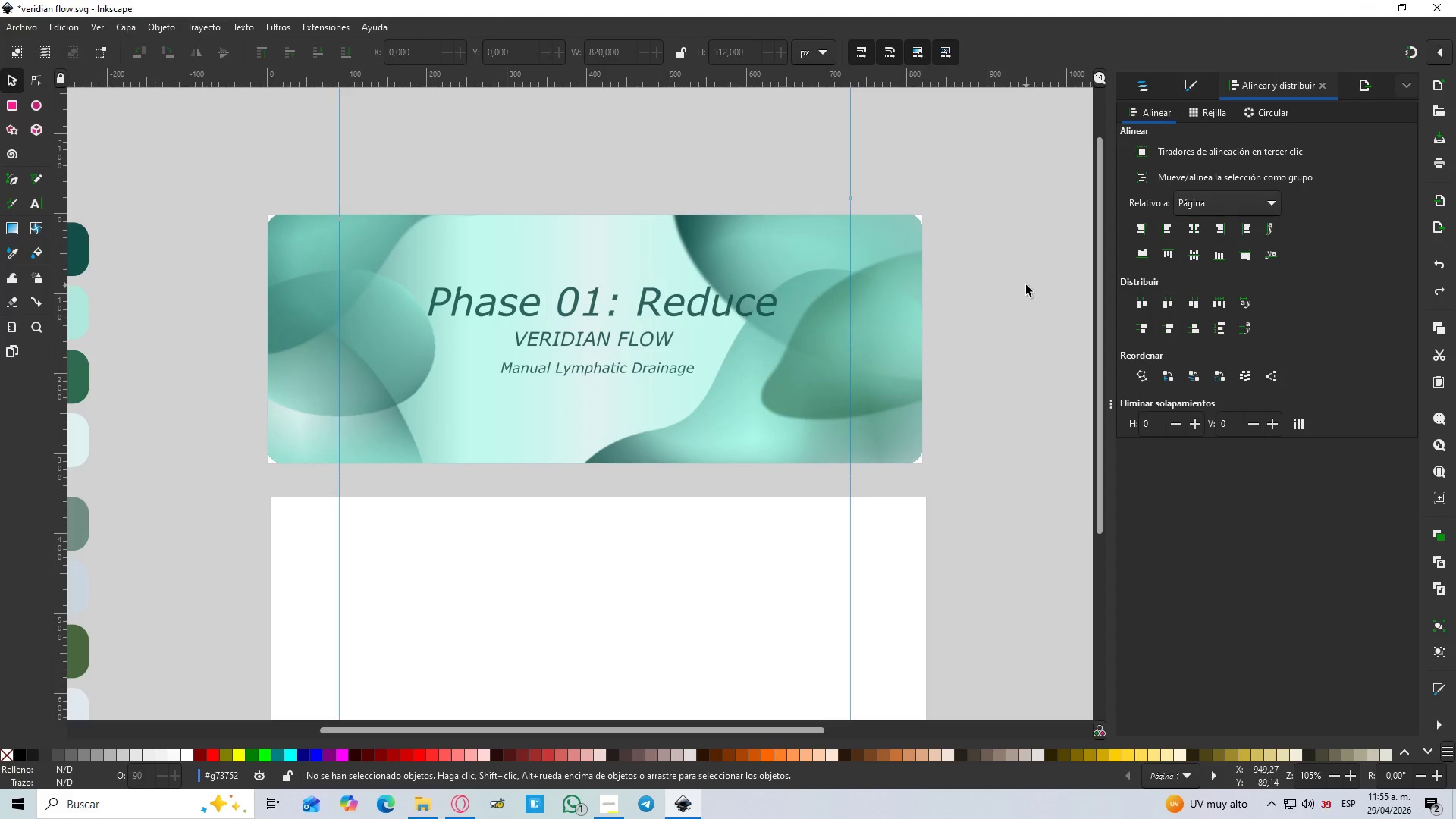 
key(Control+ControlLeft)
 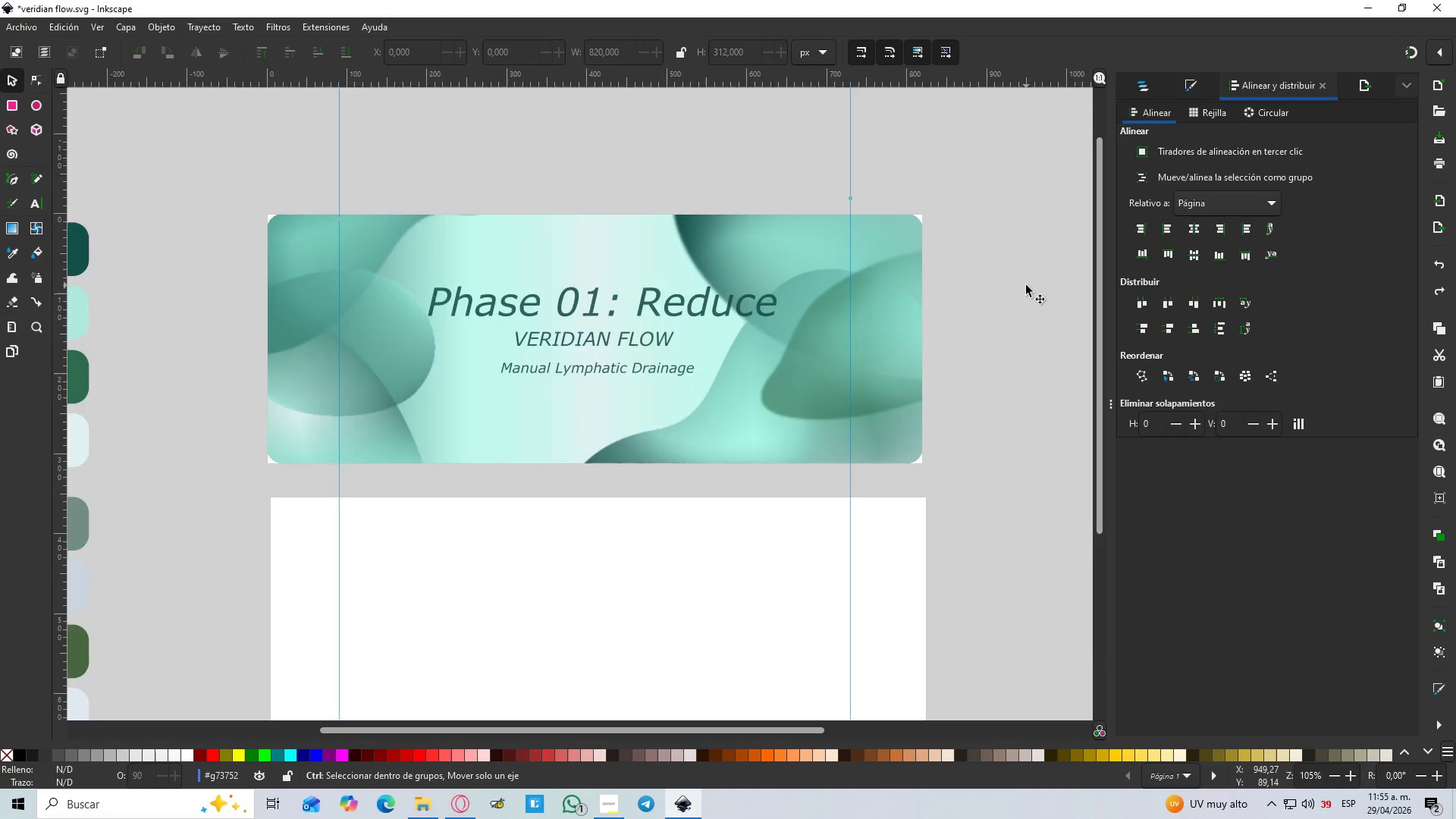 
scroll: coordinate [1026, 285], scroll_direction: down, amount: 2.0
 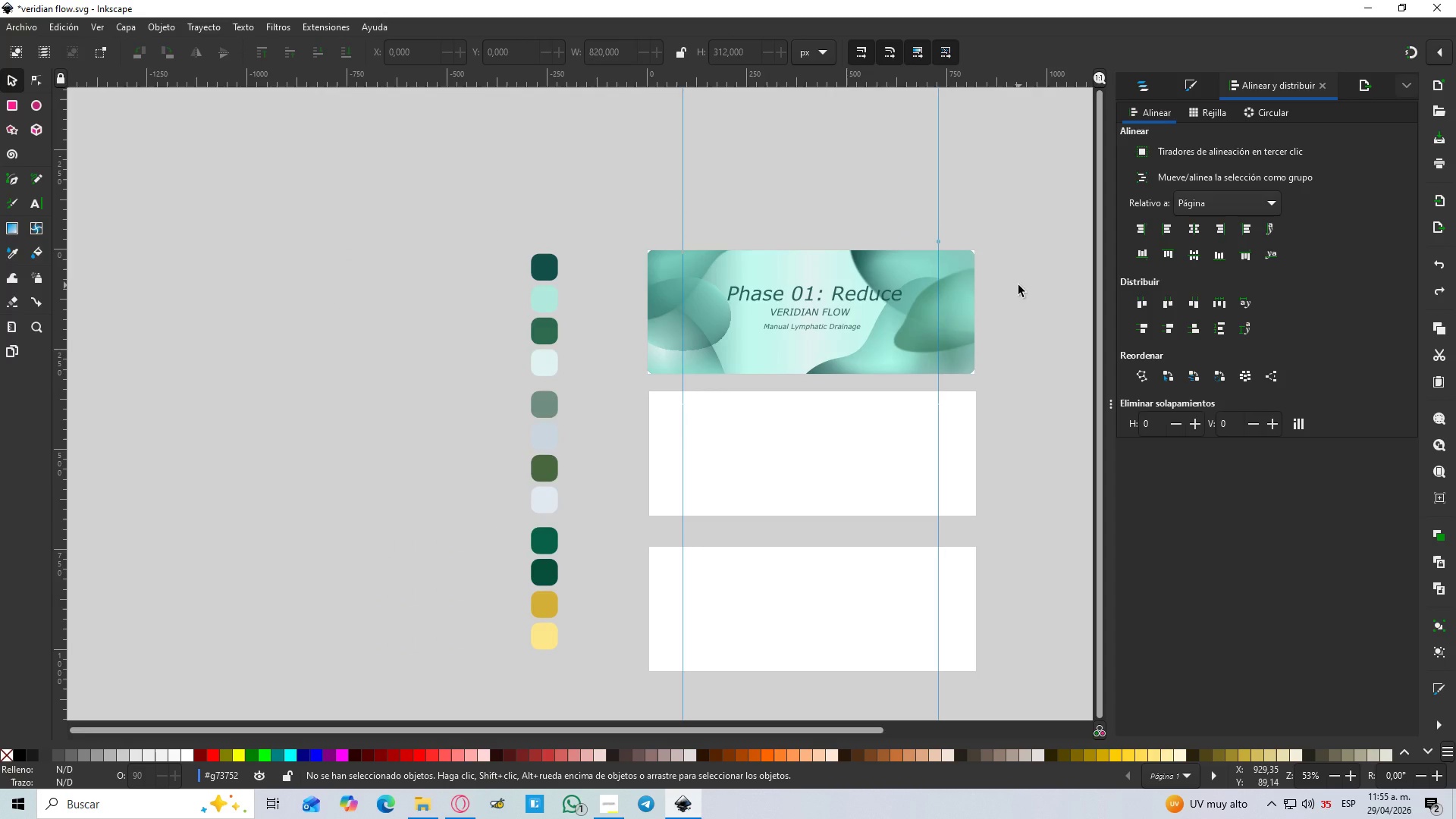 
hold_key(key=ControlLeft, duration=0.61)
 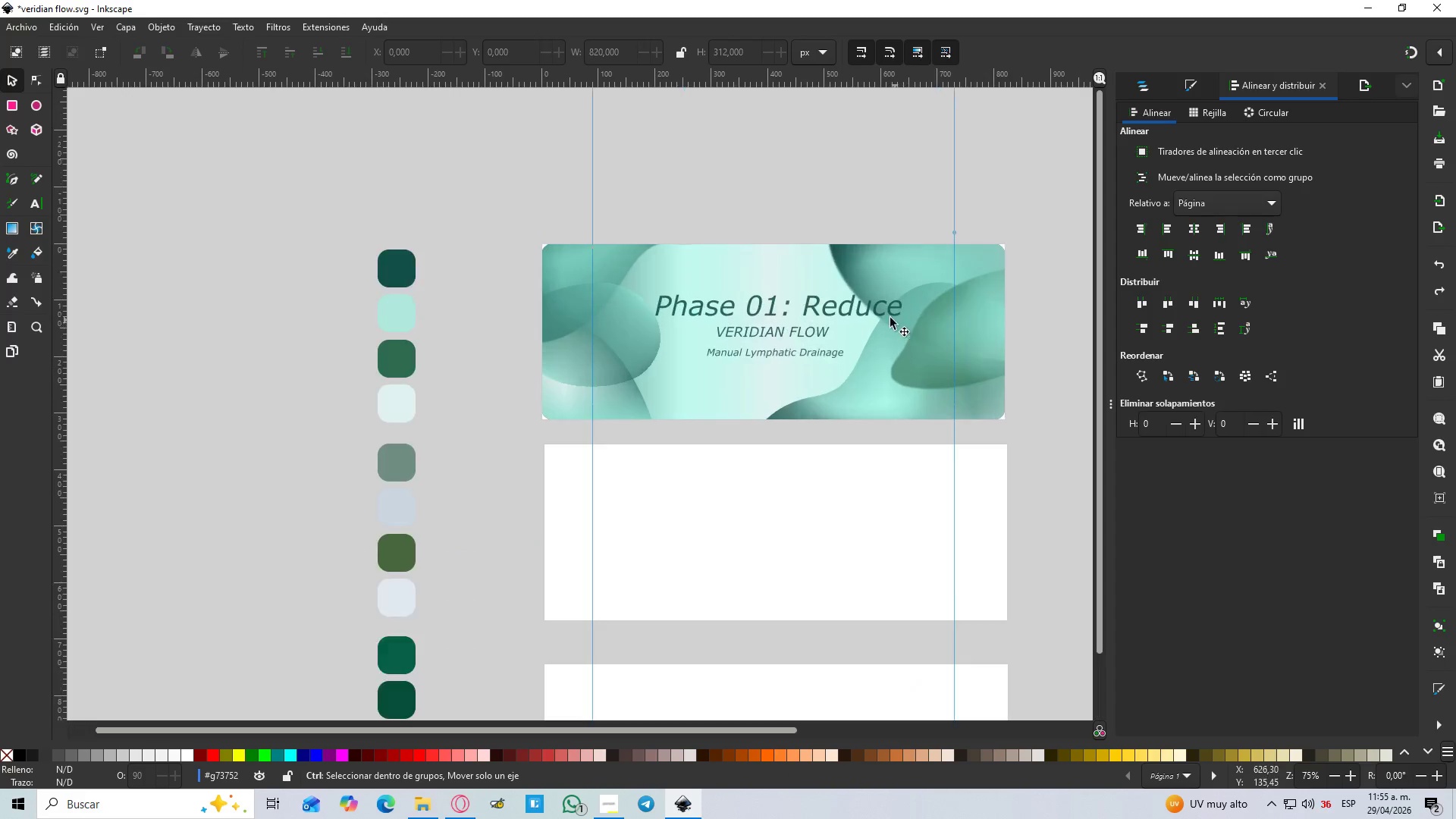 
hold_key(key=ControlLeft, duration=0.92)
 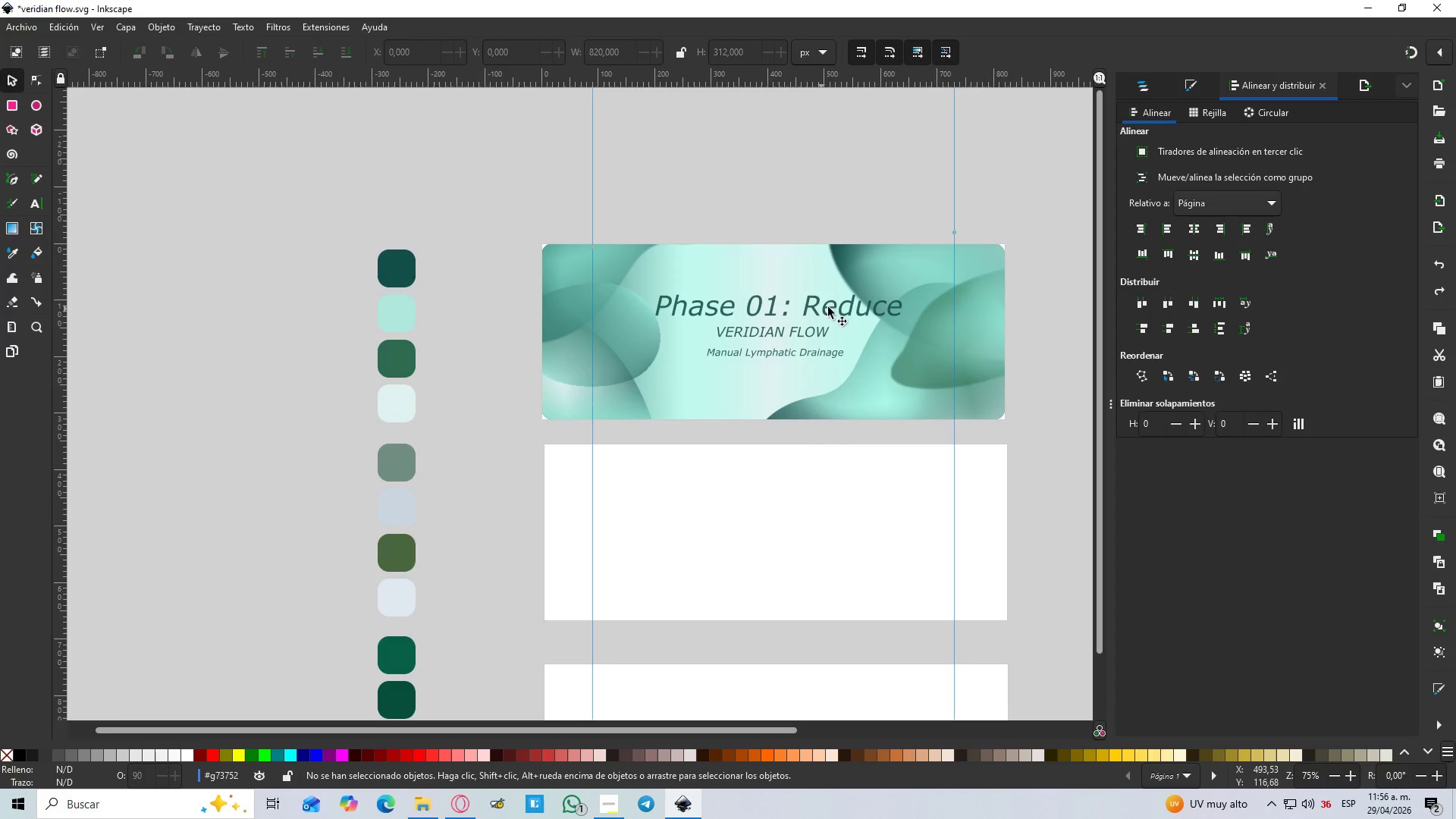 
scroll: coordinate [910, 372], scroll_direction: down, amount: 1.0
 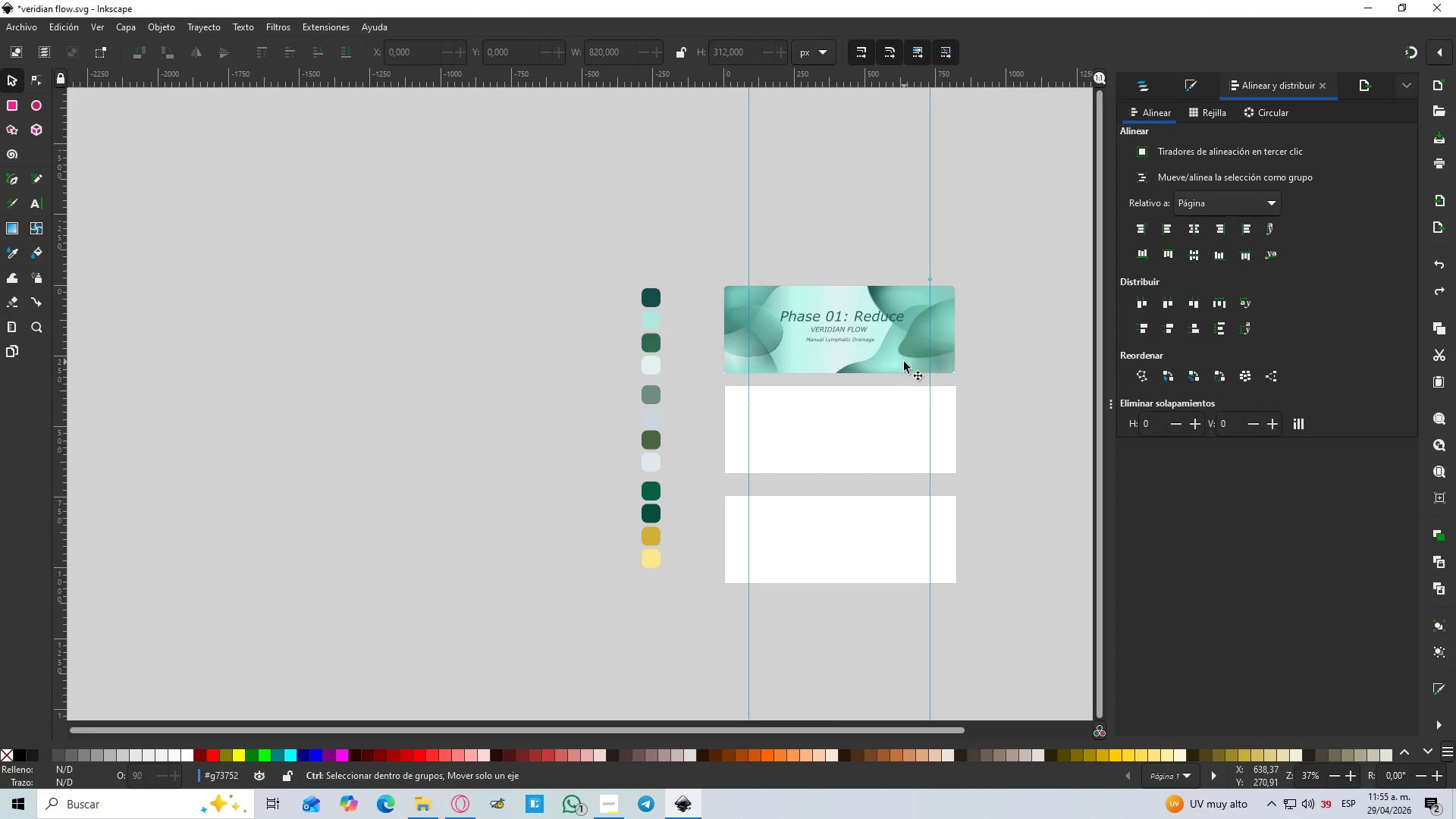 
scroll: coordinate [906, 327], scroll_direction: up, amount: 2.0
 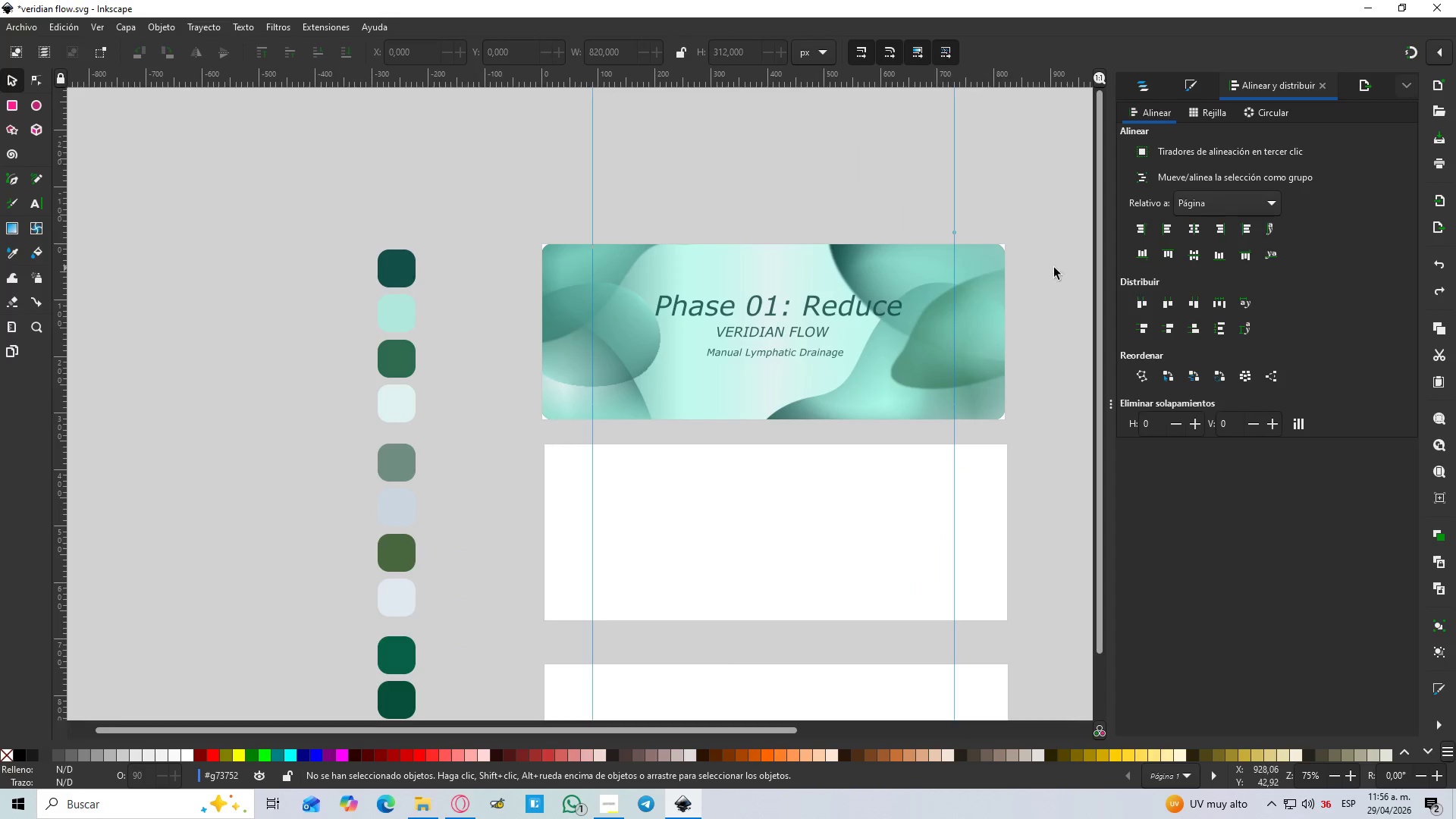 
hold_key(key=Space, duration=0.72)
 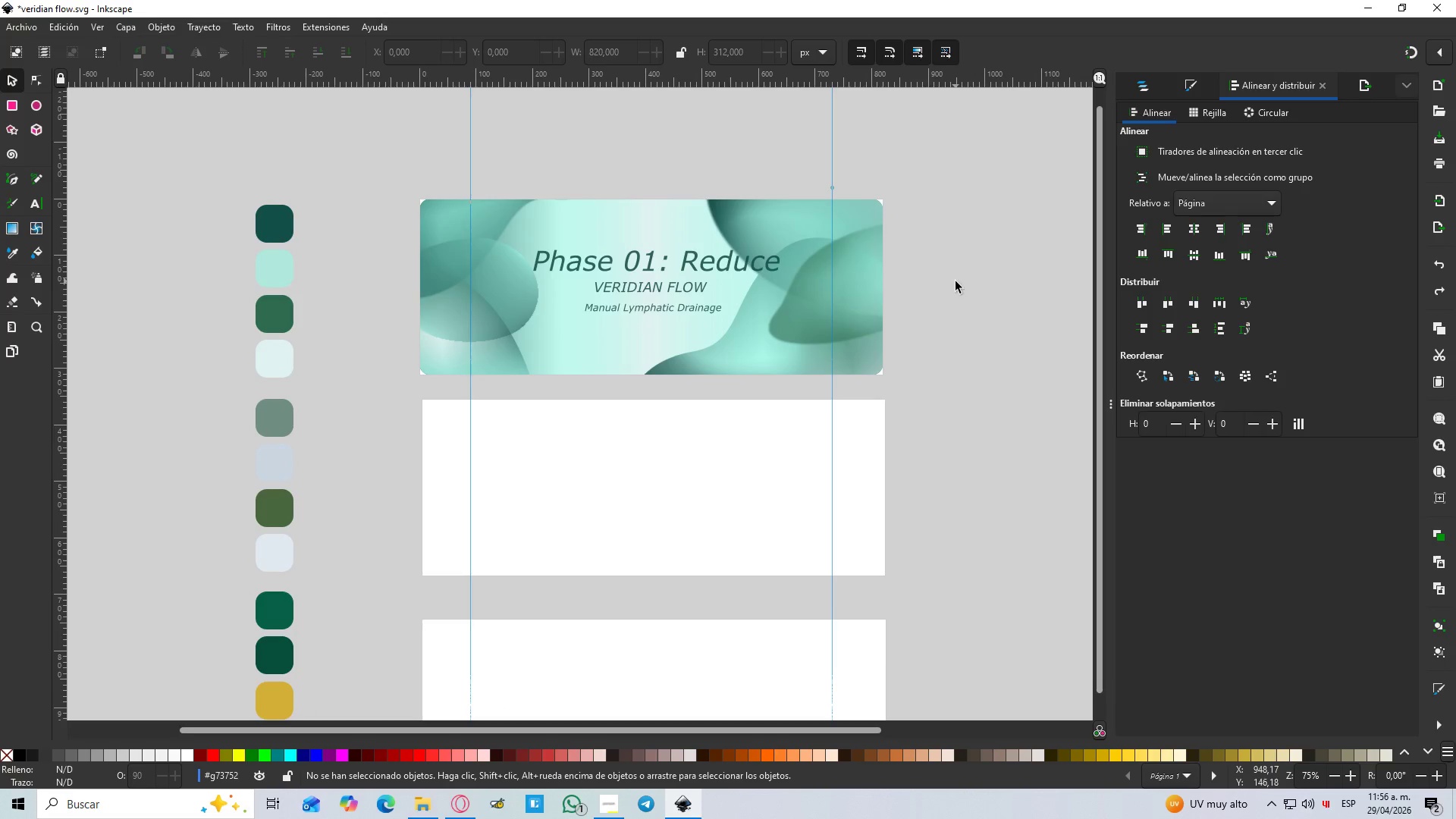 
left_click([930, 243])
 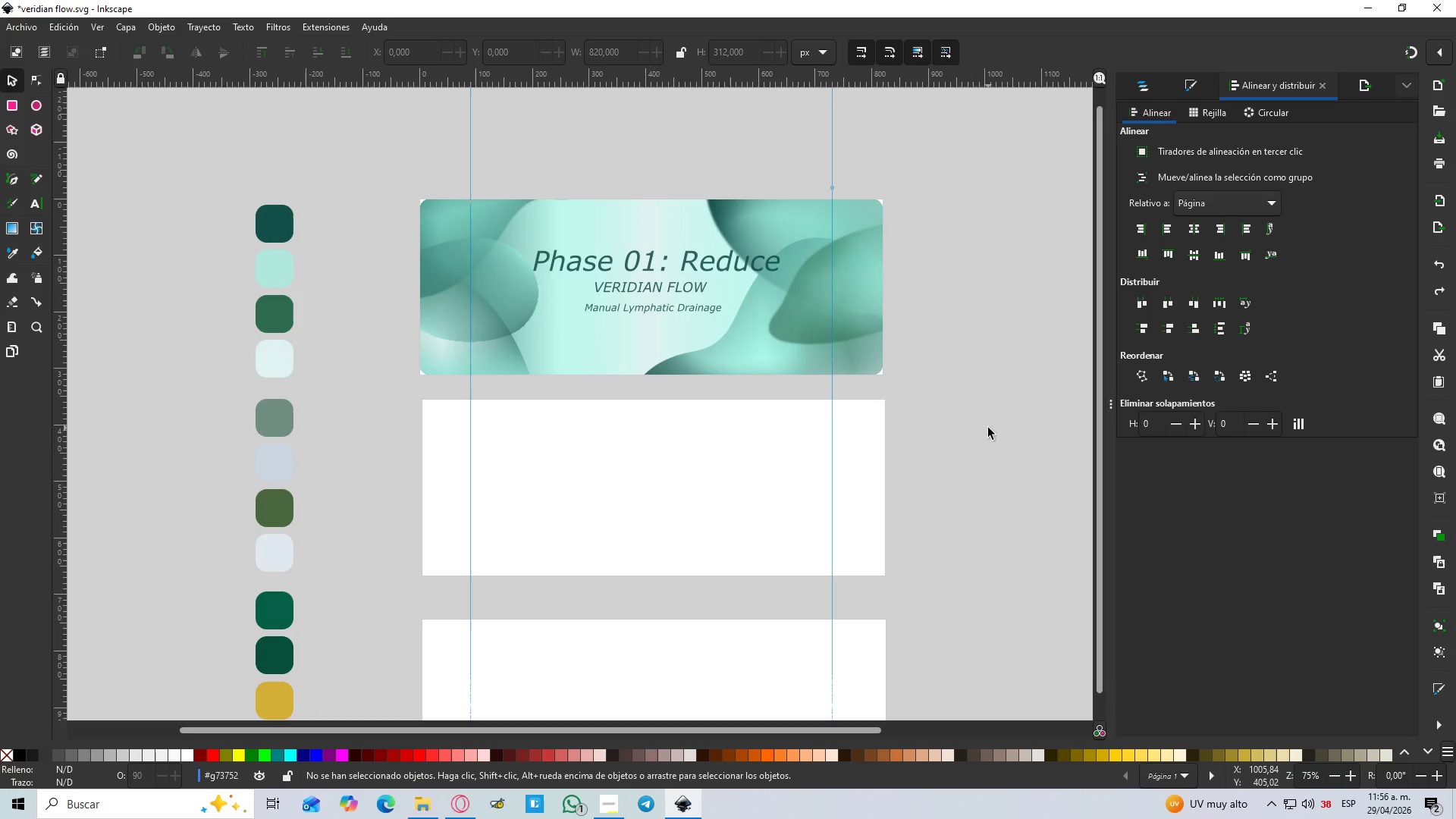 
hold_key(key=ControlLeft, duration=0.53)
 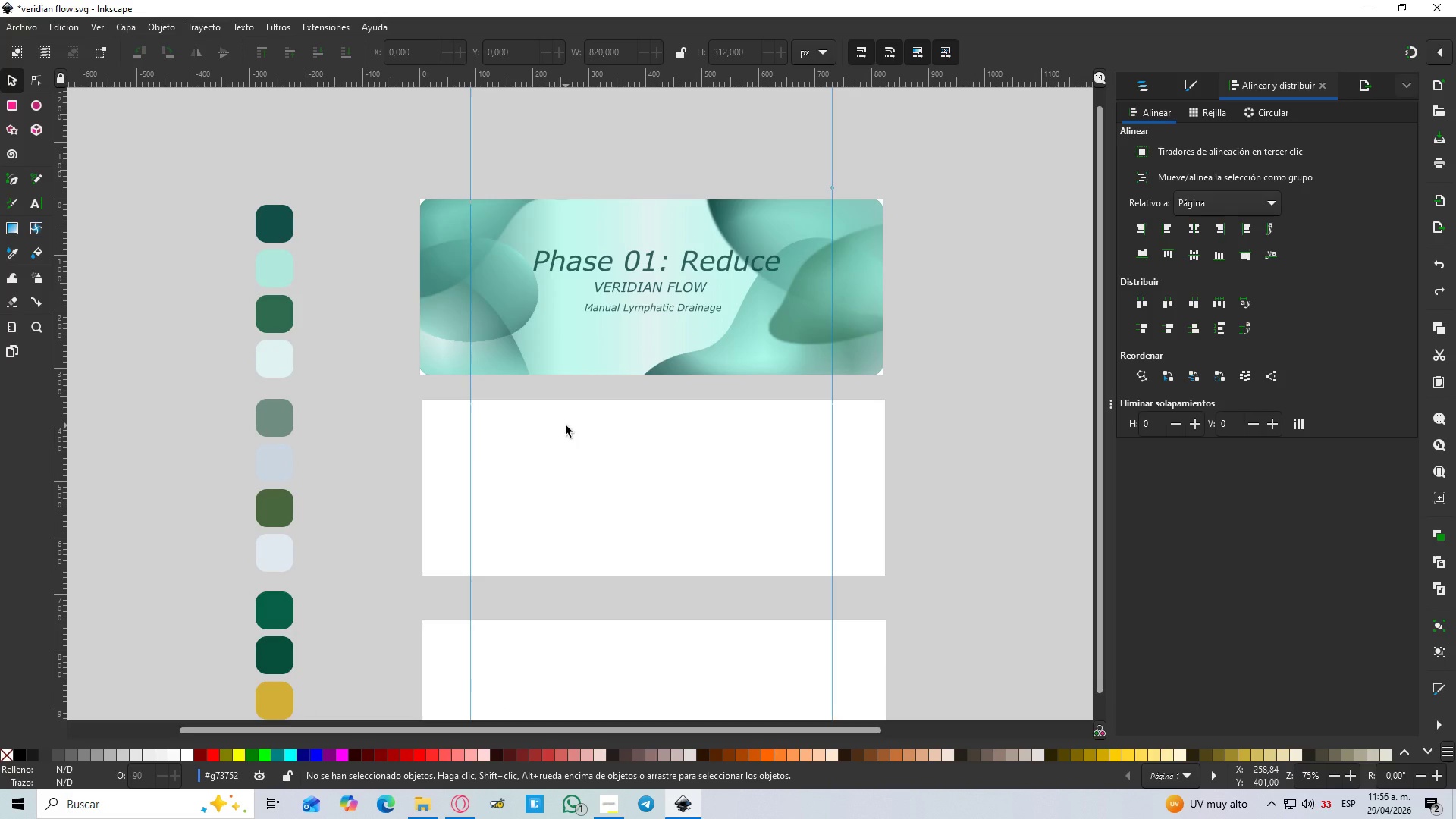 
hold_key(key=ControlLeft, duration=0.94)
scroll: coordinate [557, 474], scroll_direction: up, amount: 1.0
 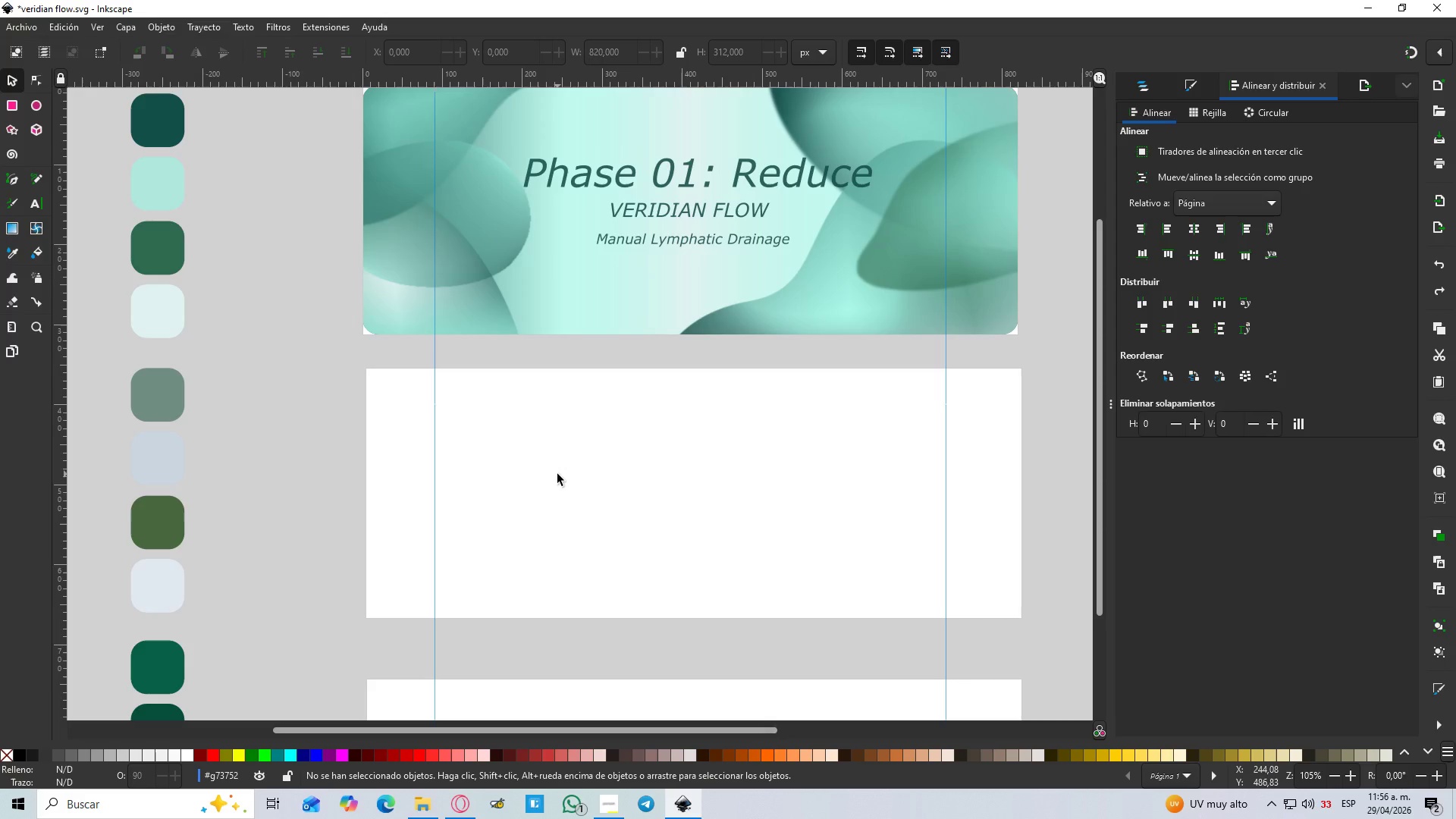 
wait(9.15)
 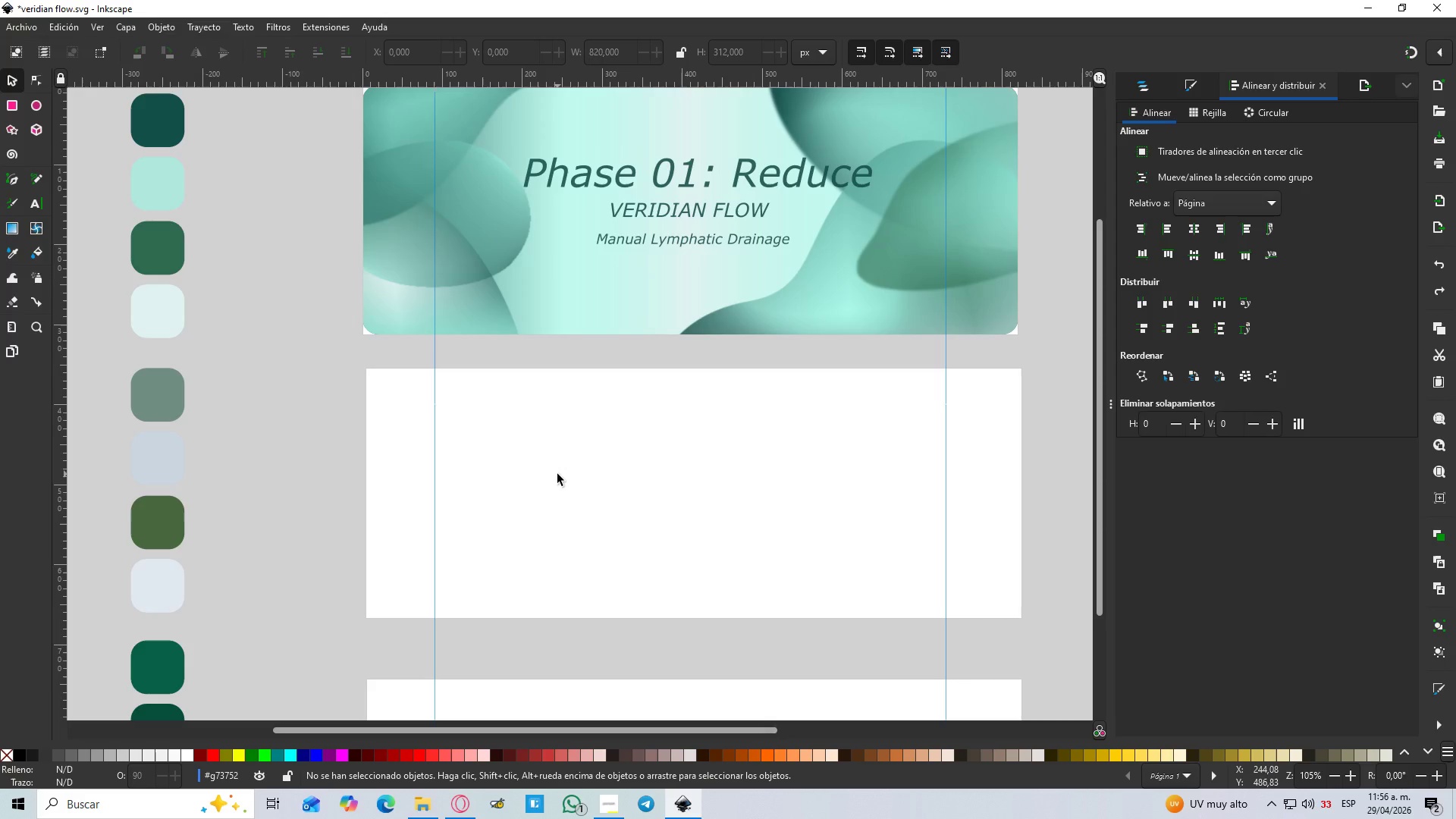 
left_click([1148, 82])
 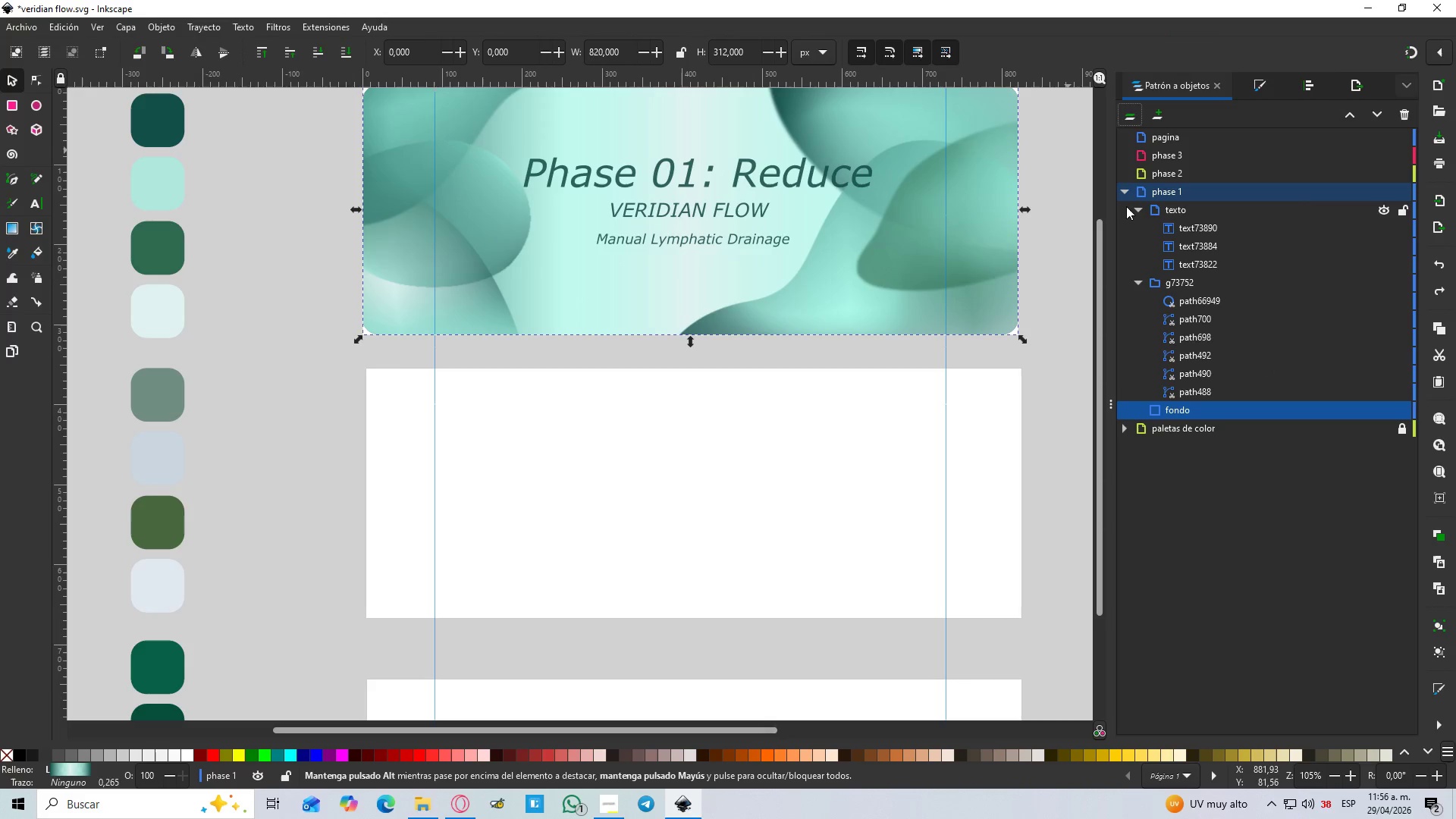 
left_click([1125, 191])
 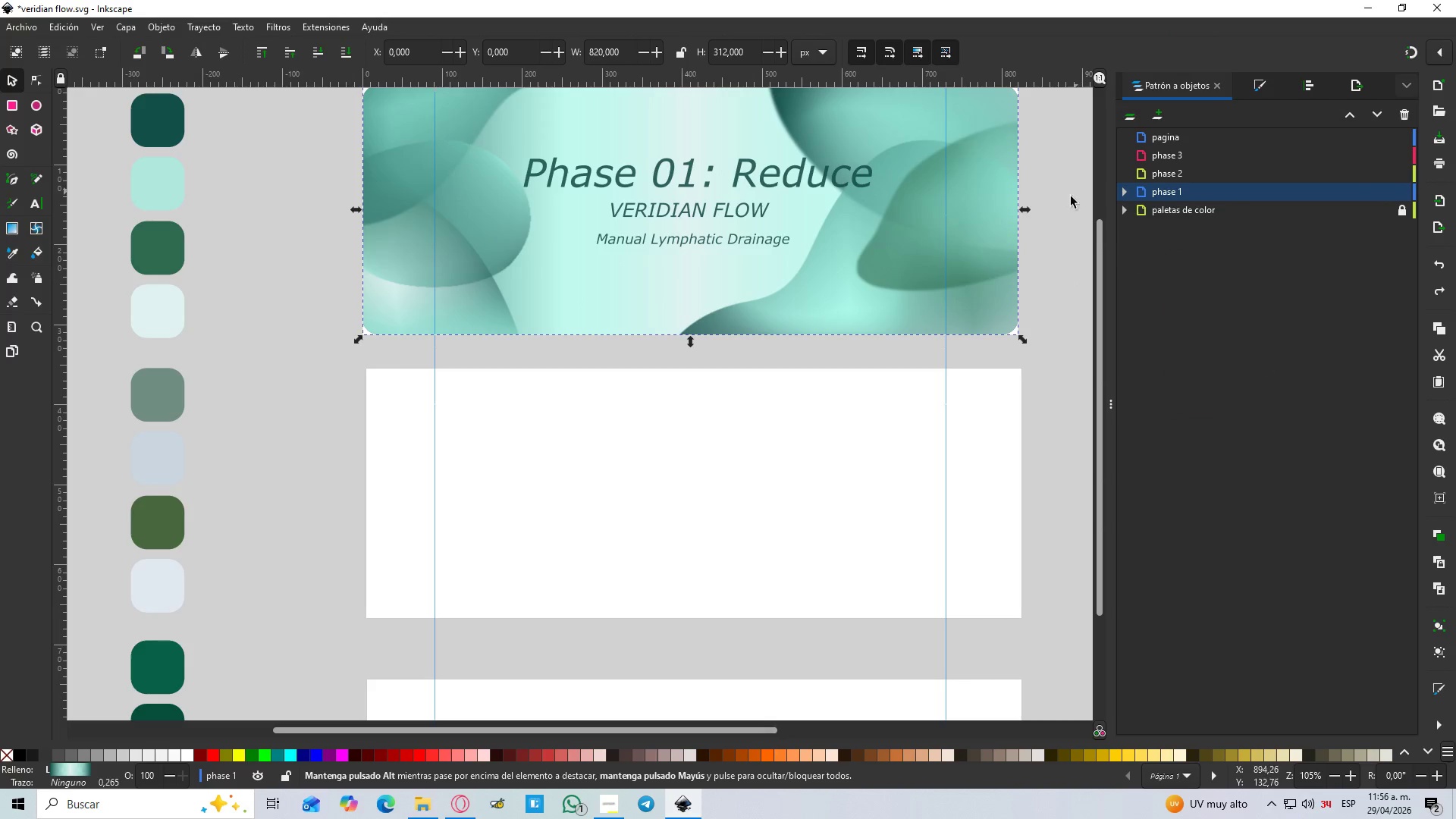 
key(Control+C)
 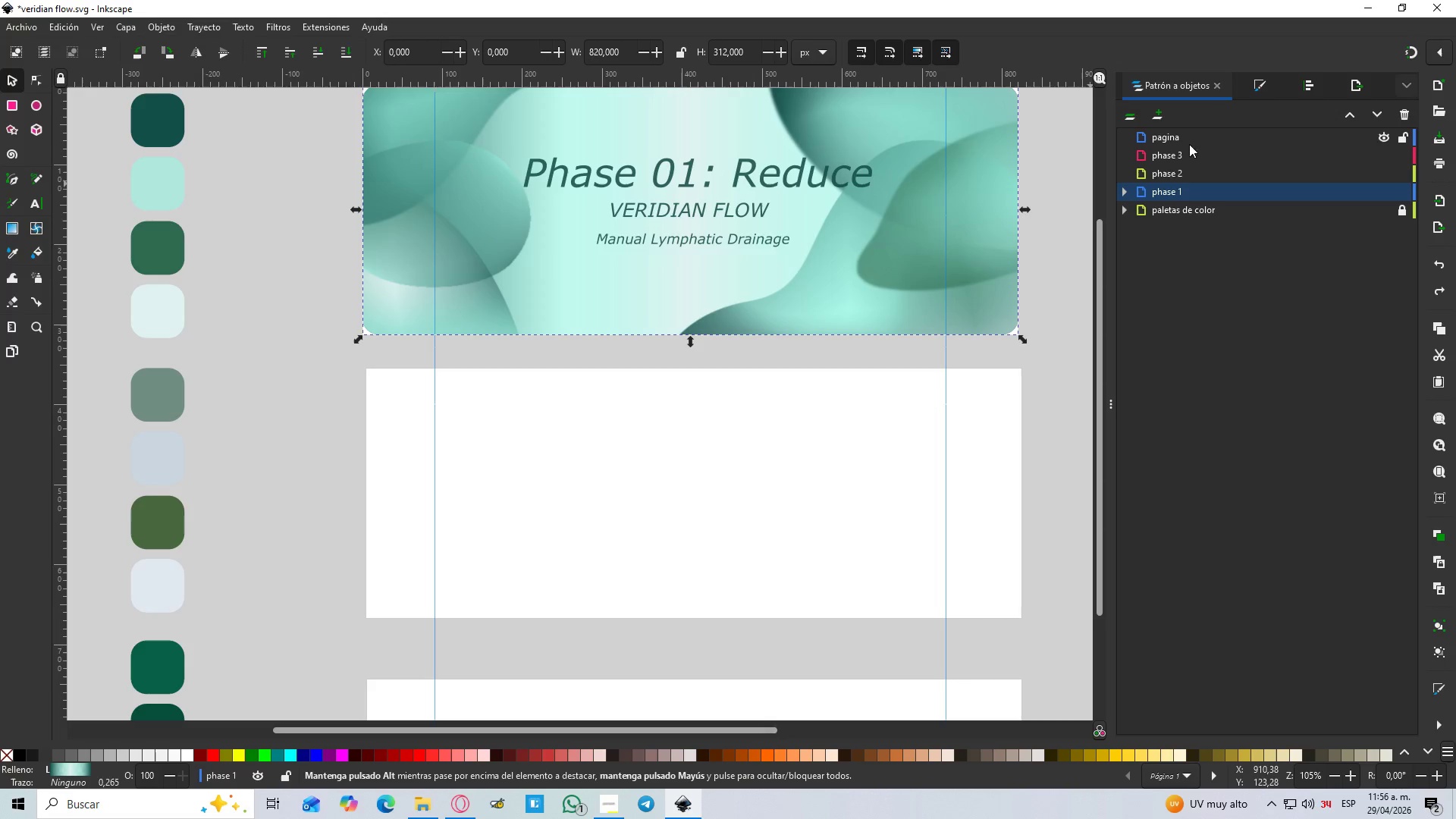 
left_click([1178, 168])
 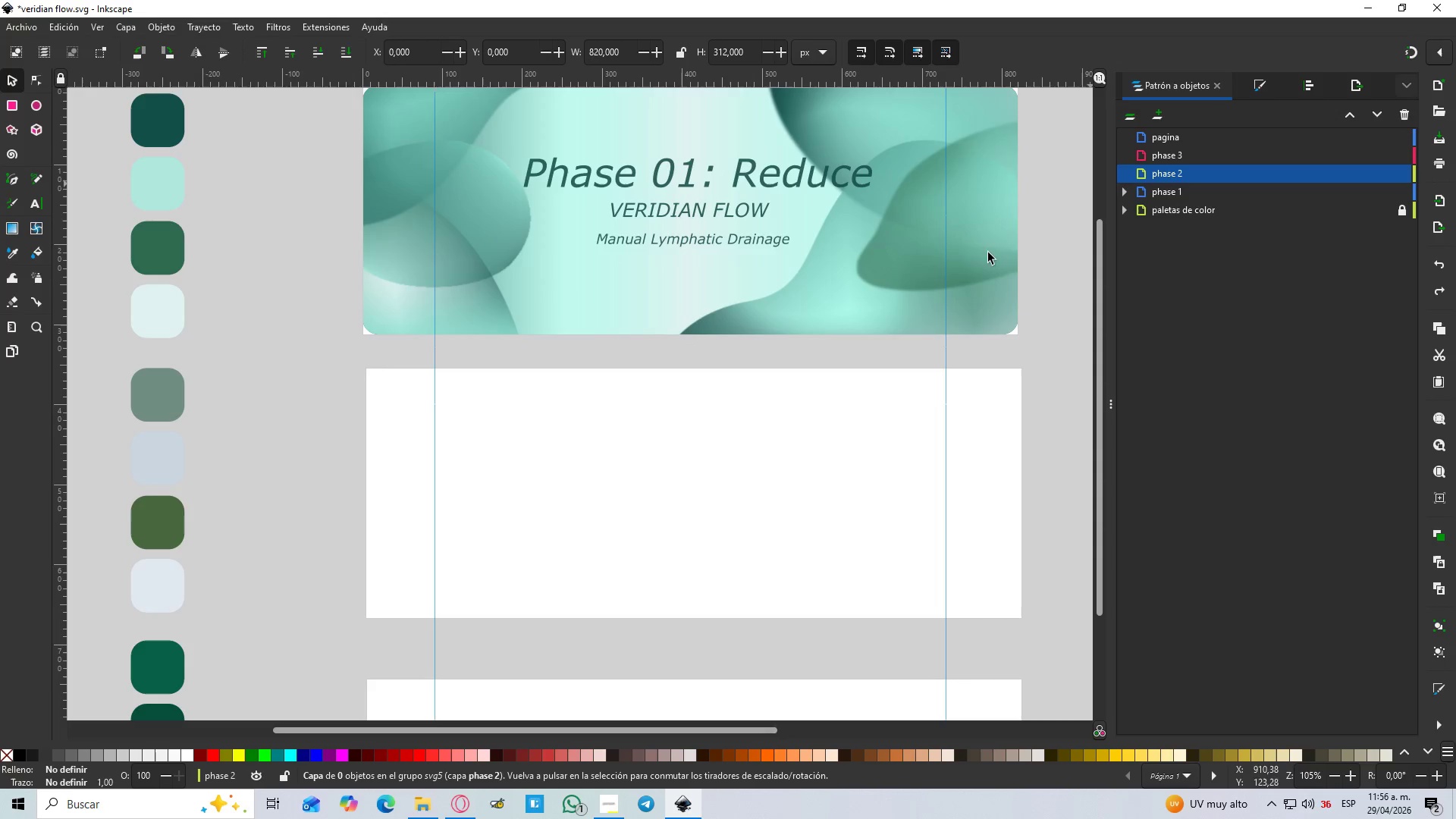 
key(Control+V)
 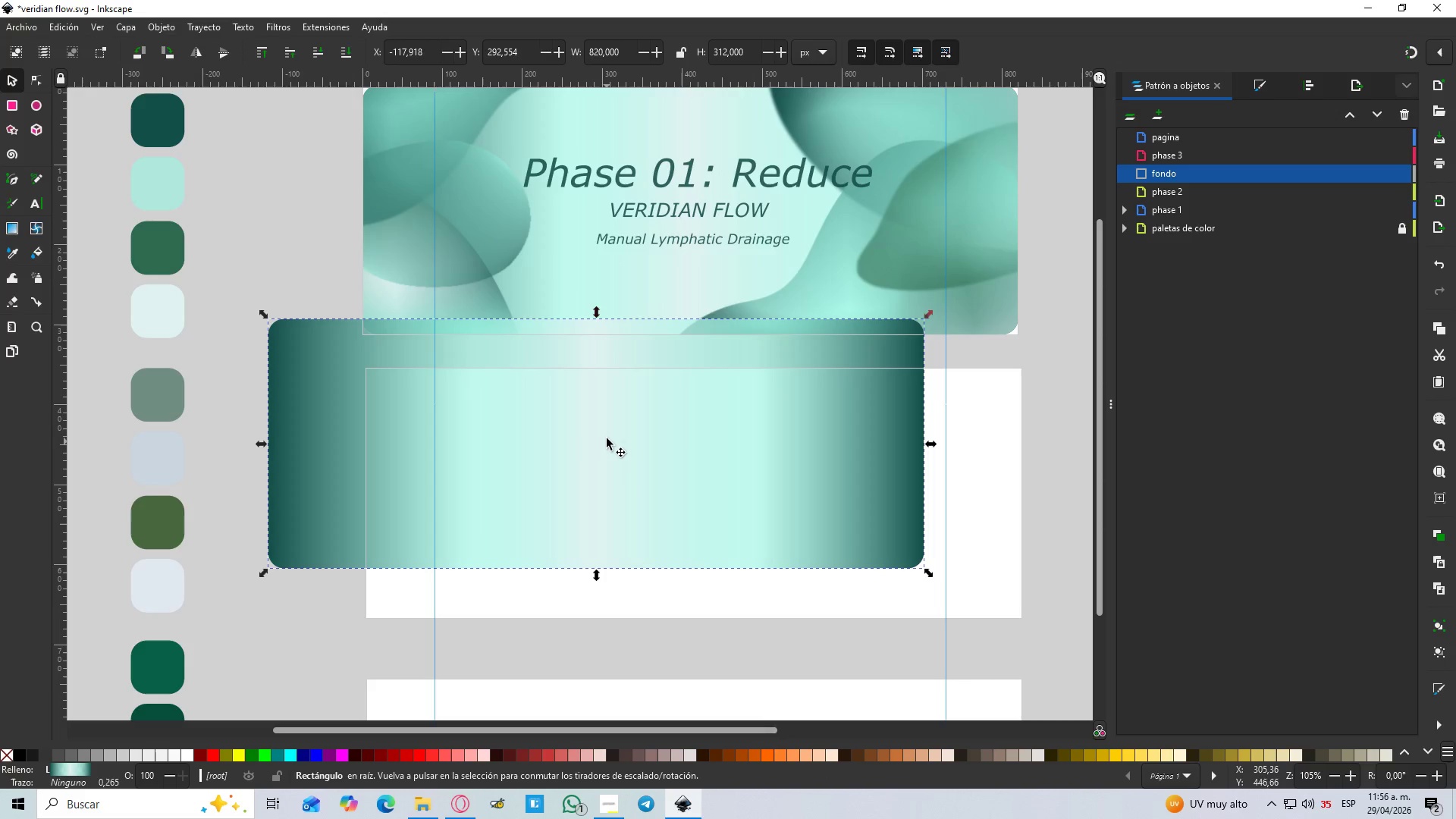 
left_click_drag(start_coordinate=[607, 413], to_coordinate=[709, 478])
 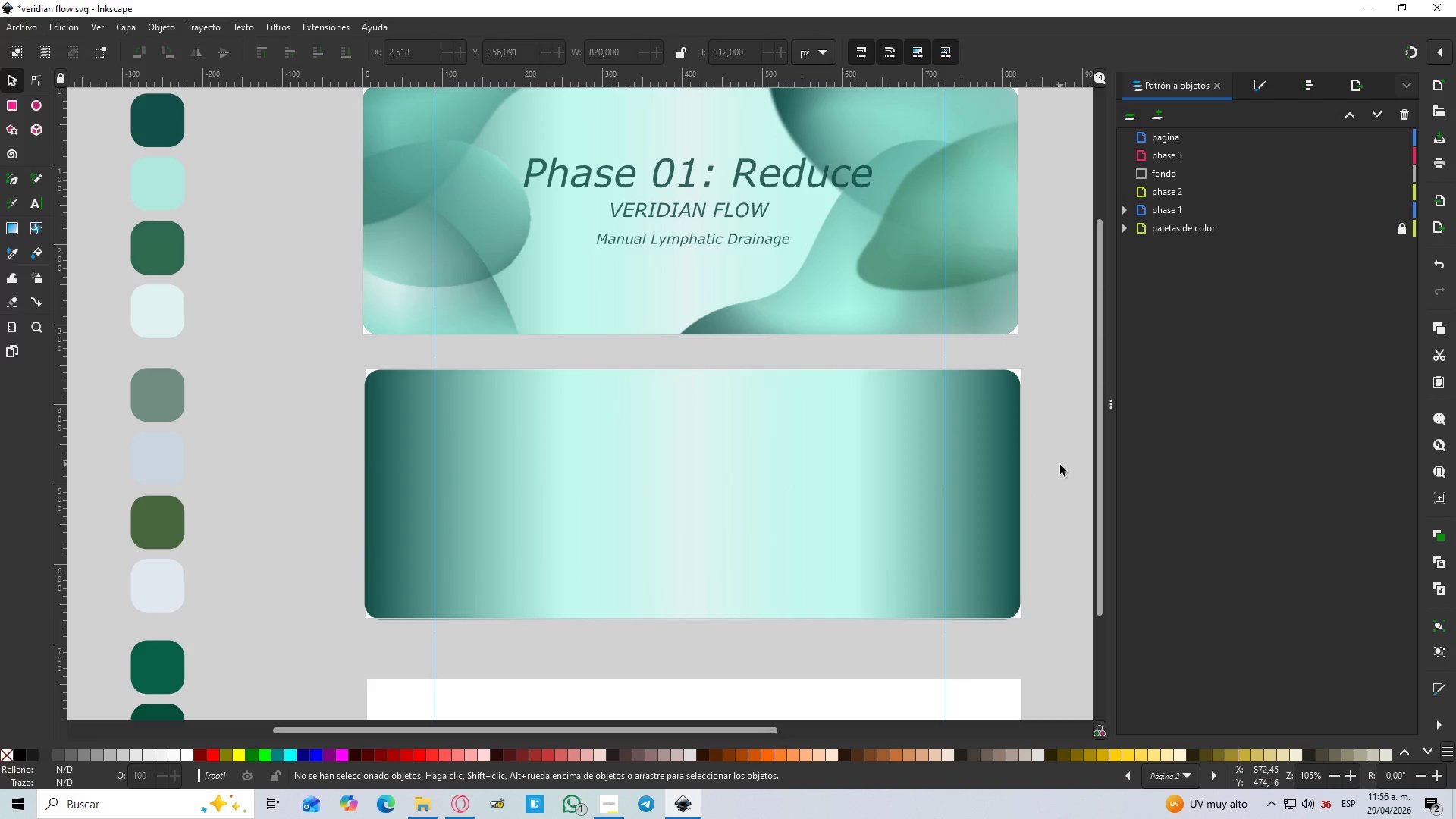 
hold_key(key=ControlLeft, duration=0.66)
scroll: coordinate [1053, 485], scroll_direction: up, amount: 3.0
 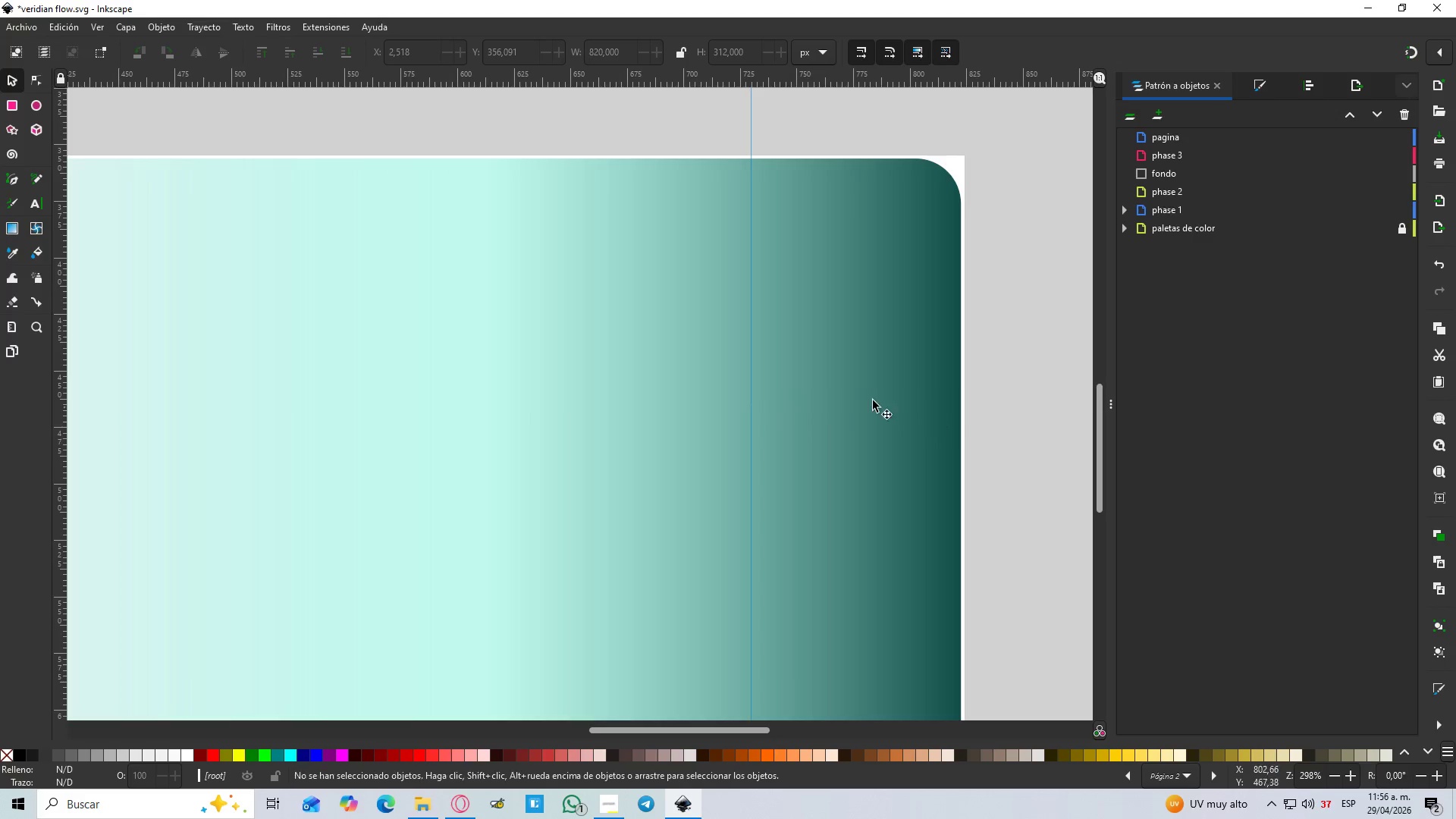 
left_click_drag(start_coordinate=[866, 400], to_coordinate=[871, 397])
 